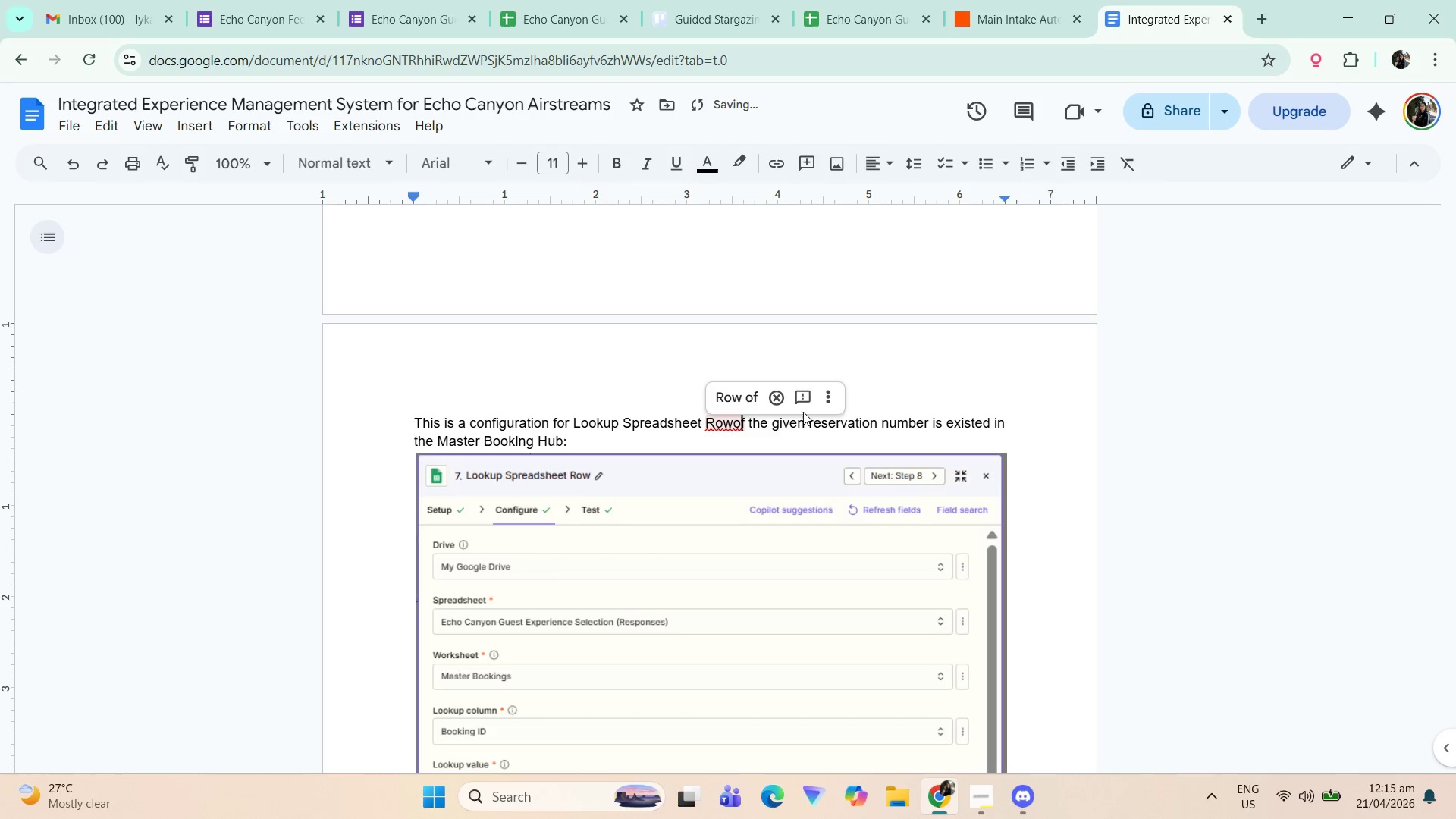 
key(ArrowLeft)
 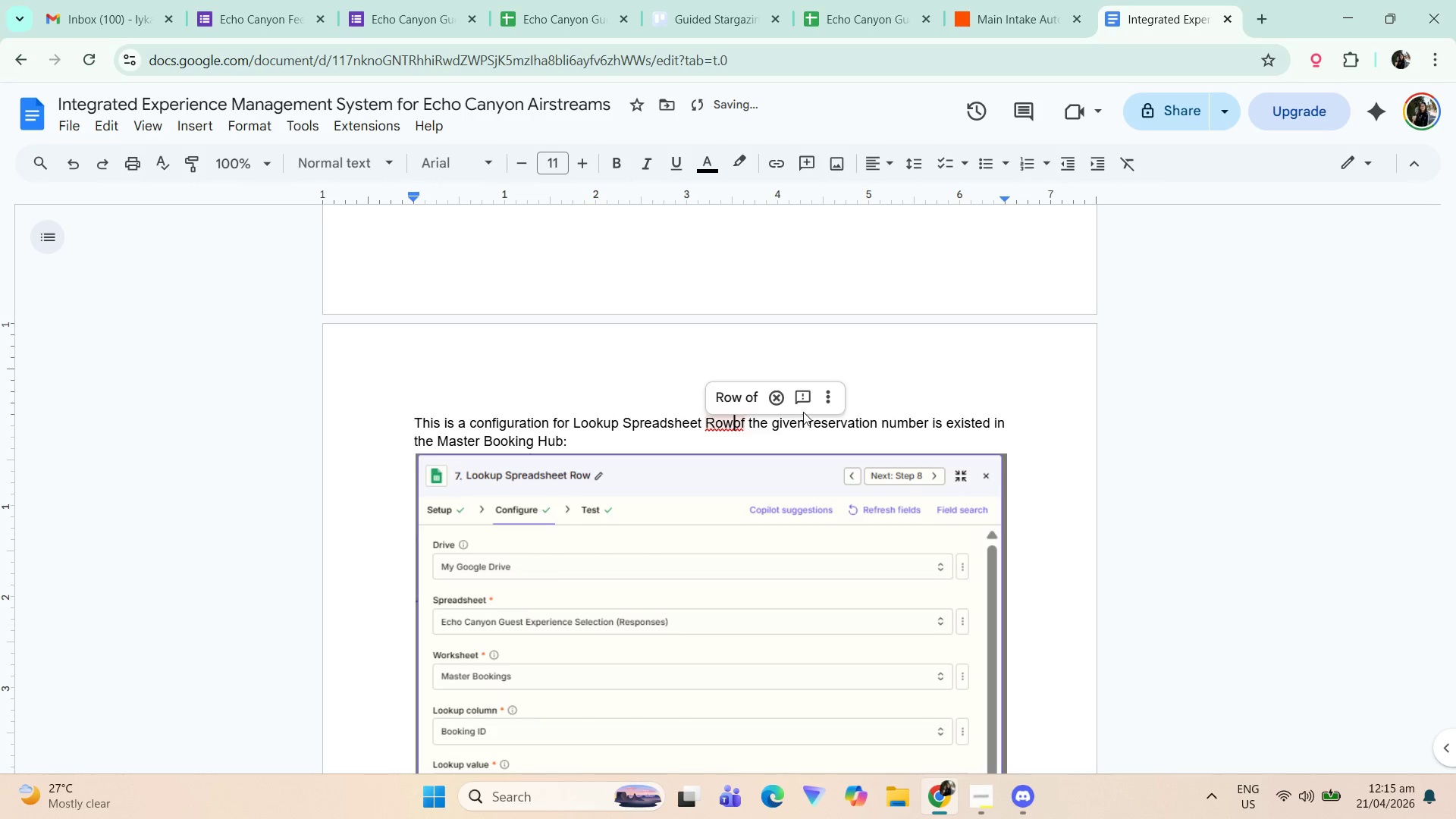 
key(Space)
 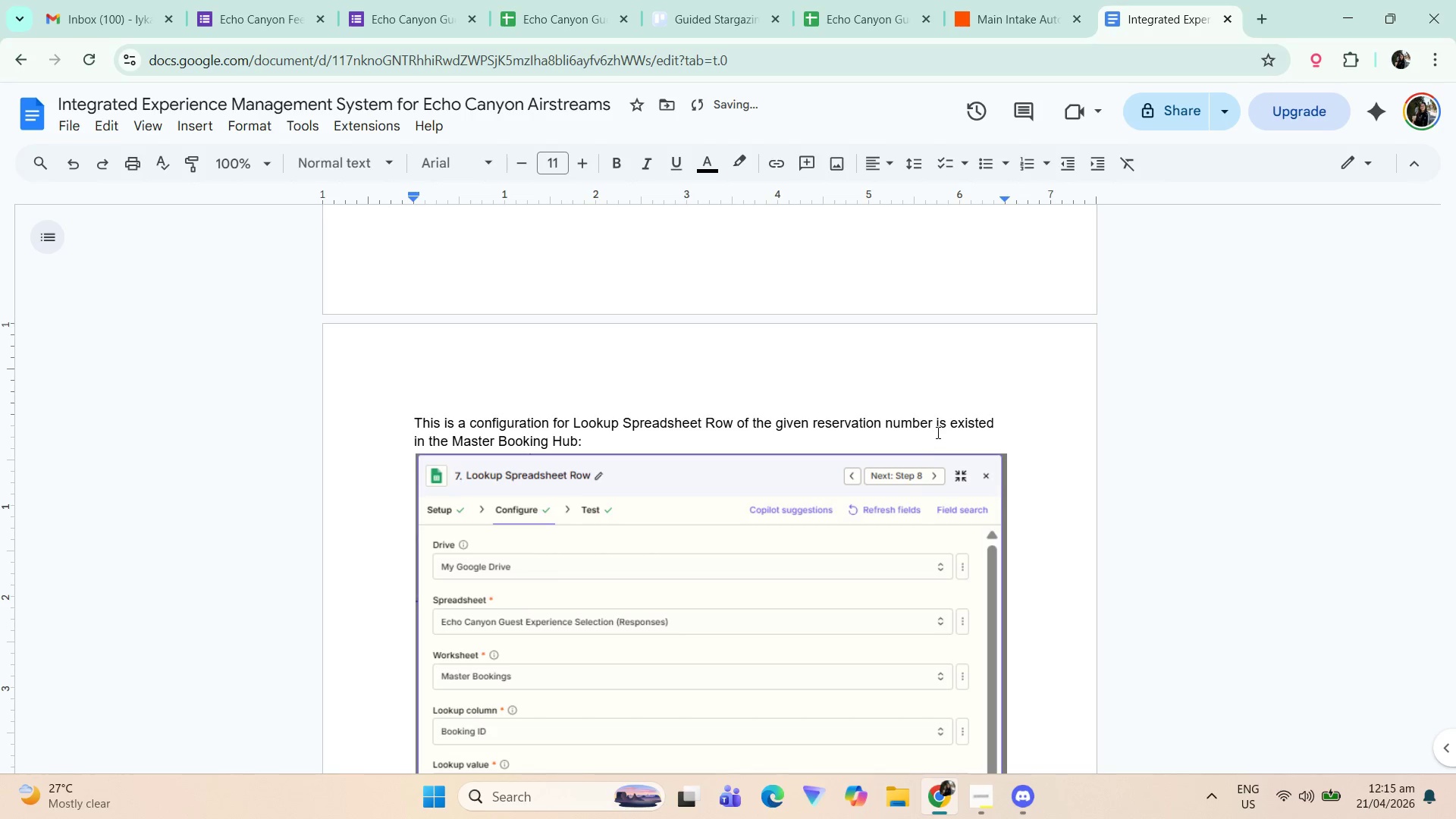 
left_click_drag(start_coordinate=[937, 419], to_coordinate=[1006, 426])
 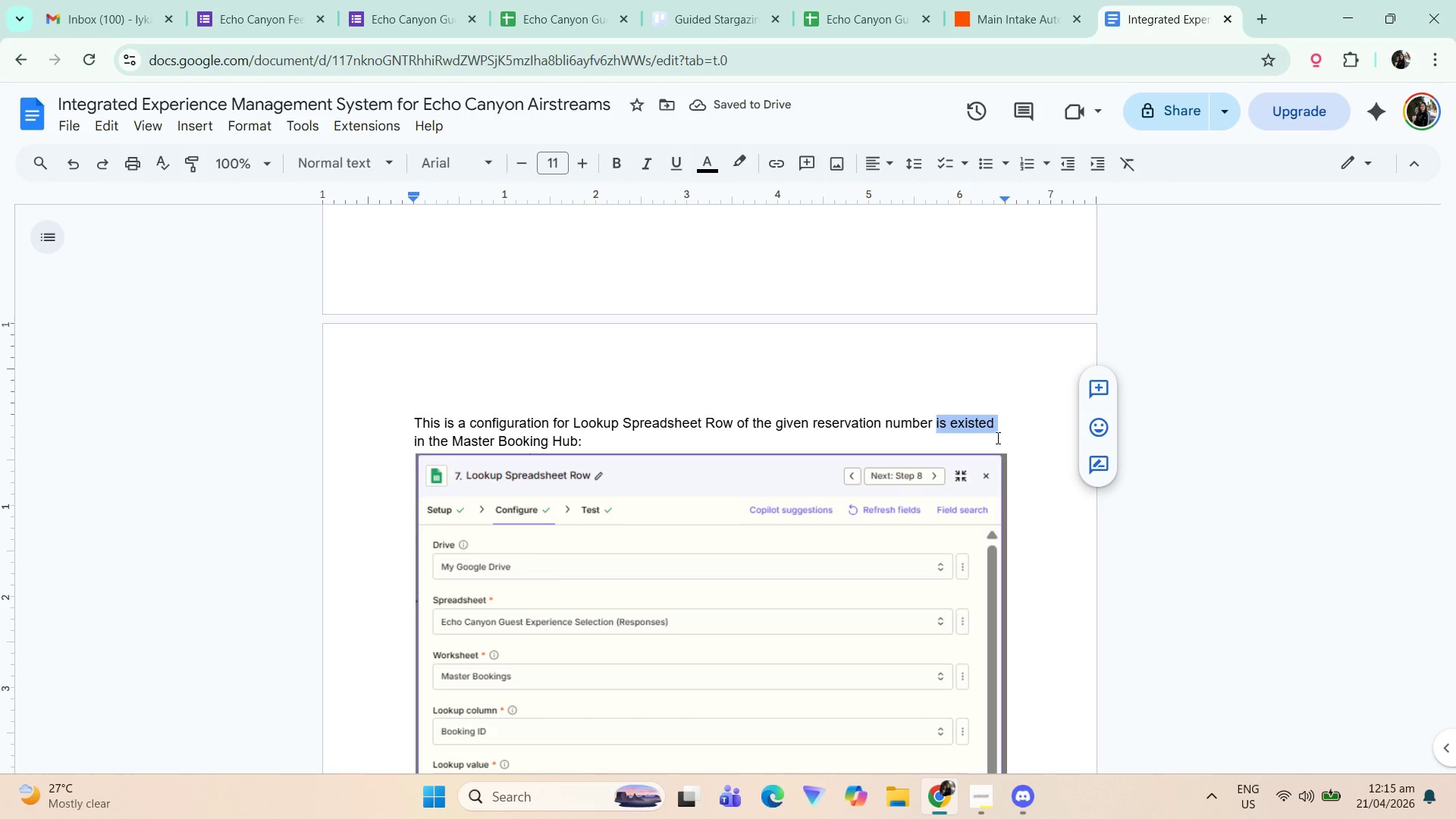 
key(Backslash)
 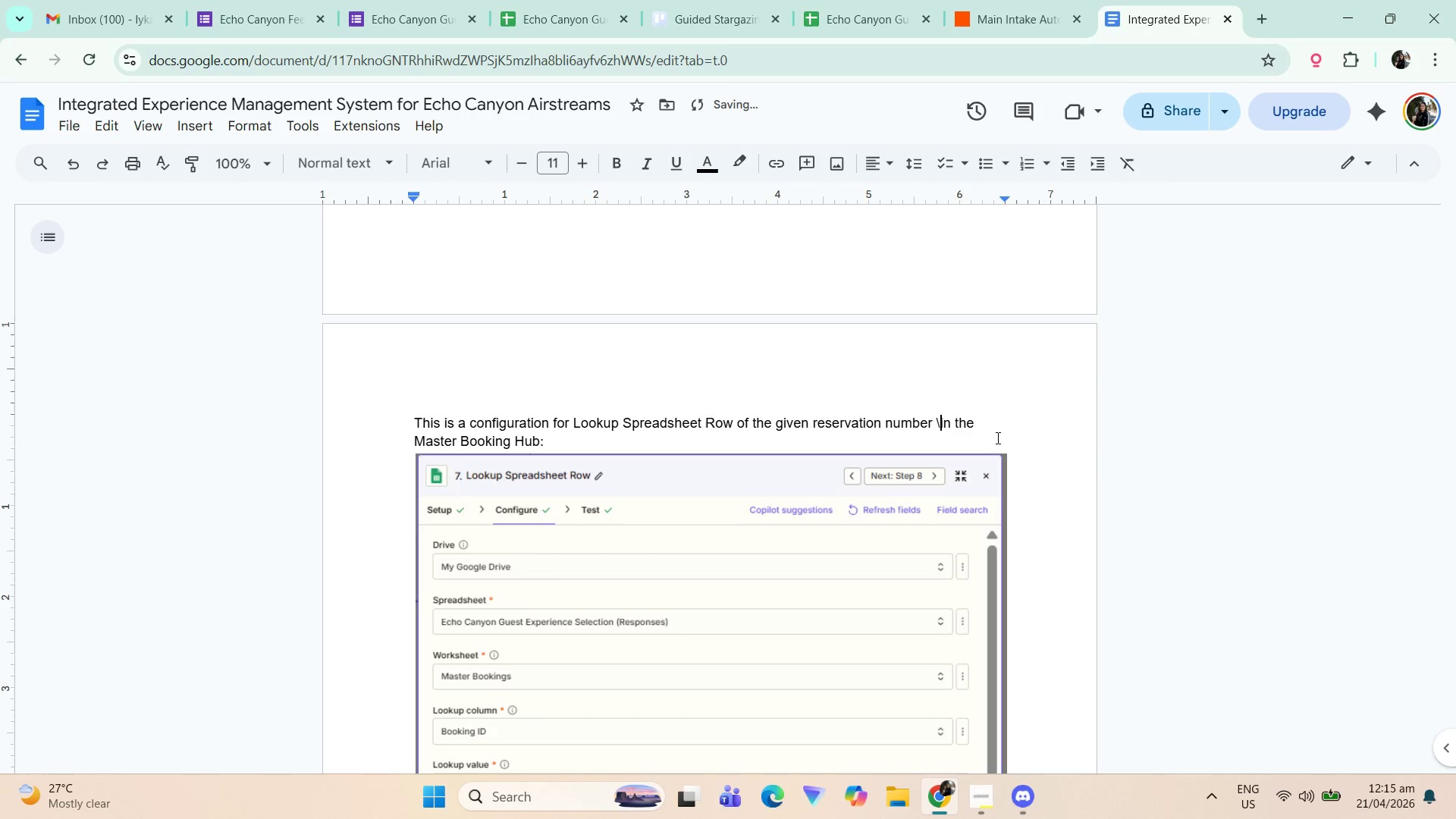 
key(Backspace)
 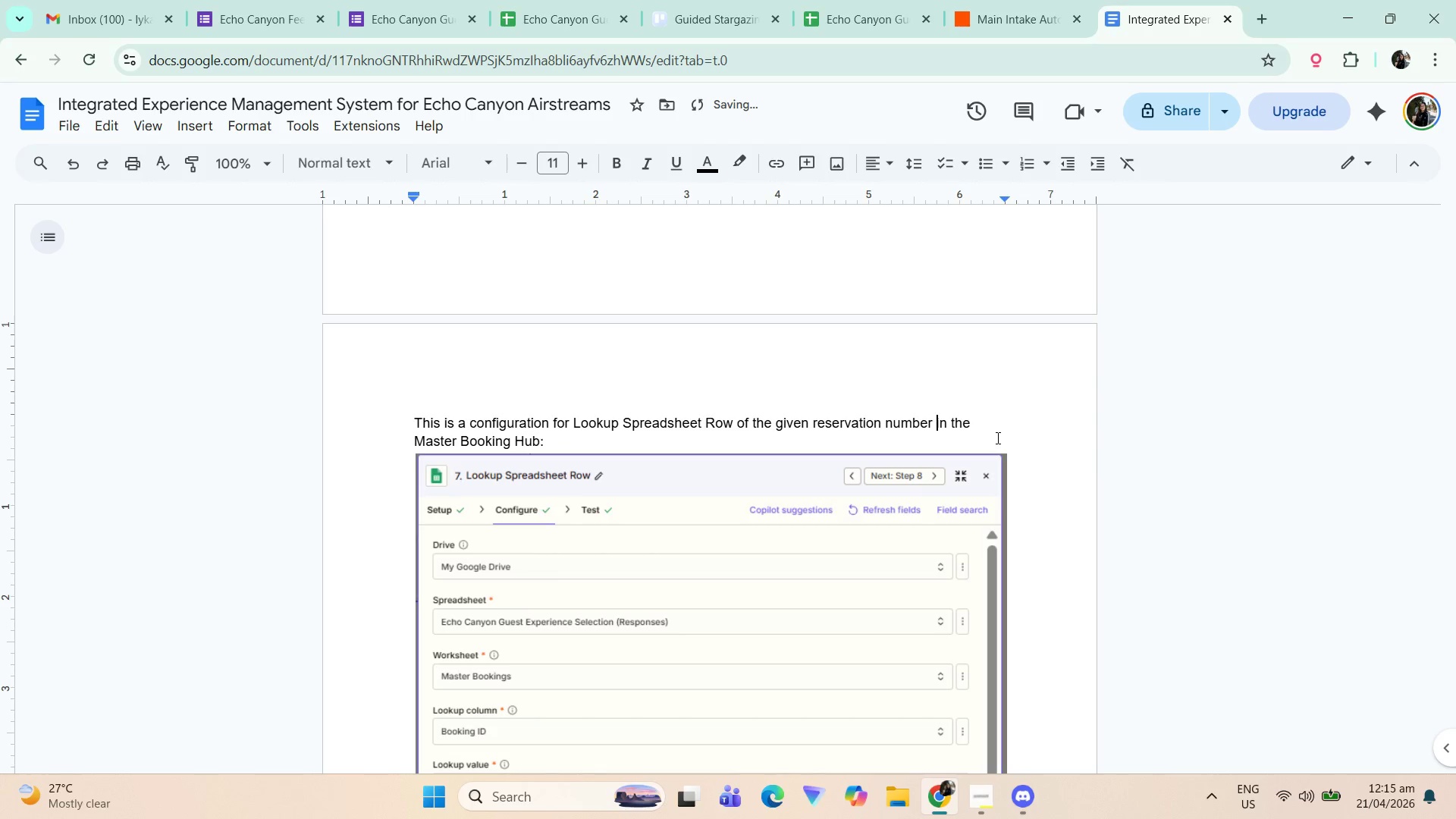 
key(Backspace)
 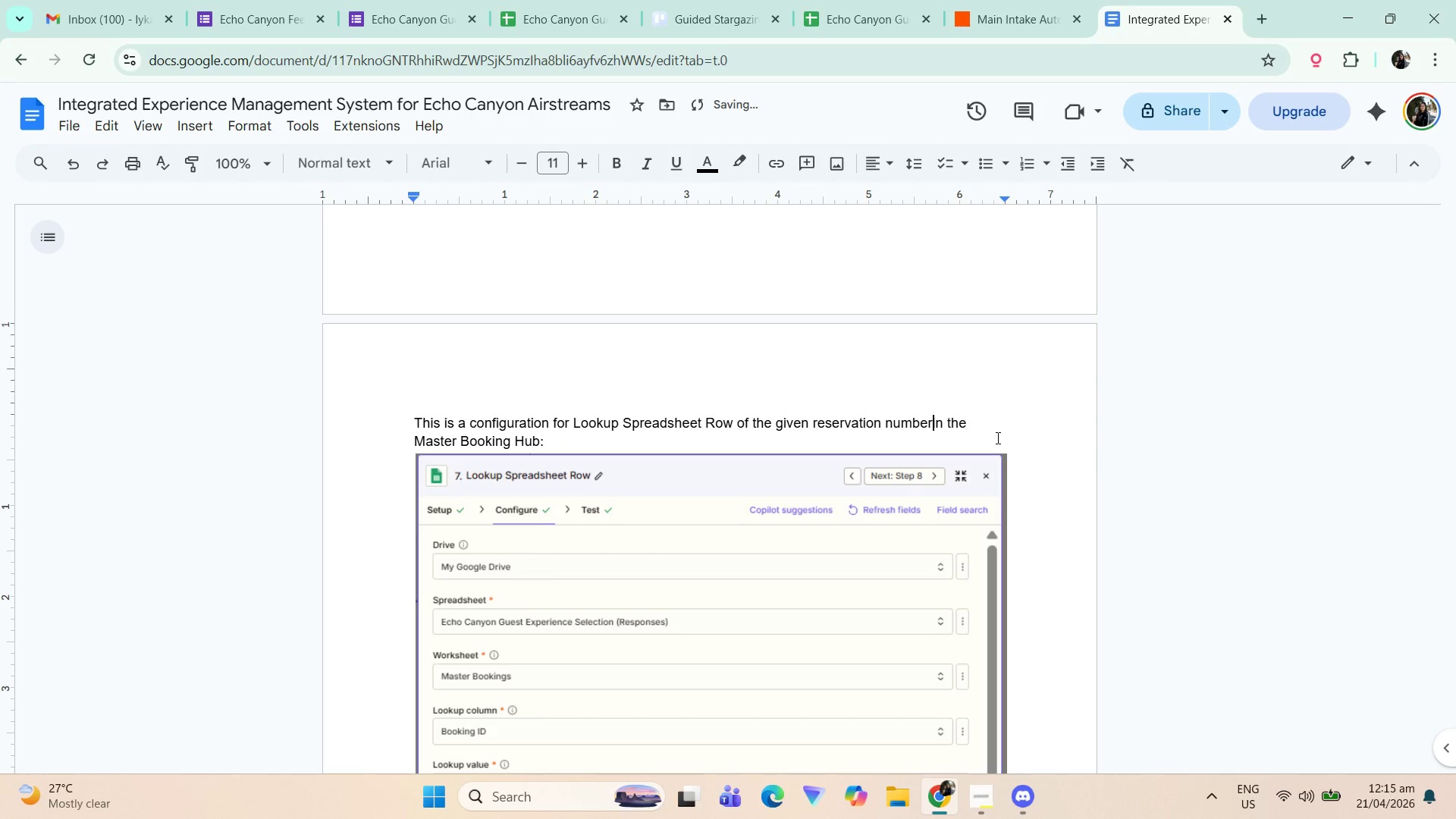 
key(Space)
 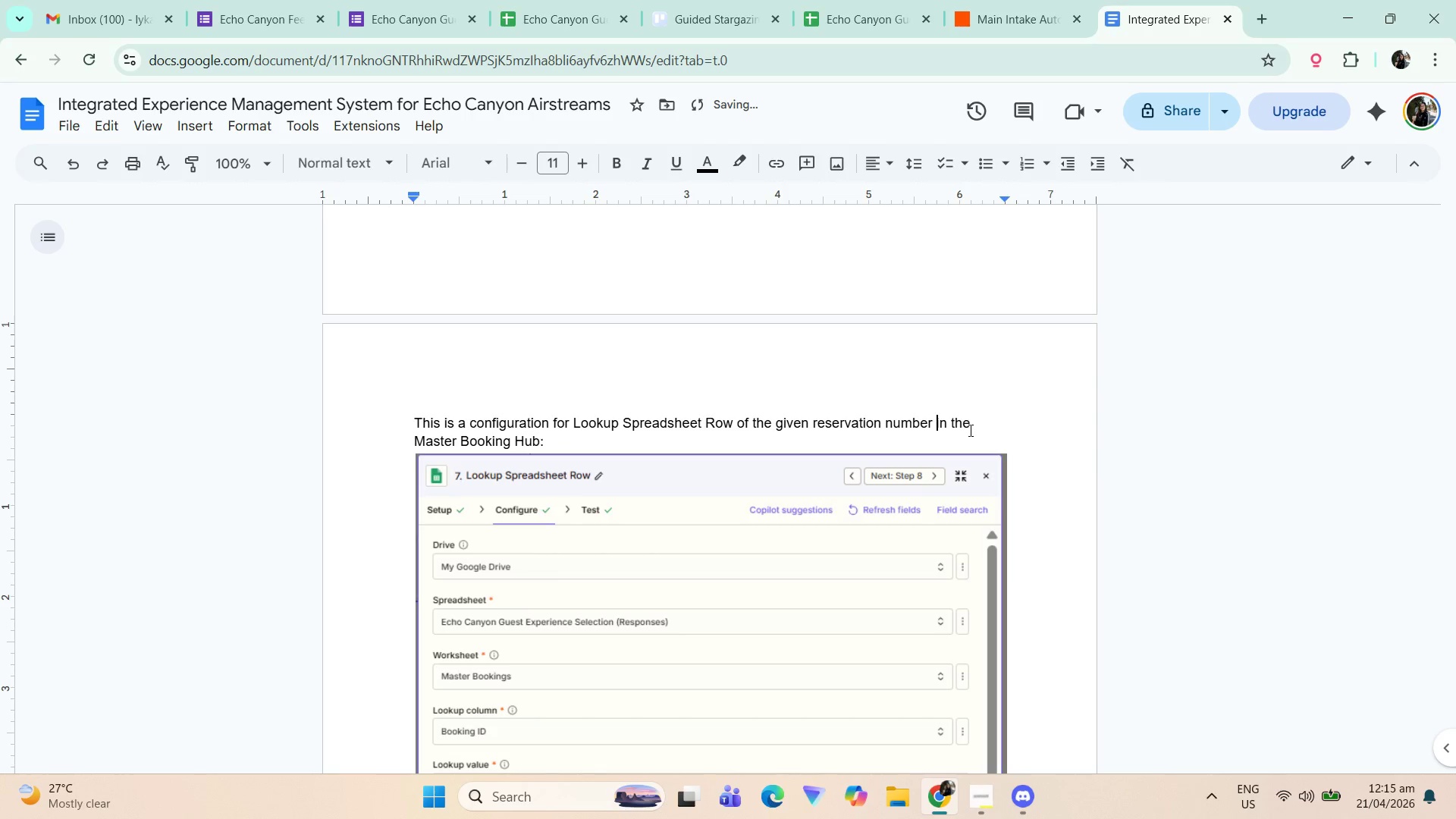 
double_click([962, 428])
 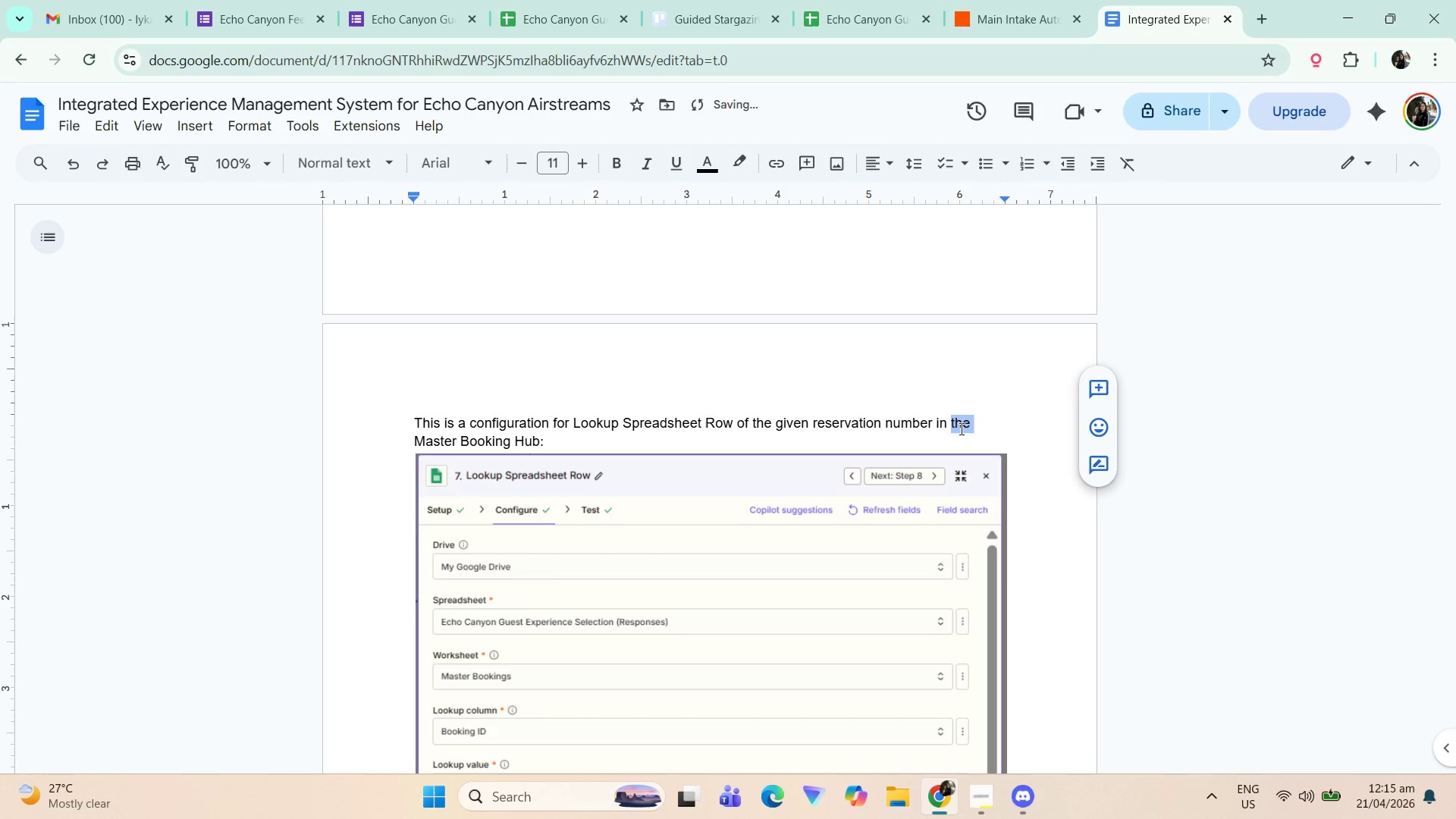 
key(Backspace)
 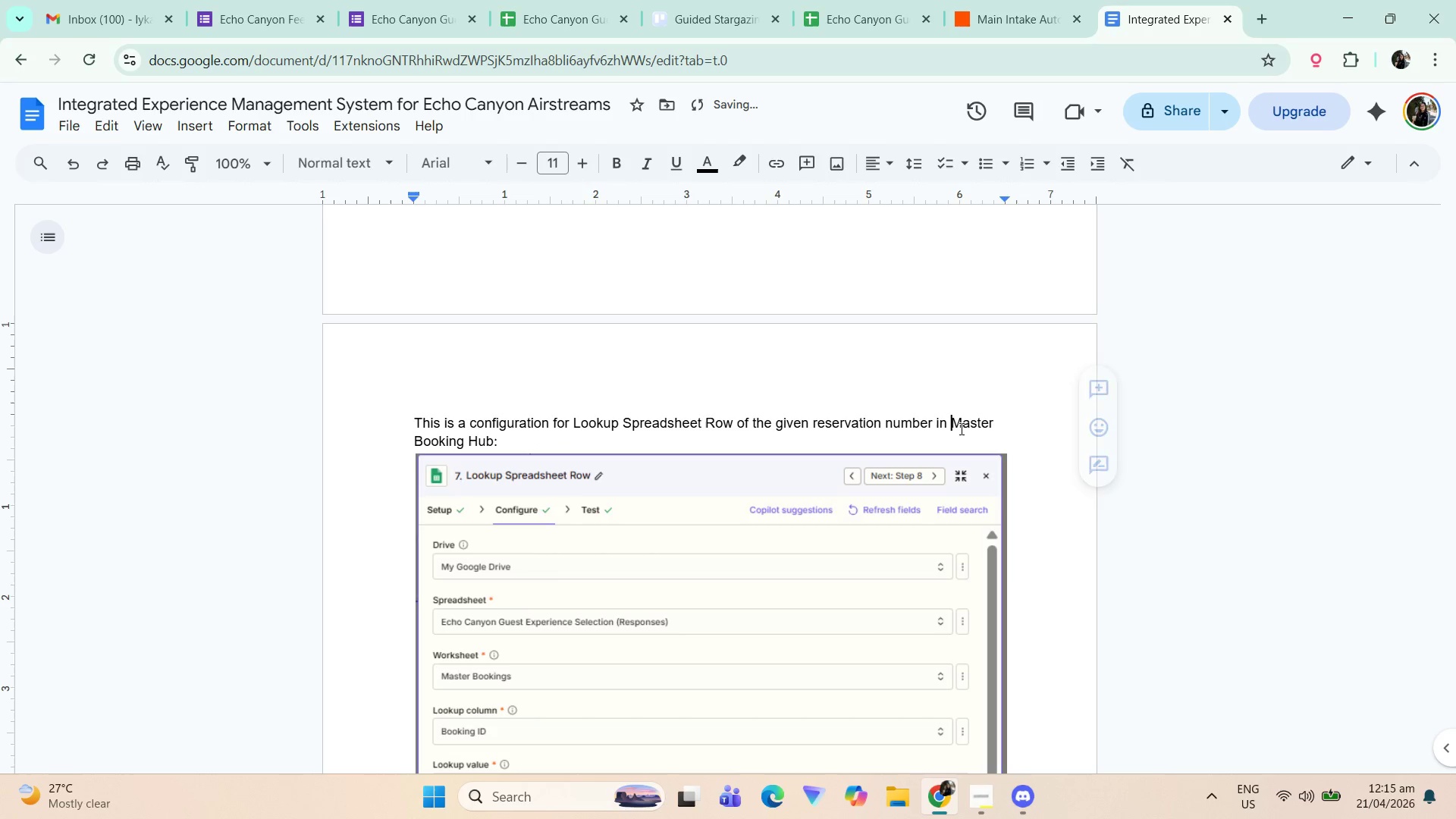 
key(Backspace)
 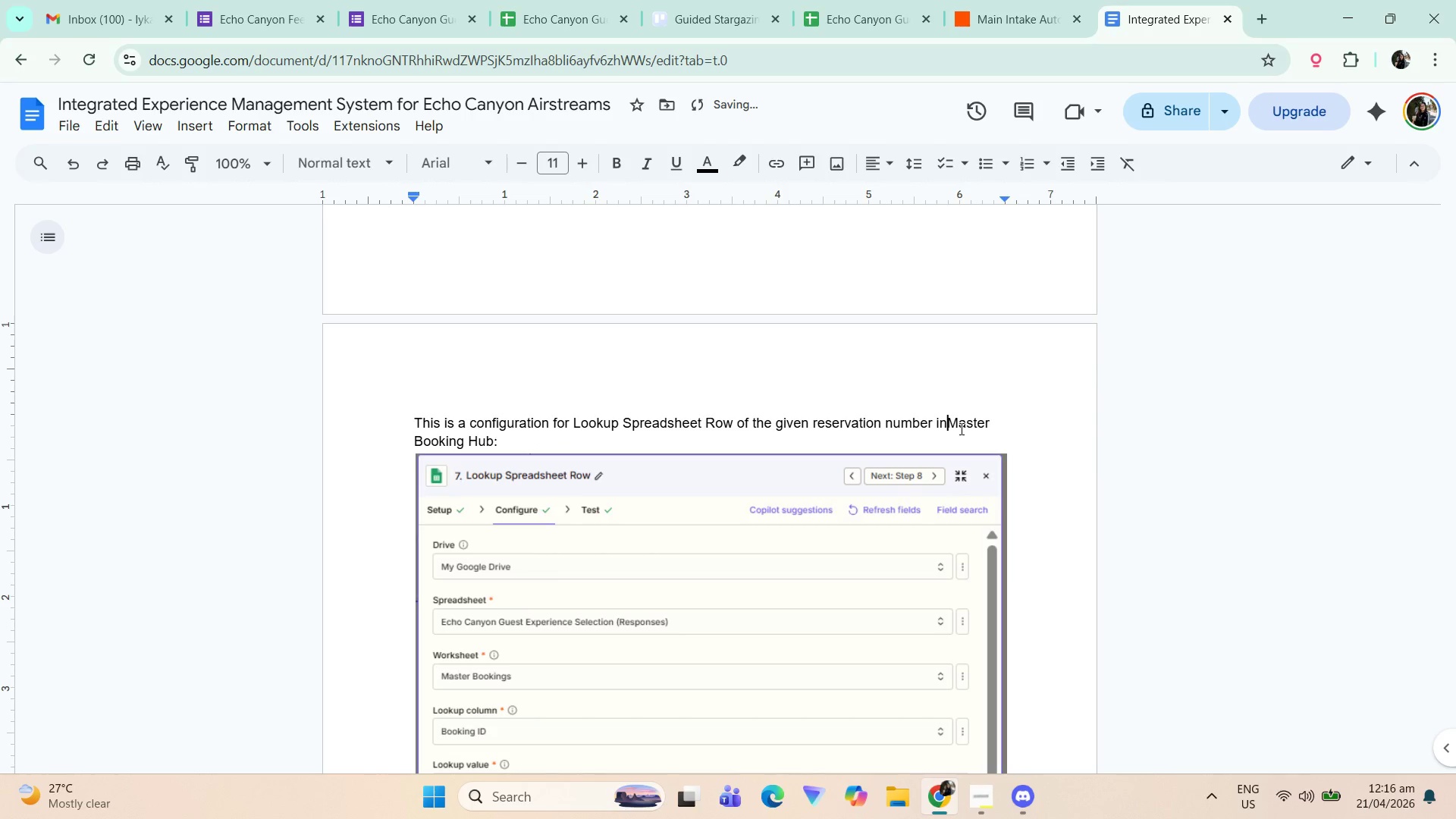 
key(Space)
 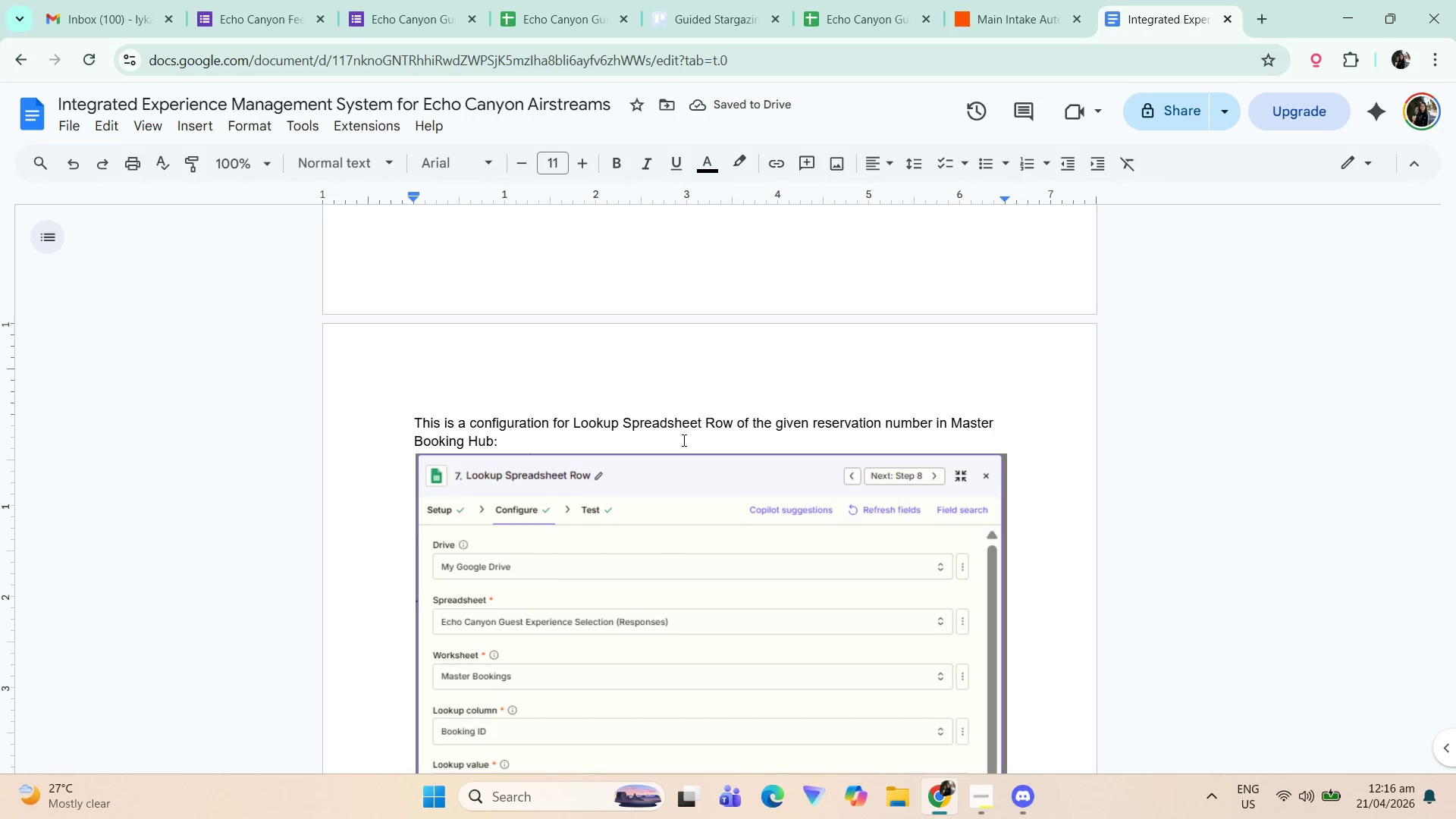 
wait(5.17)
 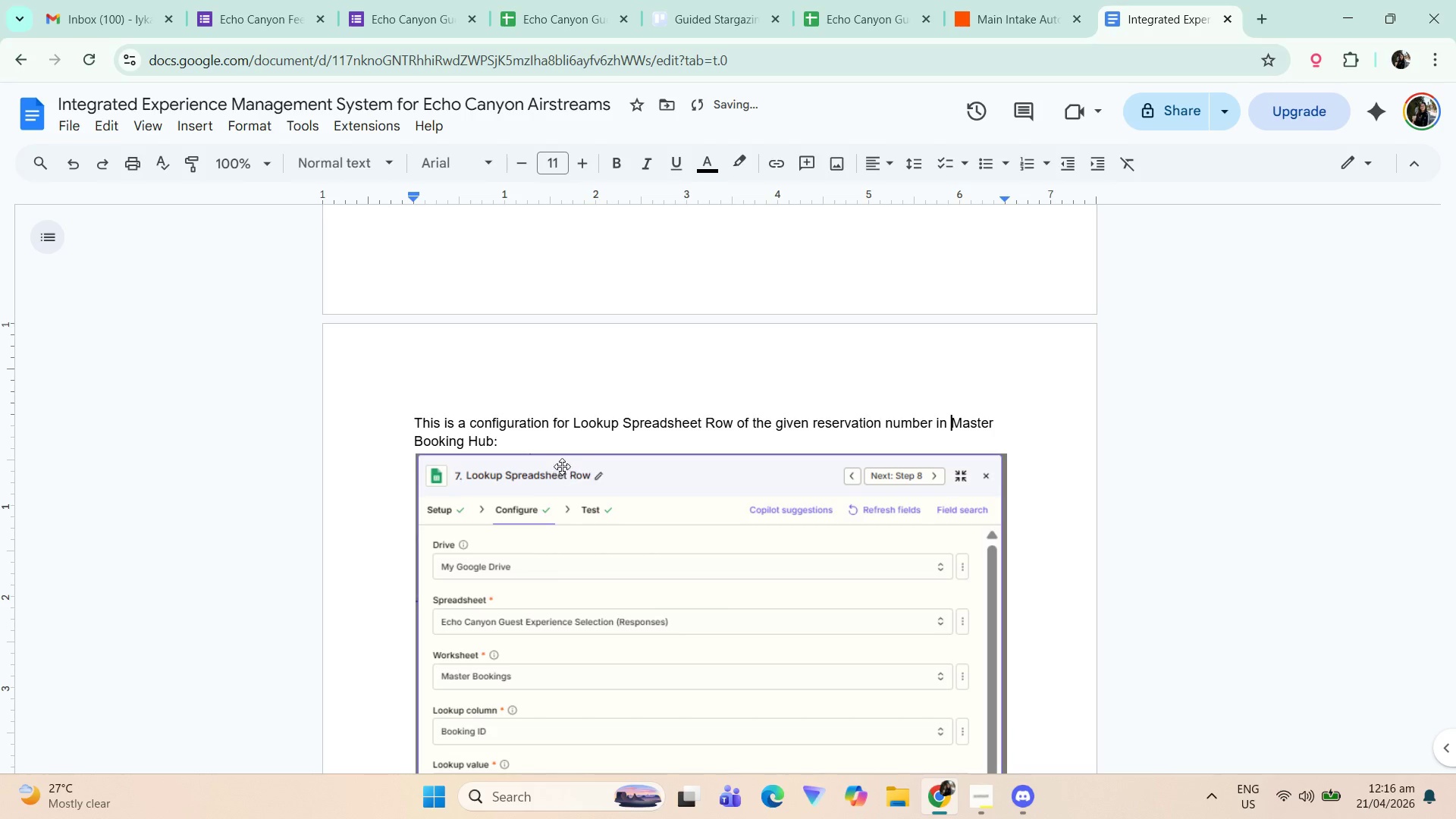 
left_click([675, 446])
 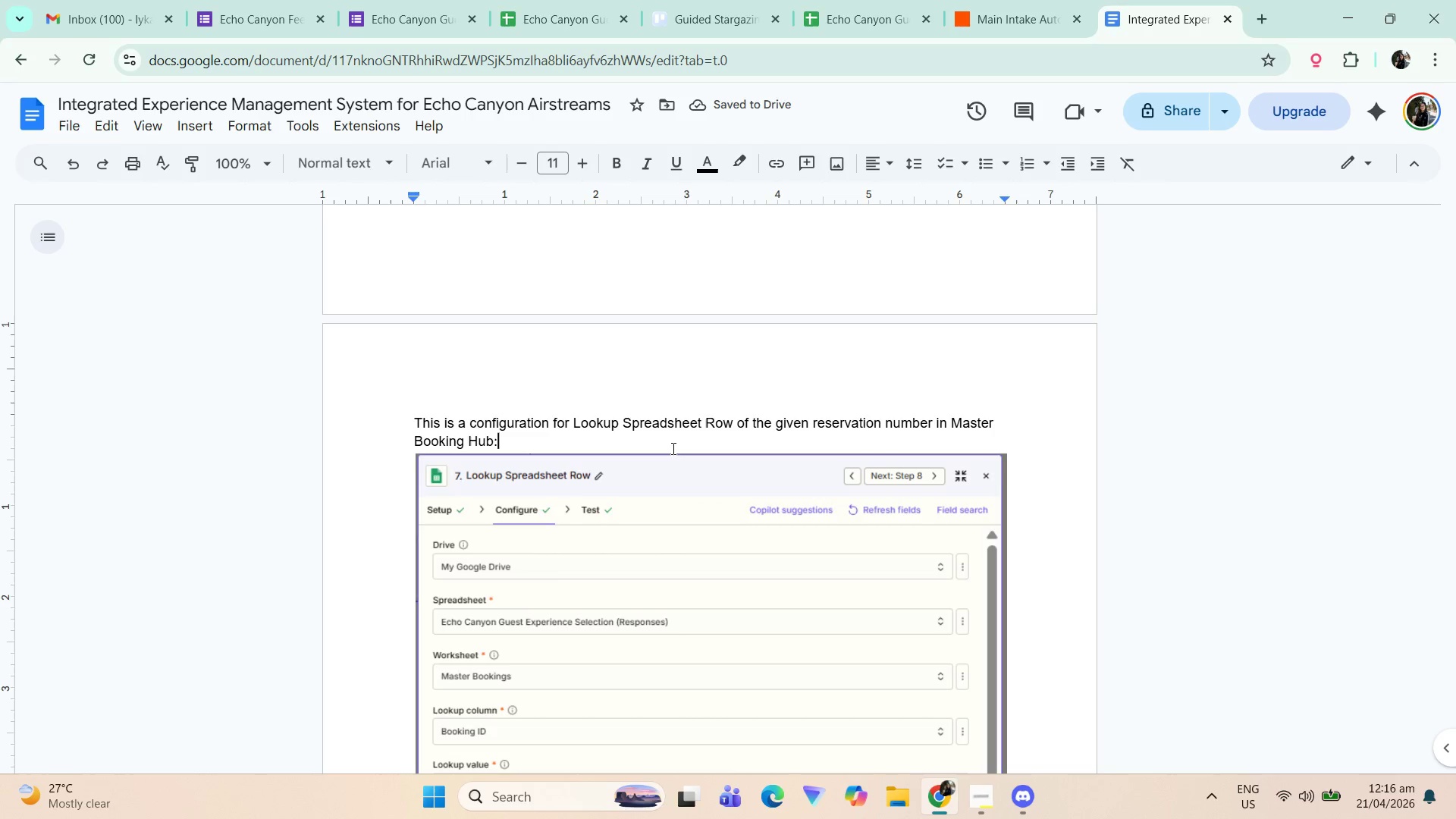 
scroll: coordinate [681, 462], scroll_direction: down, amount: 10.0
 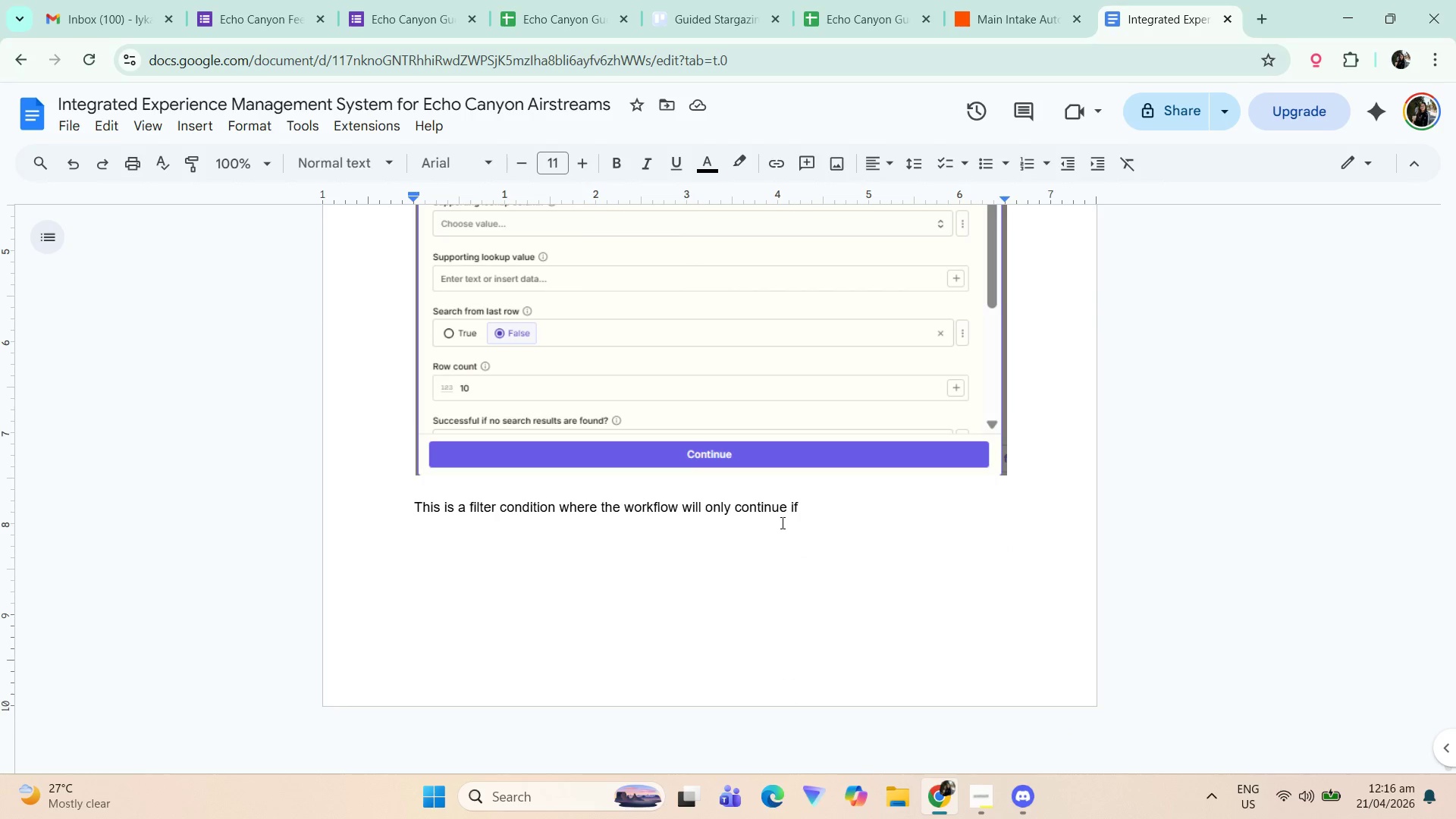 
left_click([814, 510])
 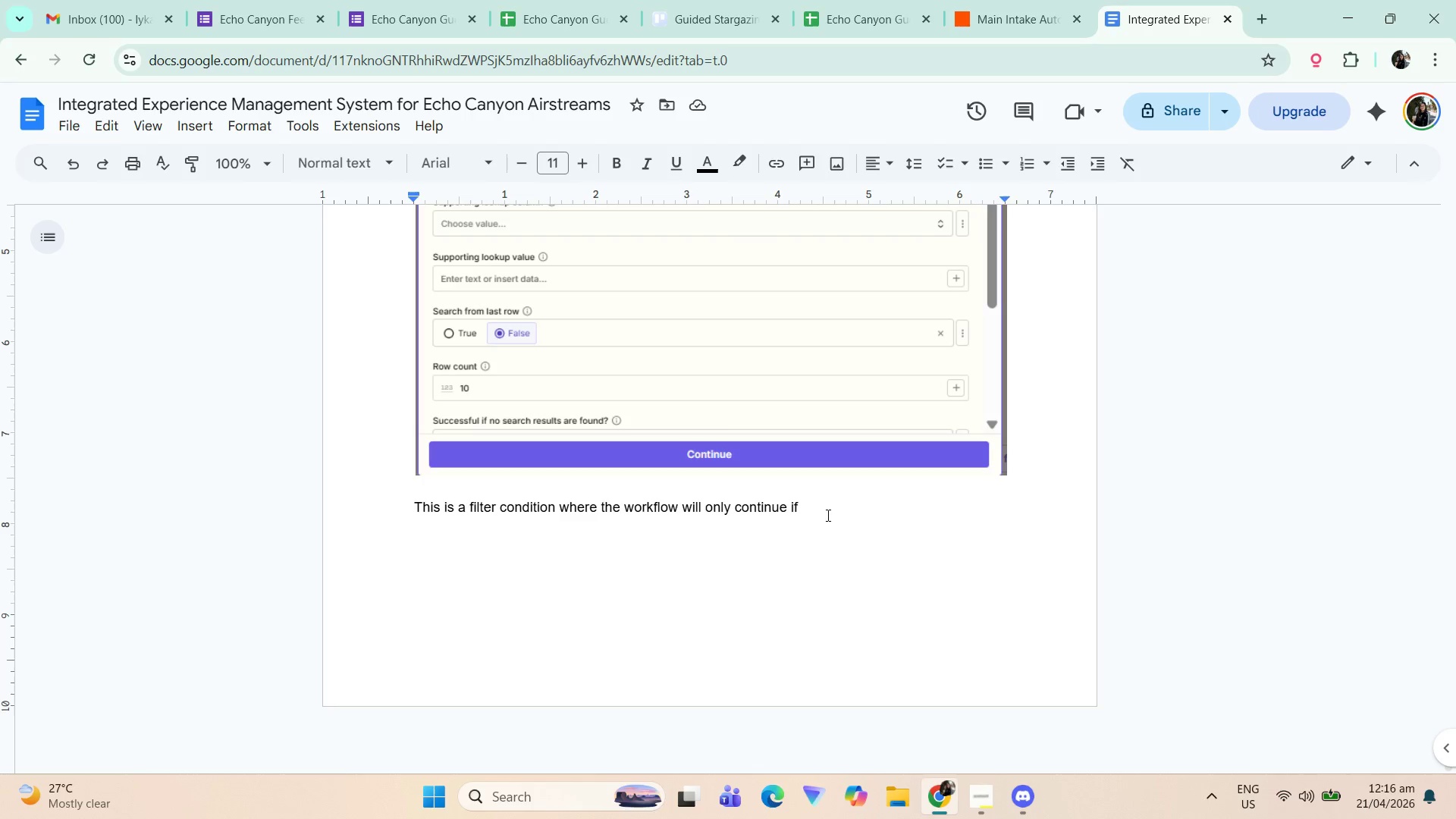 
type( the Rer)
key(Backspace)
type(servation nu,)
key(Backspace)
key(Backspace)
key(Backspace)
key(Backspace)
type('s status )
 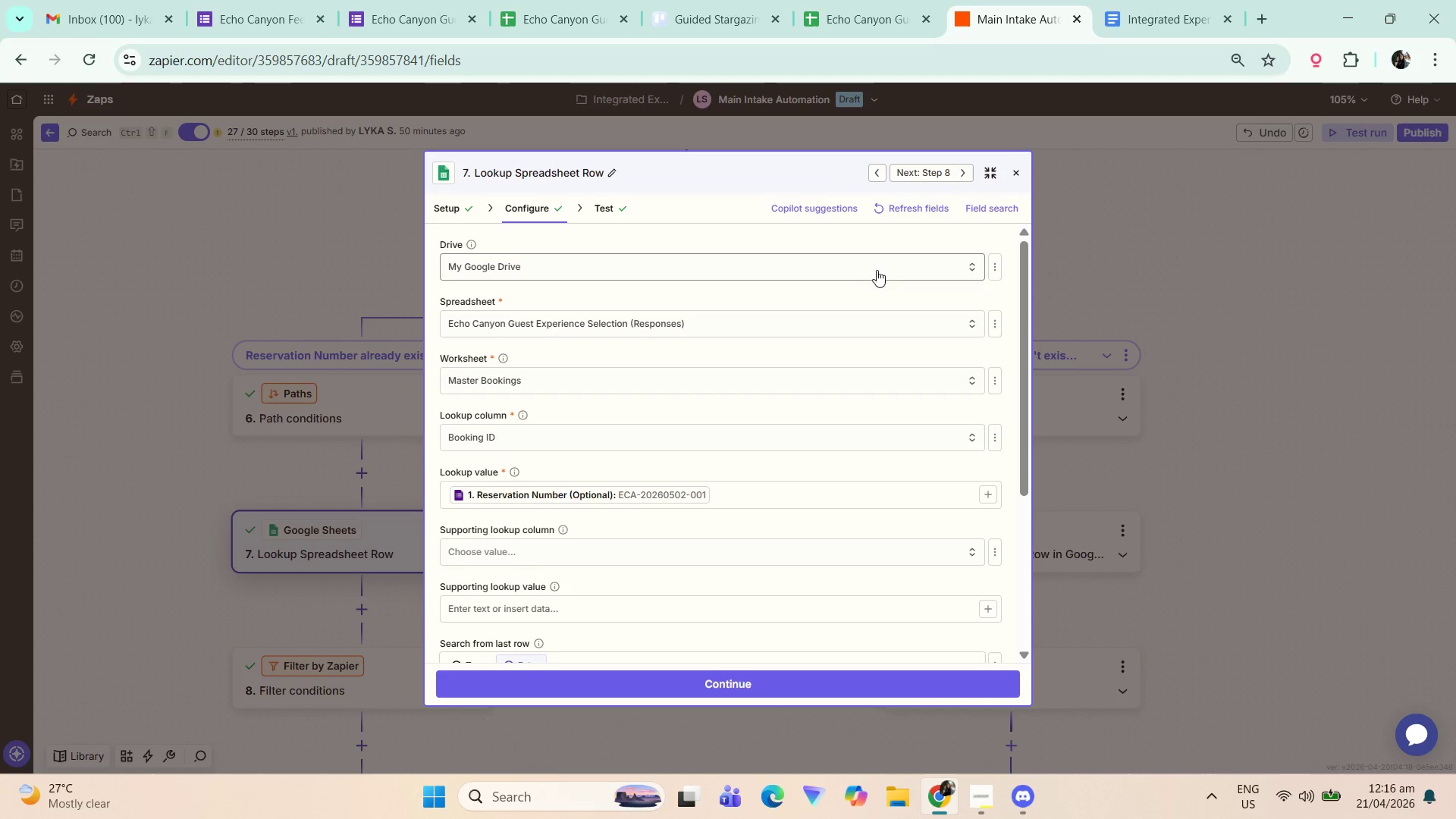 
scroll: coordinate [917, 319], scroll_direction: up, amount: 1.0
 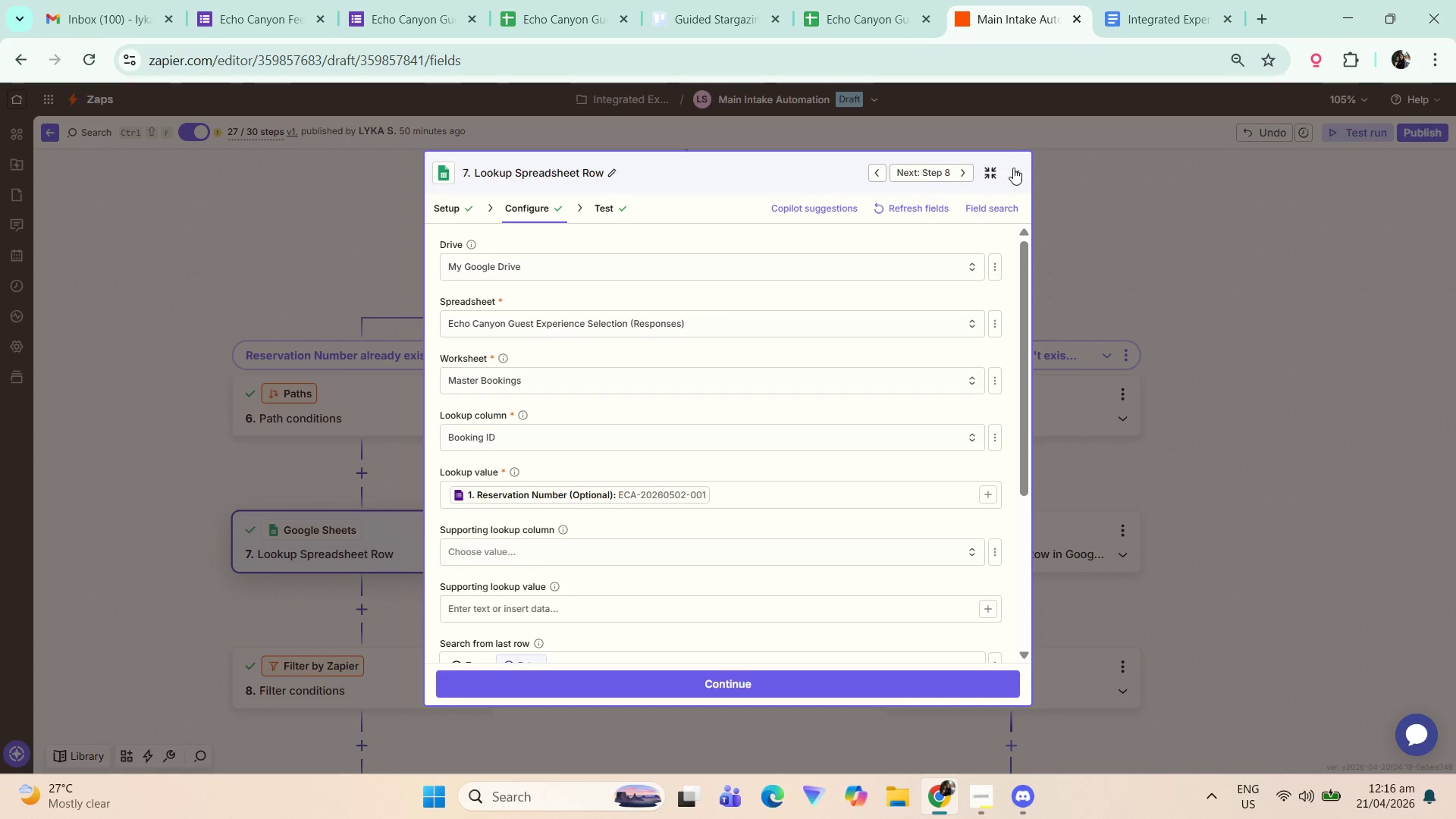 
left_click([1013, 168])
 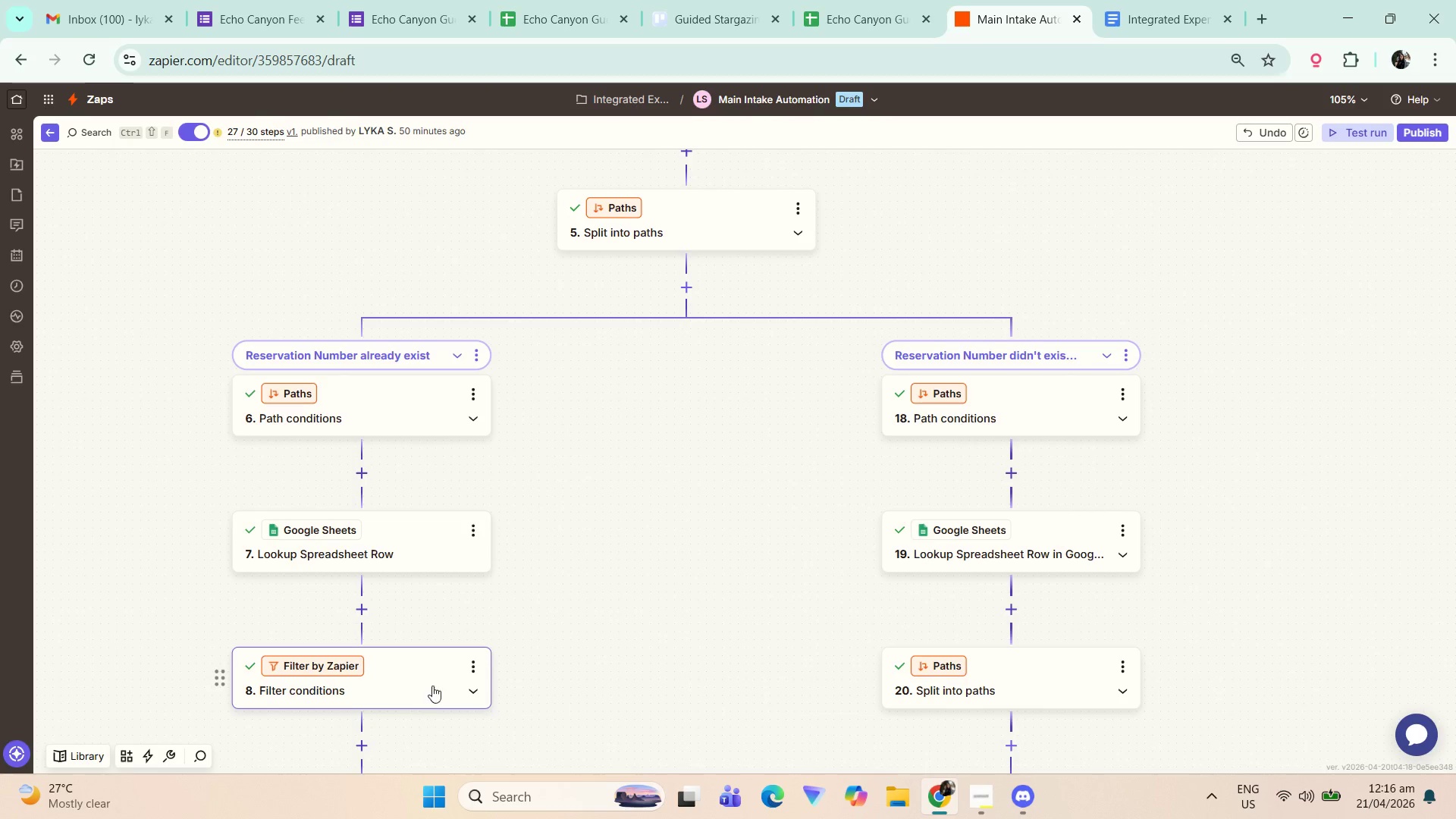 
left_click([430, 676])
 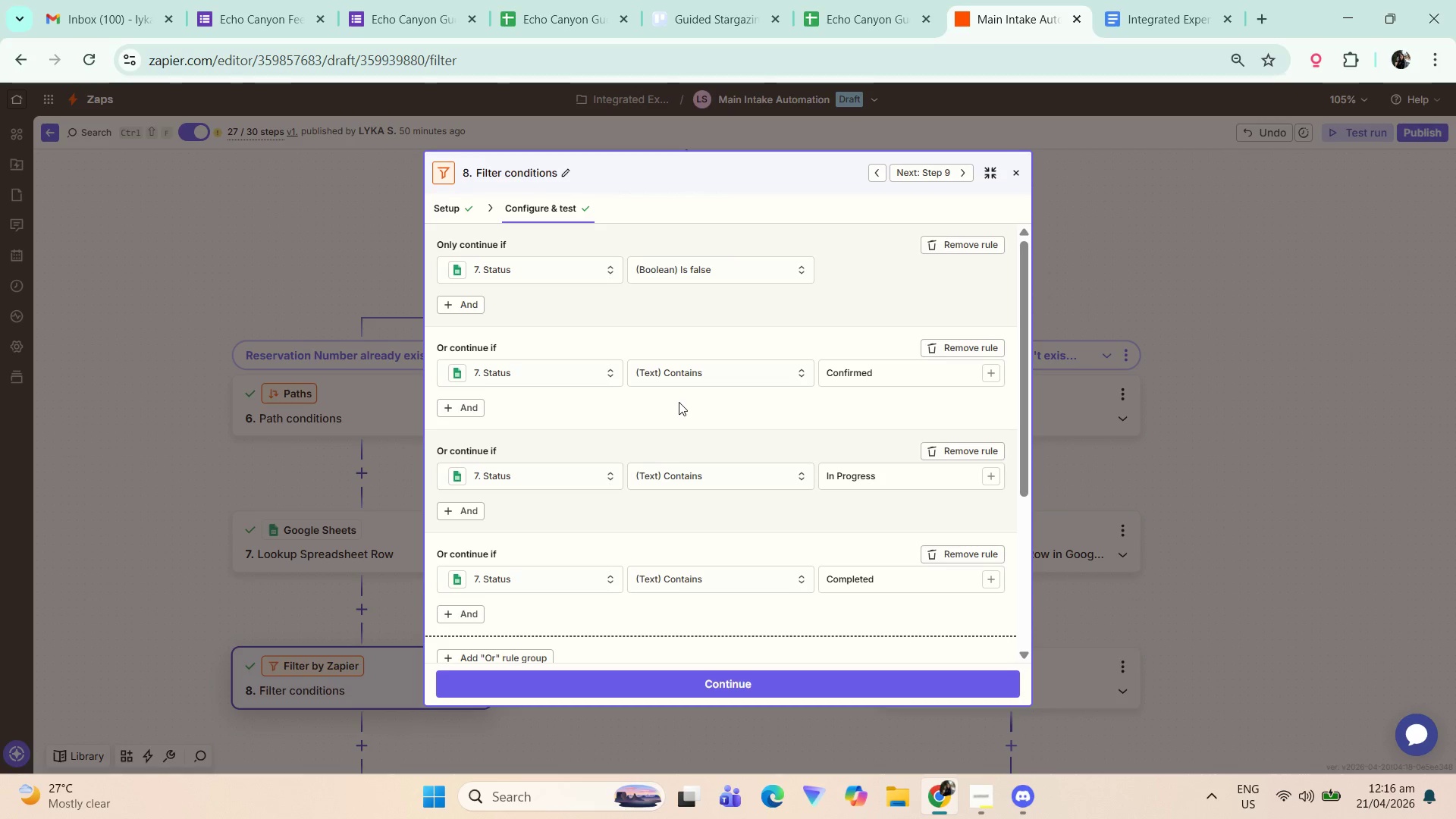 
wait(8.77)
 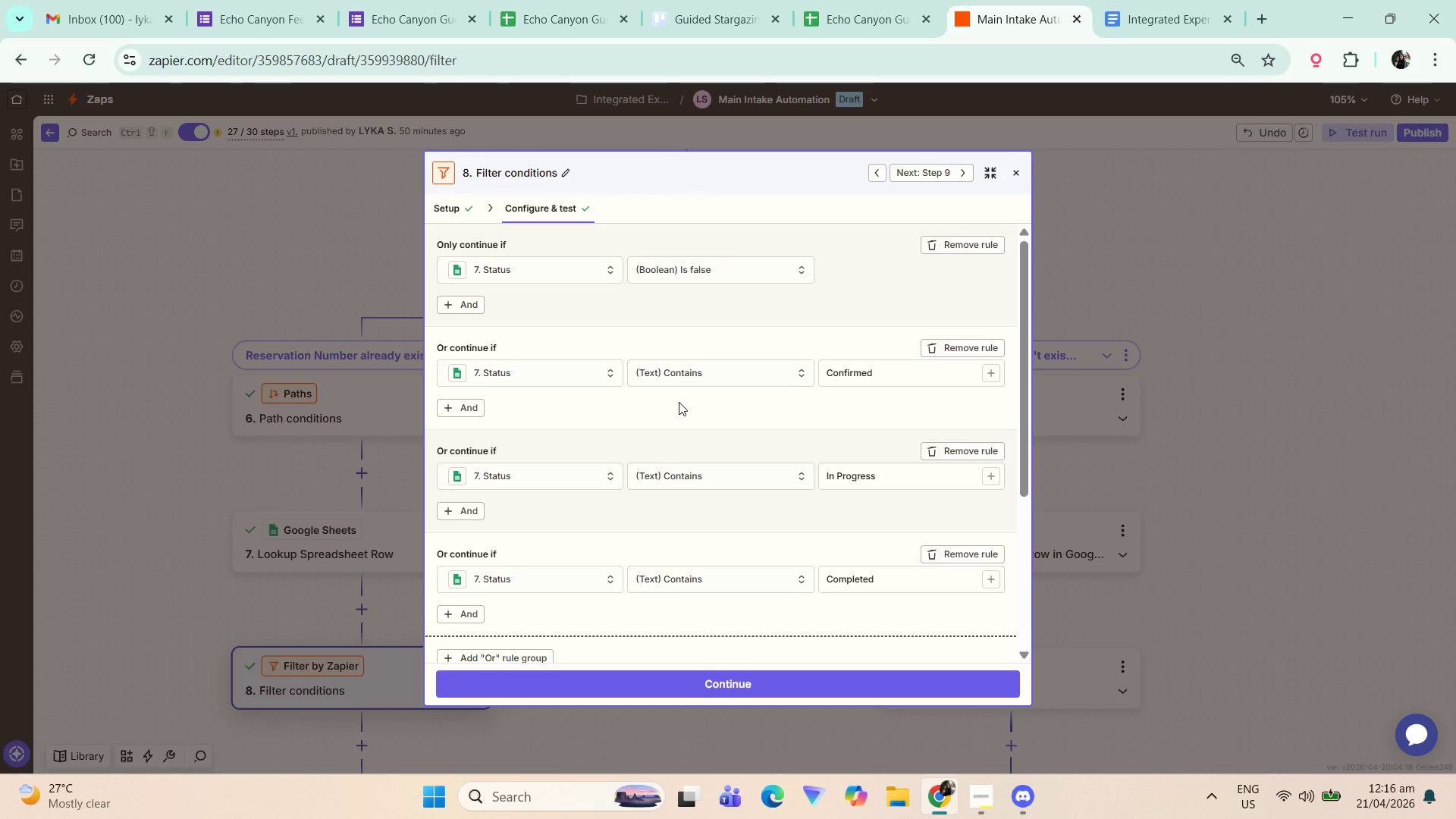 
mouse_move([1103, 17])
 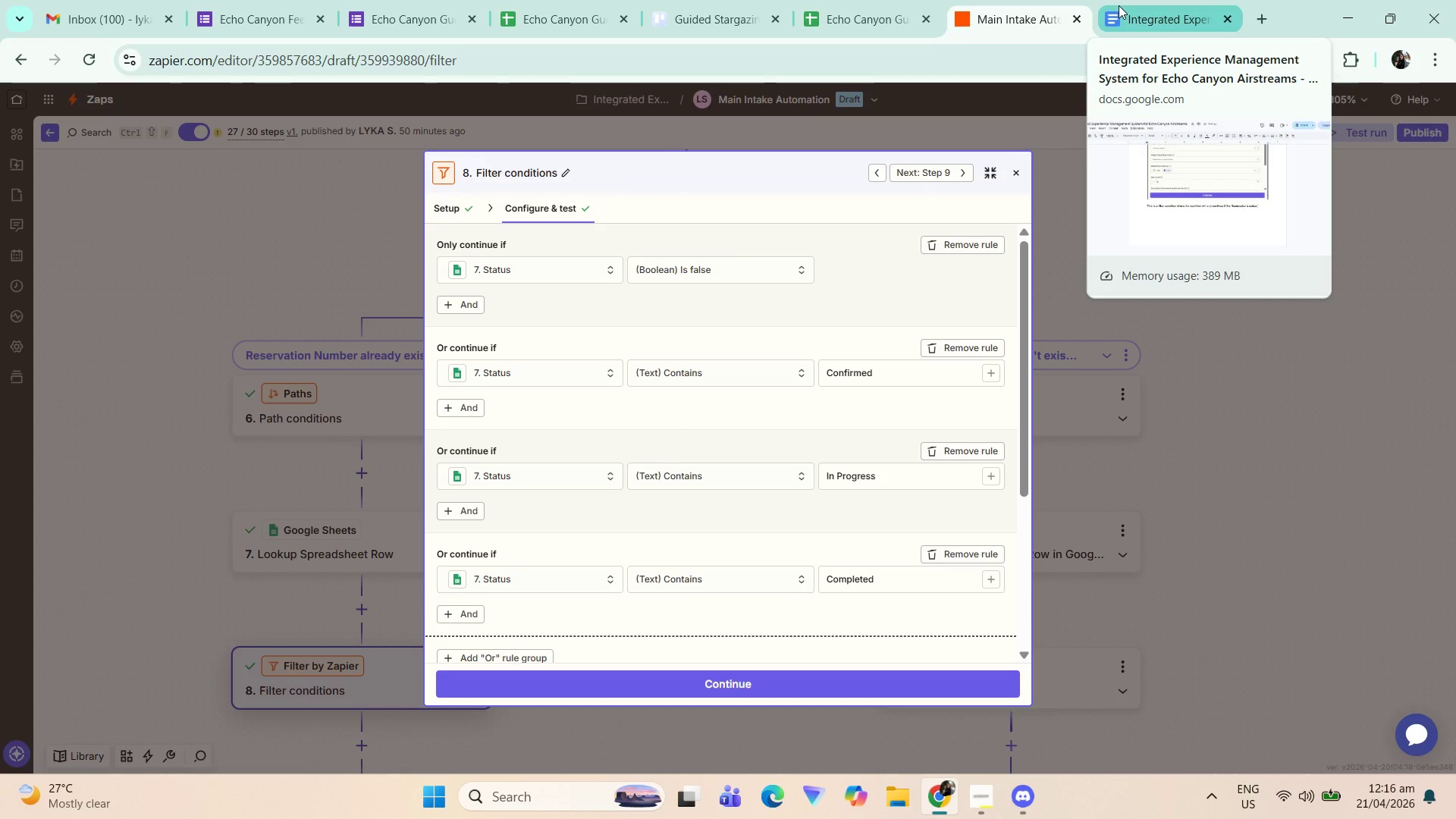 
left_click([1134, 0])
 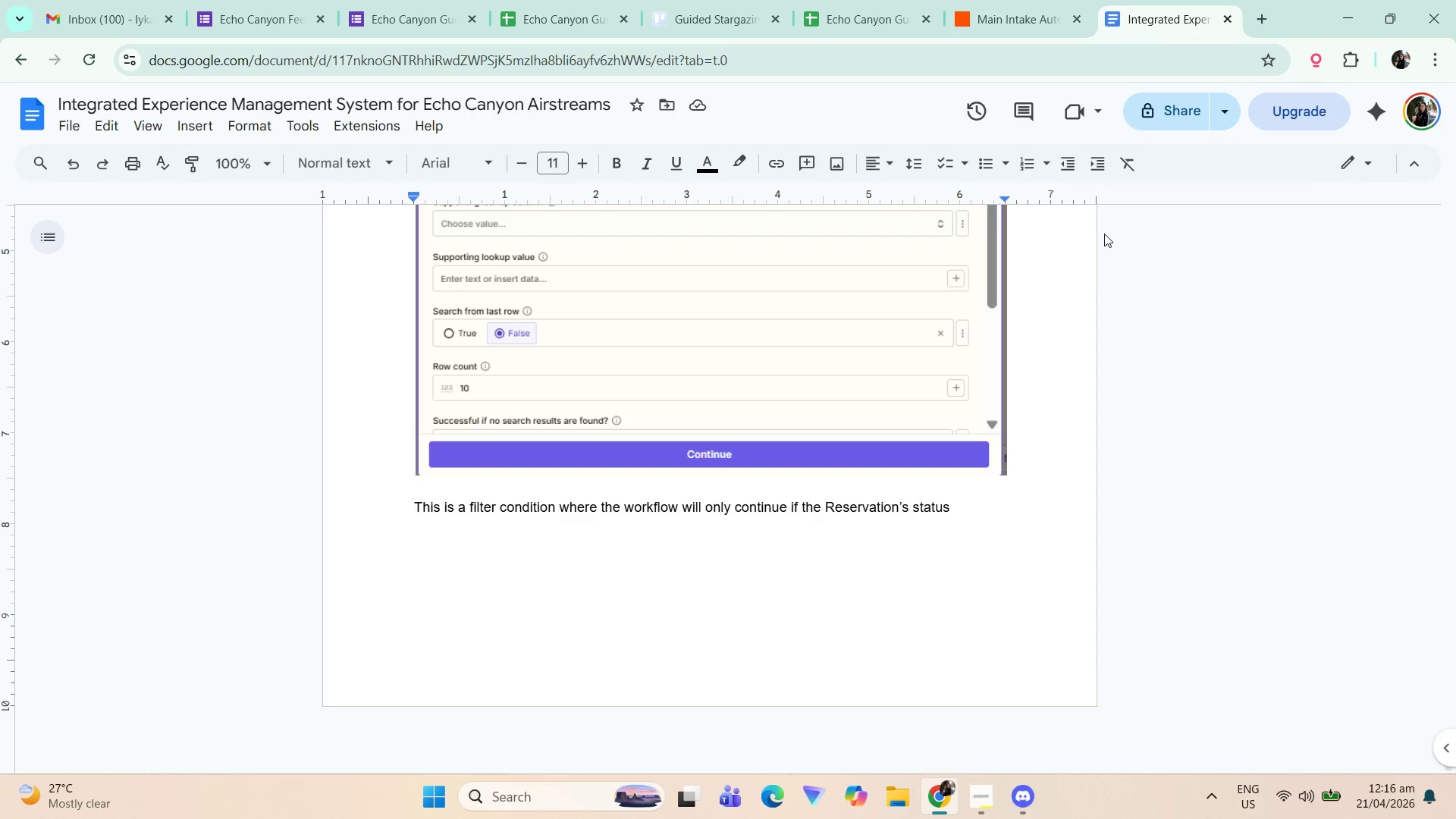 
type(did)
key(Backspace)
key(Backspace)
key(Backspace)
key(Backspace)
type( )
 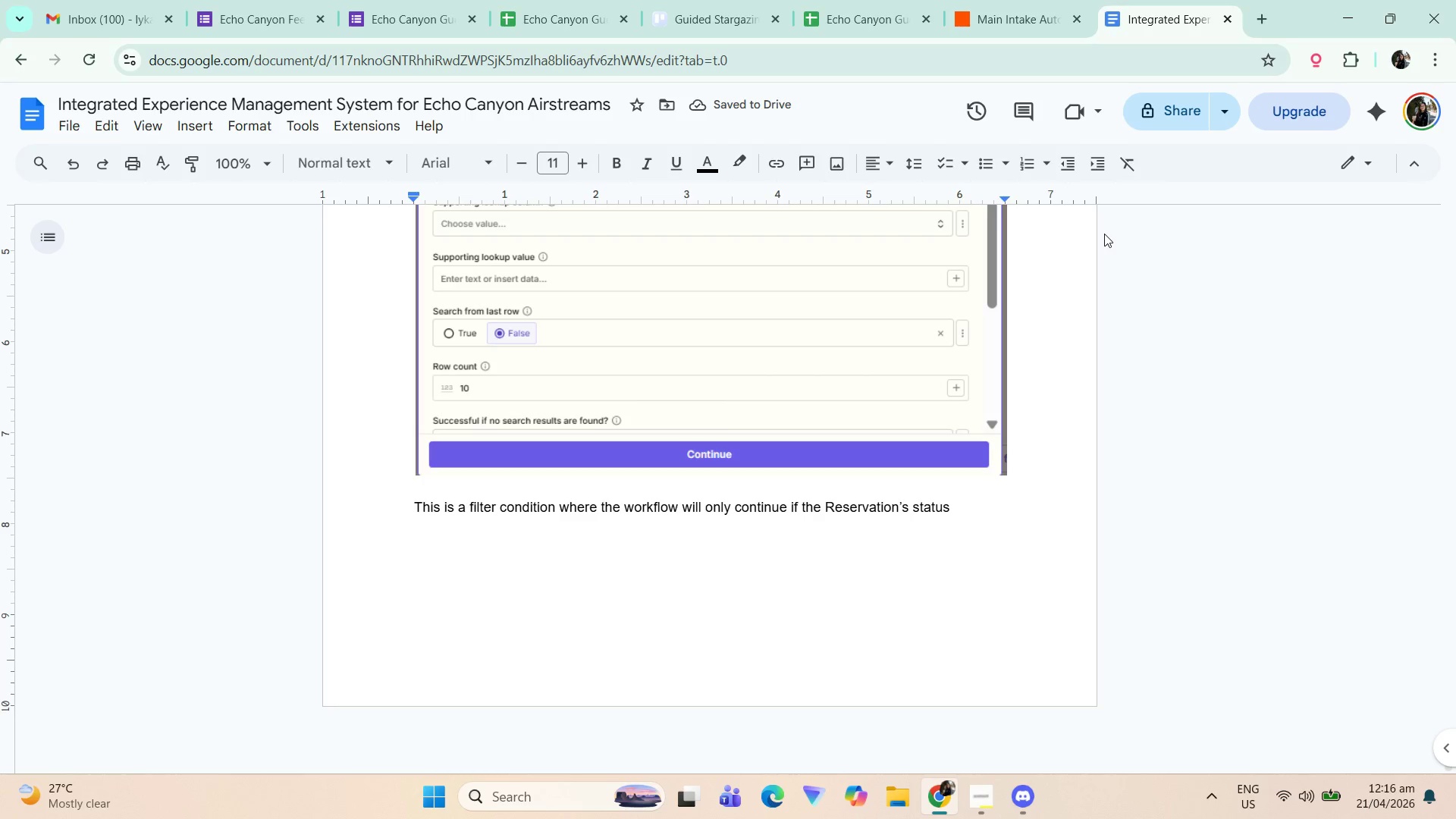 
type(is not exis)
key(Backspace)
key(Backspace)
key(Backspace)
key(Backspace)
key(Backspace)
key(Backspace)
key(Backspace)
key(Backspace)
type(empty, )
 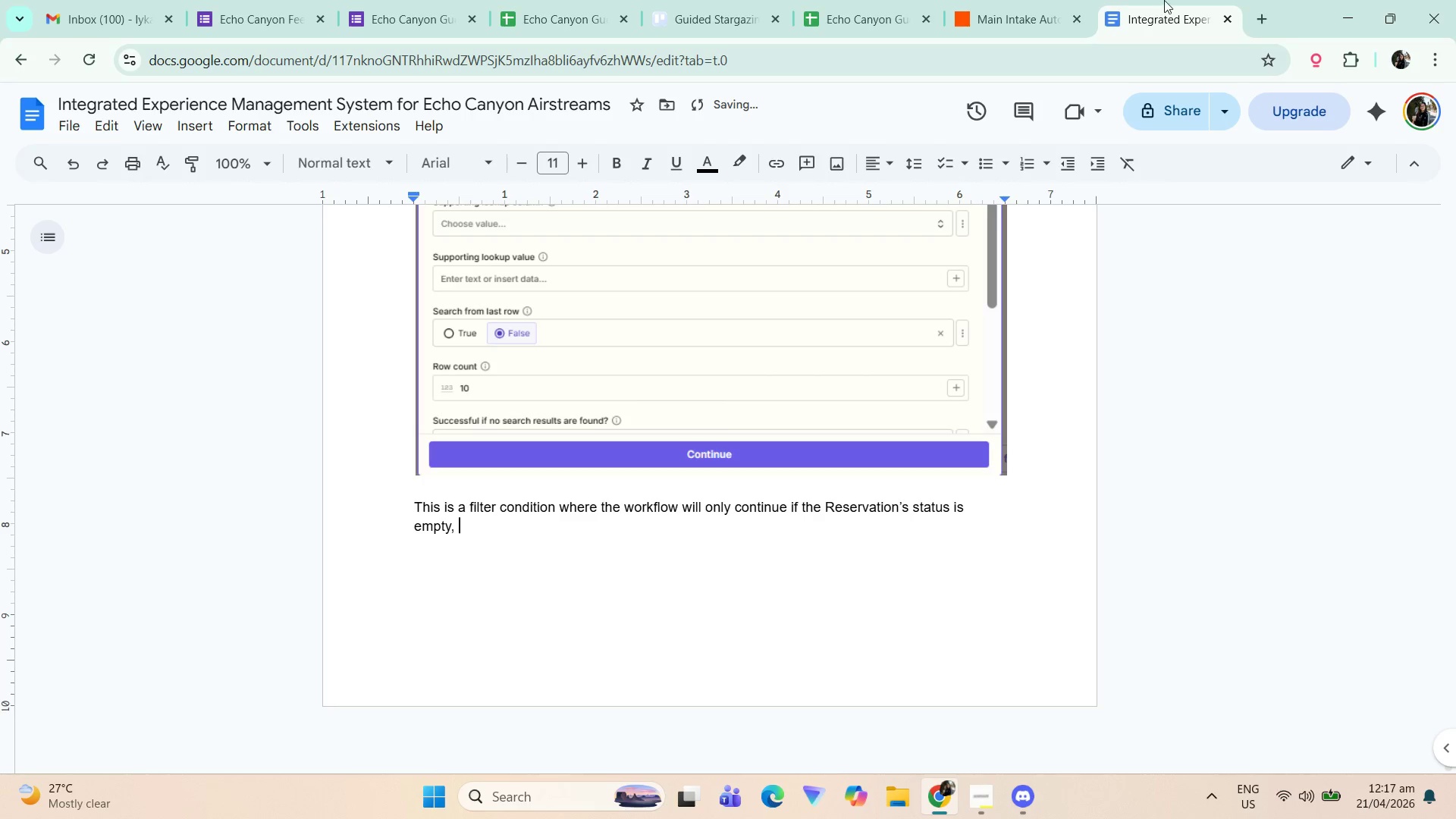 
left_click([1038, 2])
 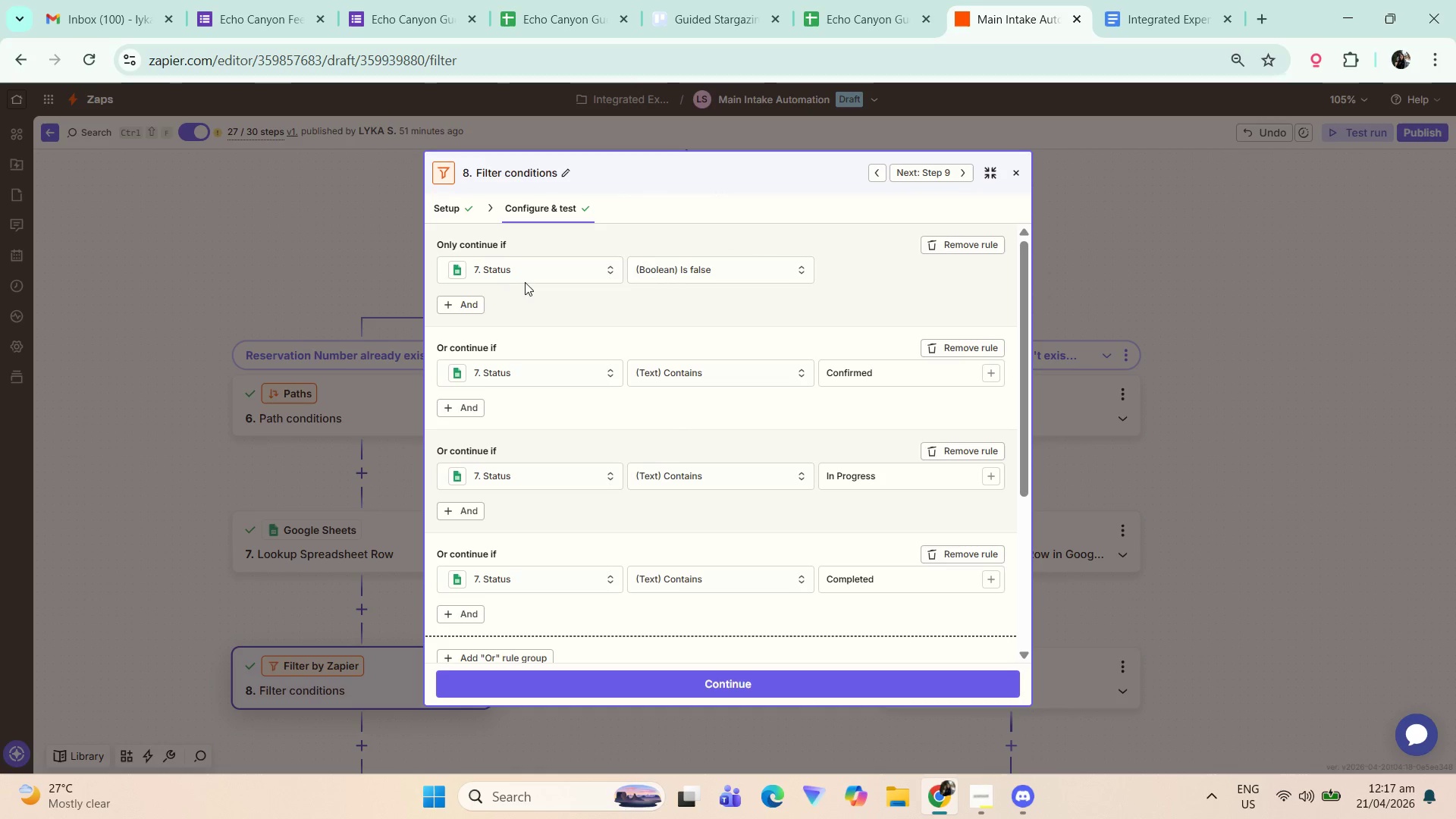 
wait(7.5)
 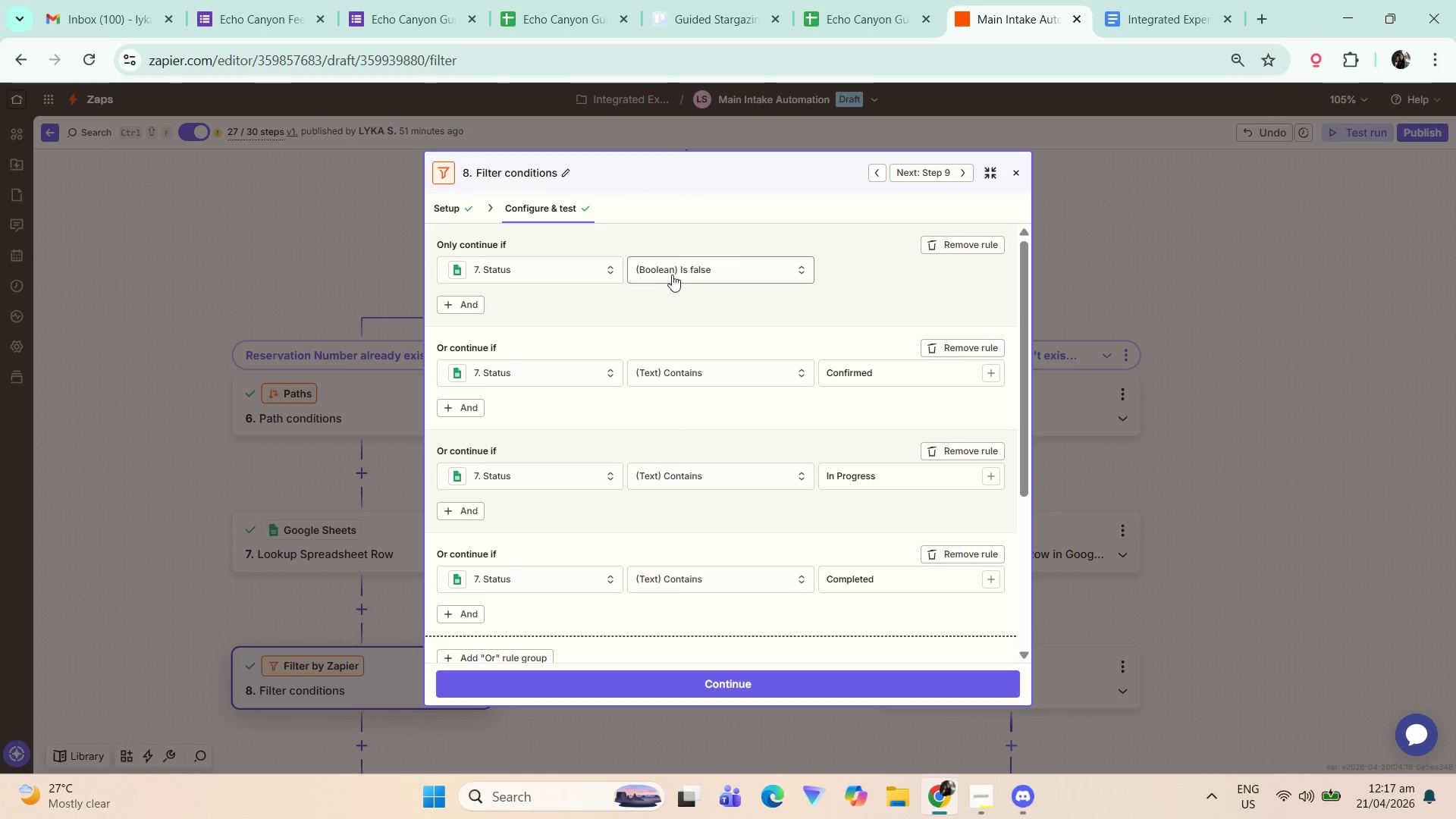 
left_click([710, 278])
 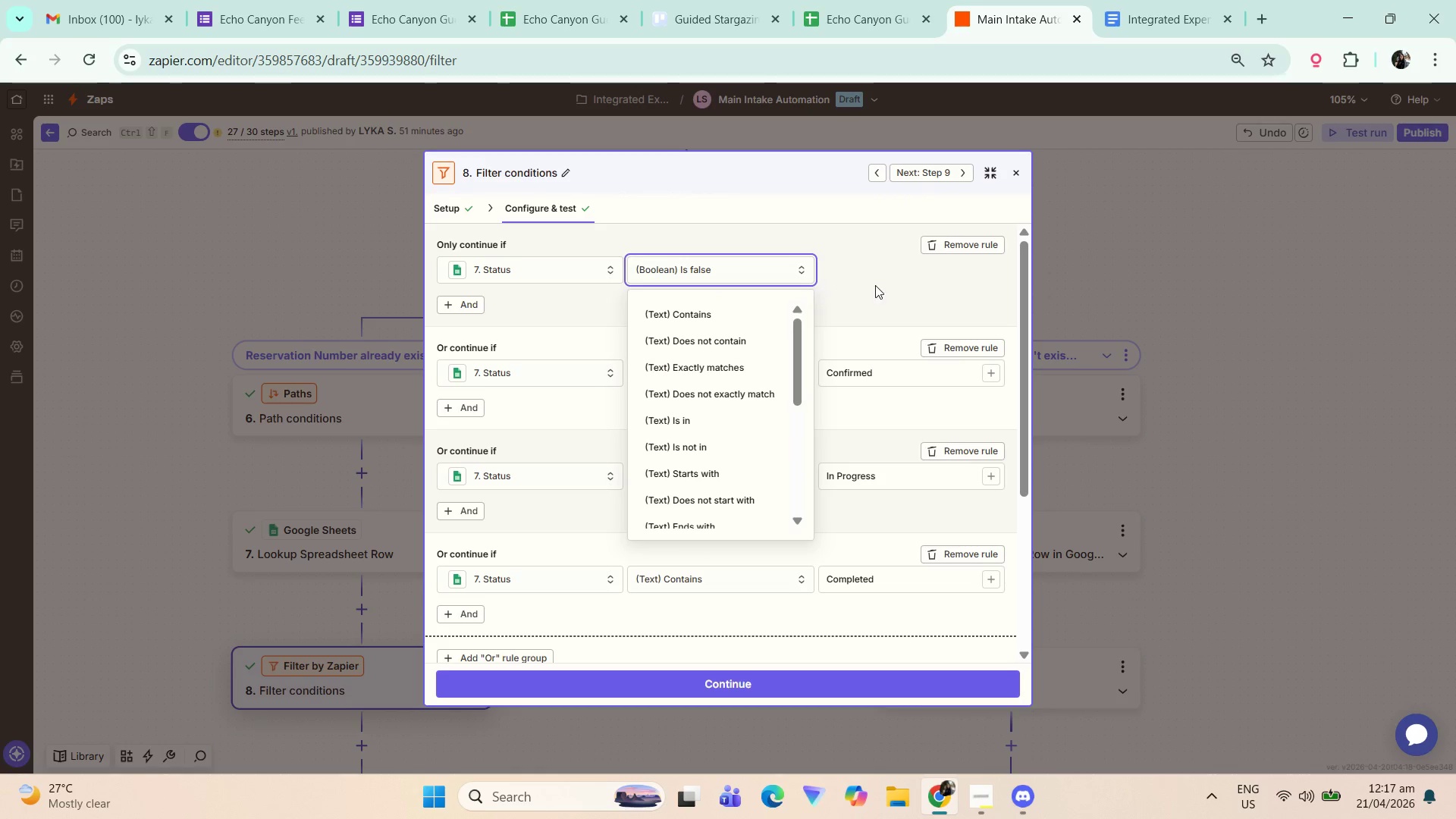 
left_click([876, 285])
 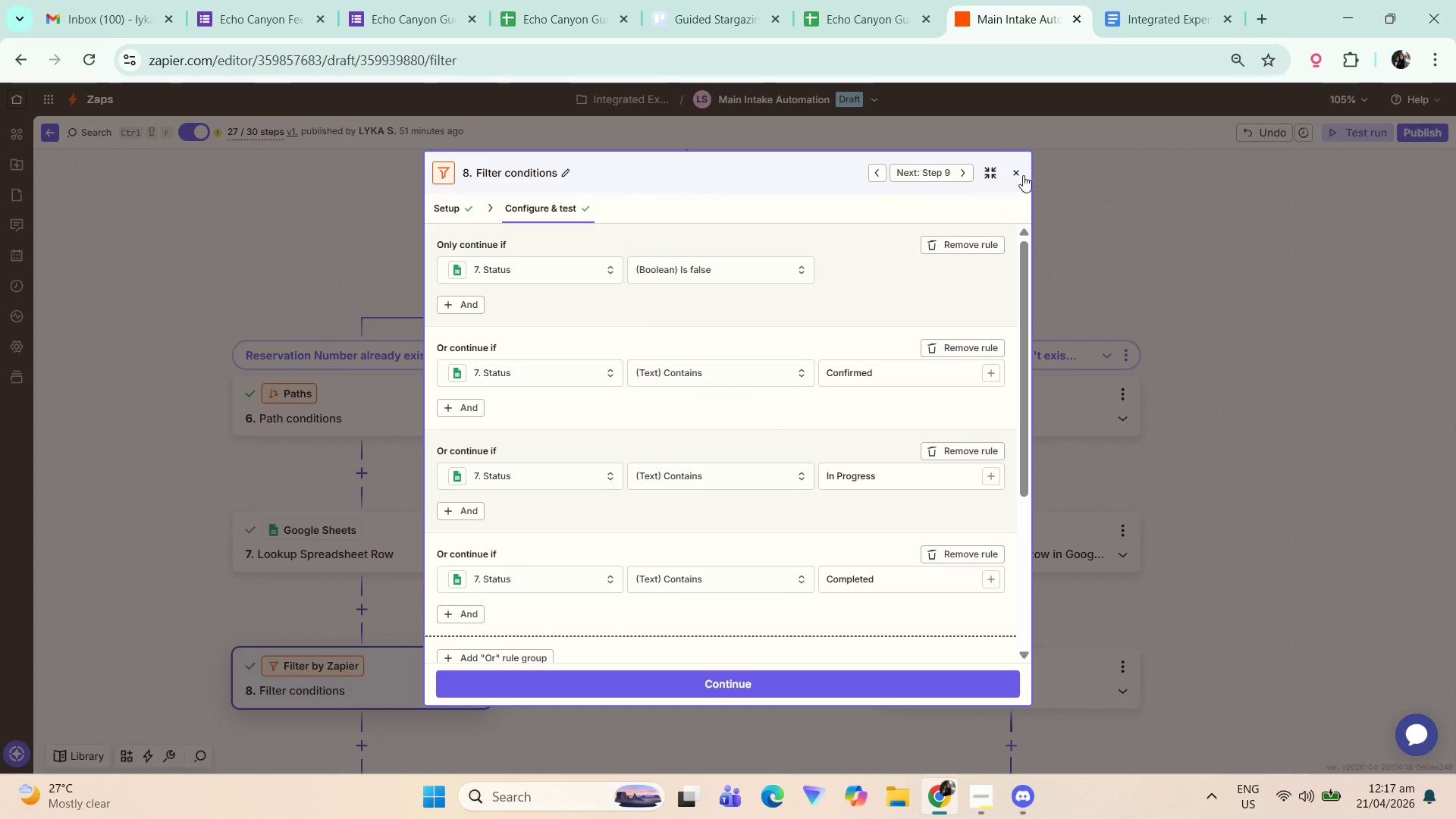 
left_click([1015, 173])
 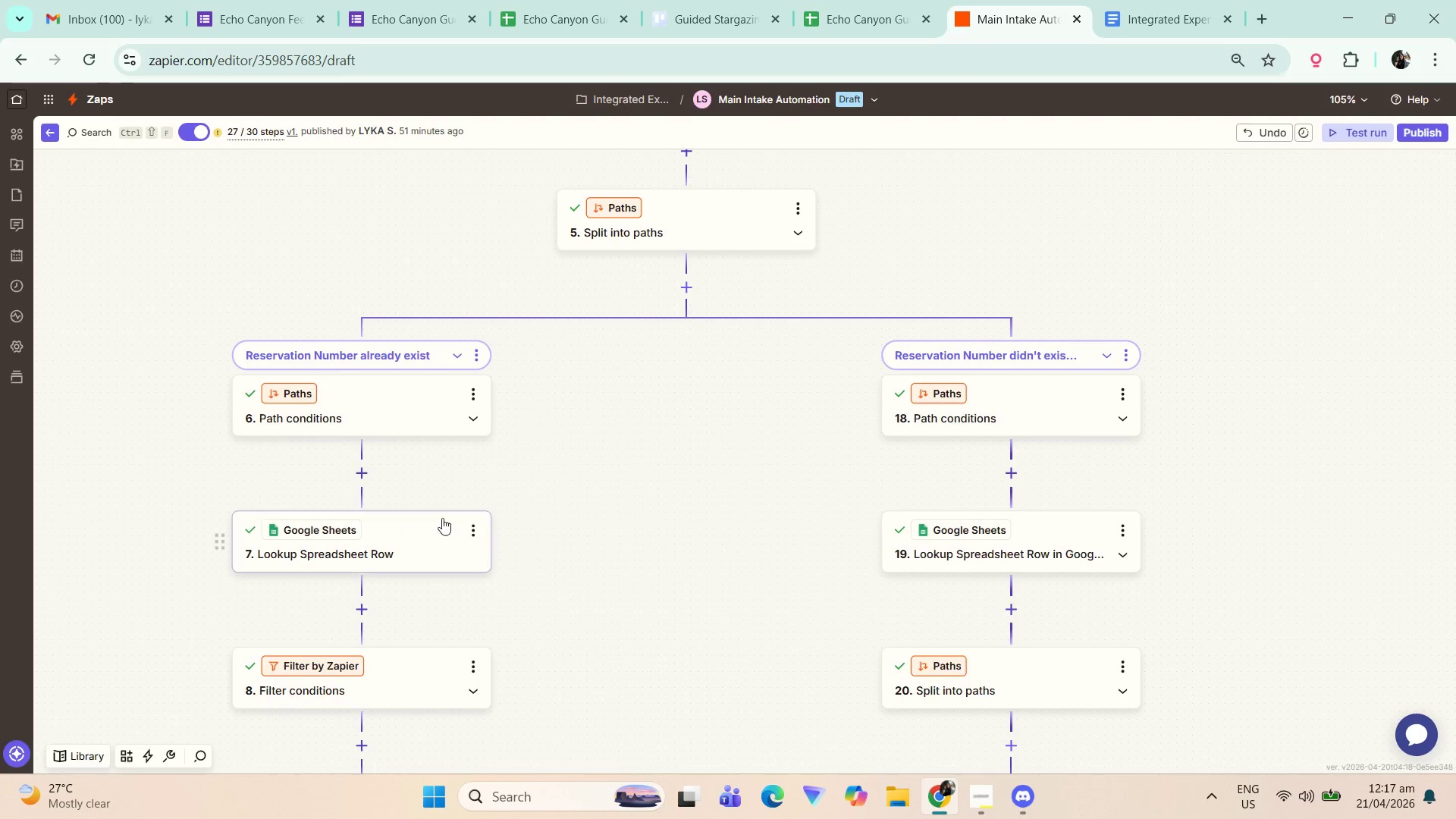 
left_click([438, 525])
 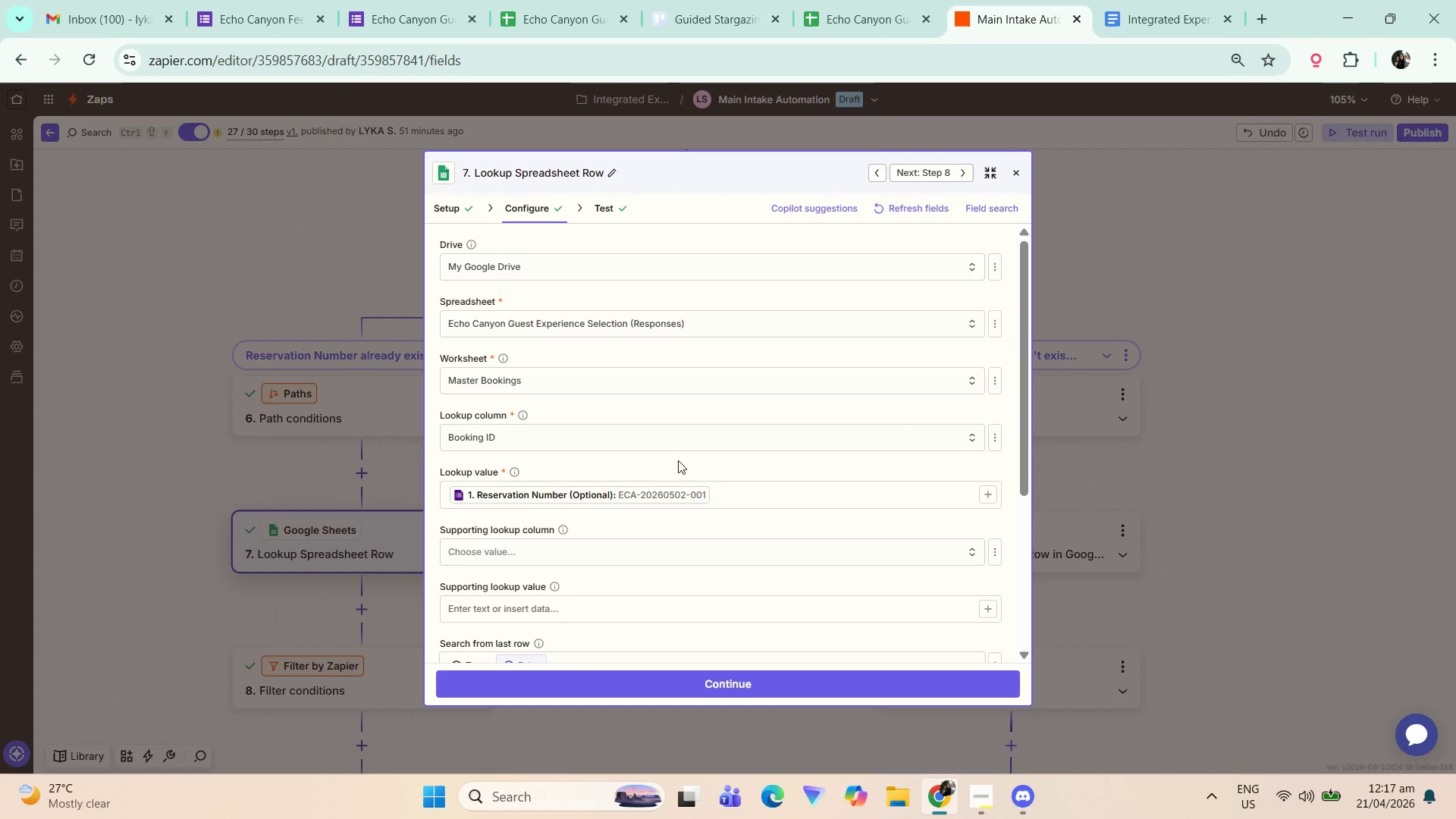 
left_click([623, 197])
 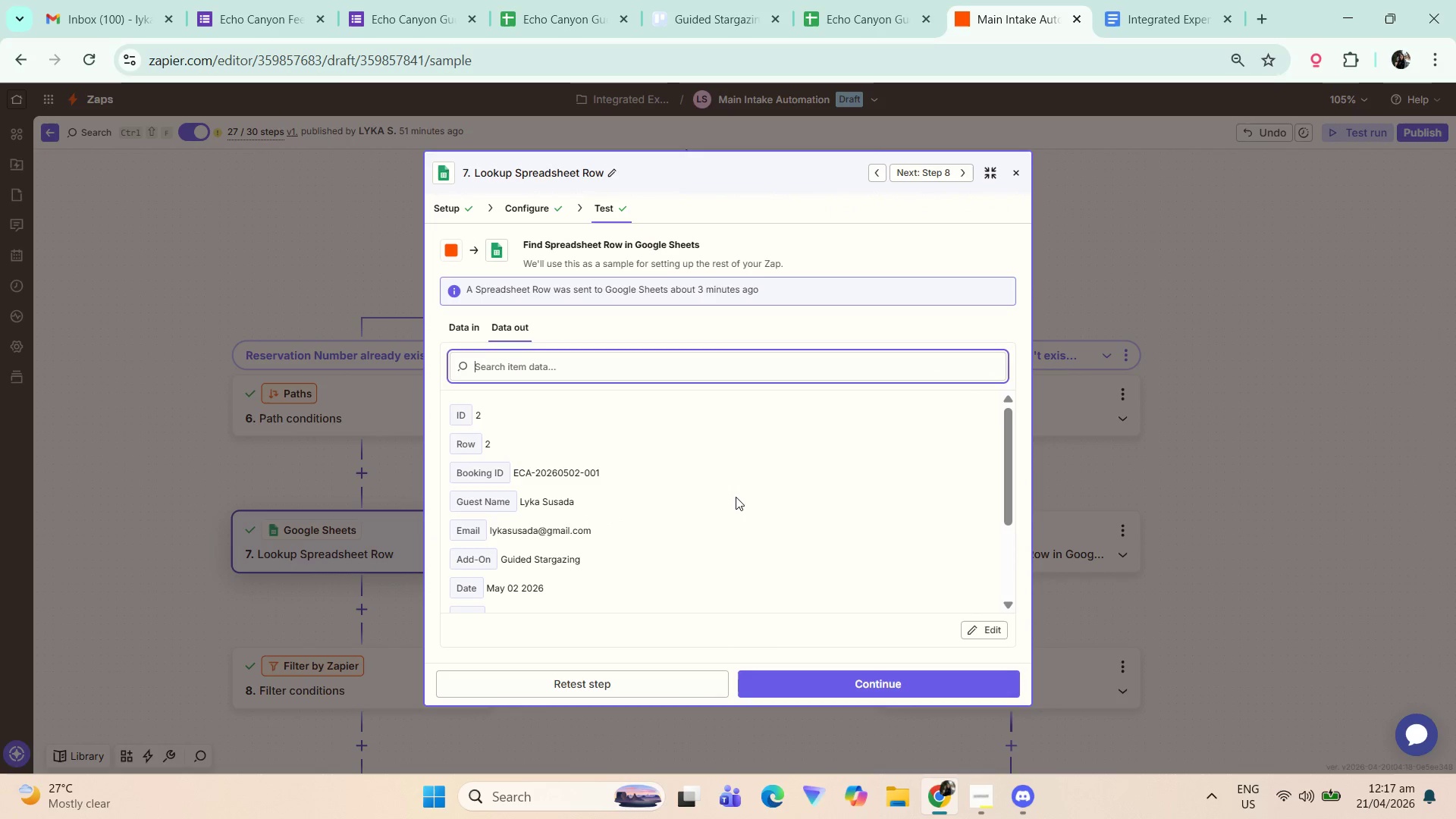 
scroll: coordinate [717, 537], scroll_direction: down, amount: 6.0
 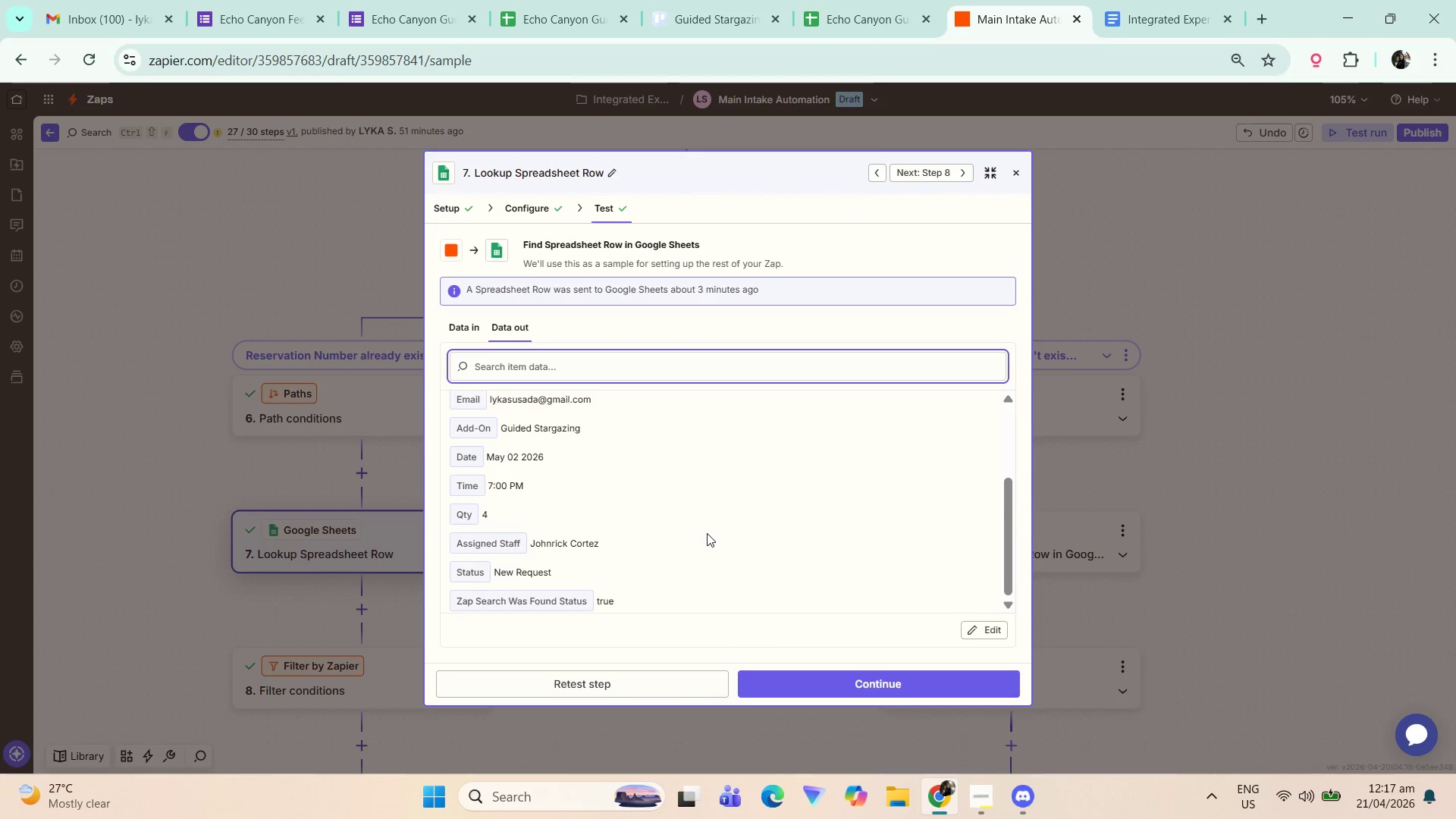 
wait(7.69)
 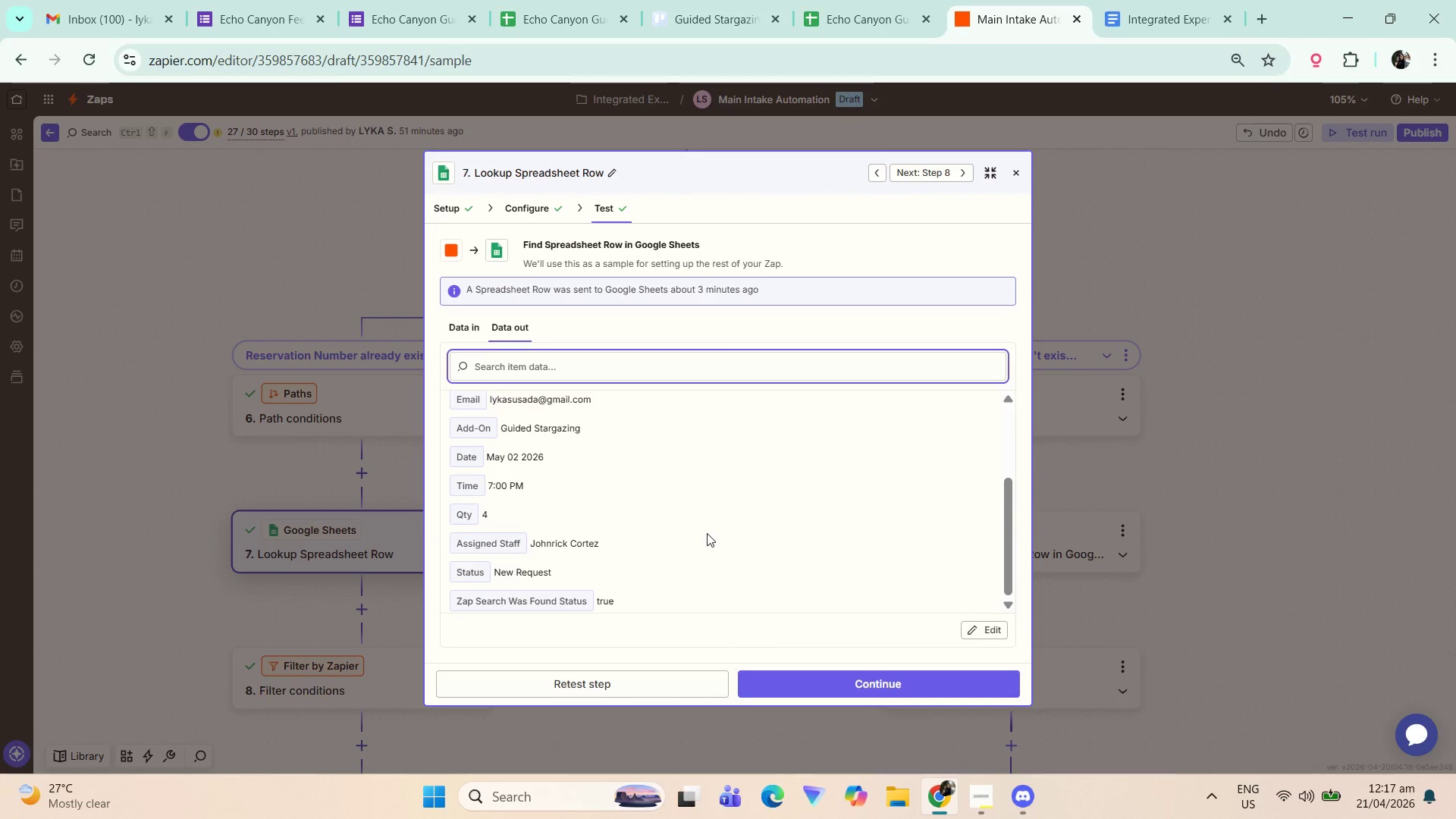 
left_click([374, 641])
 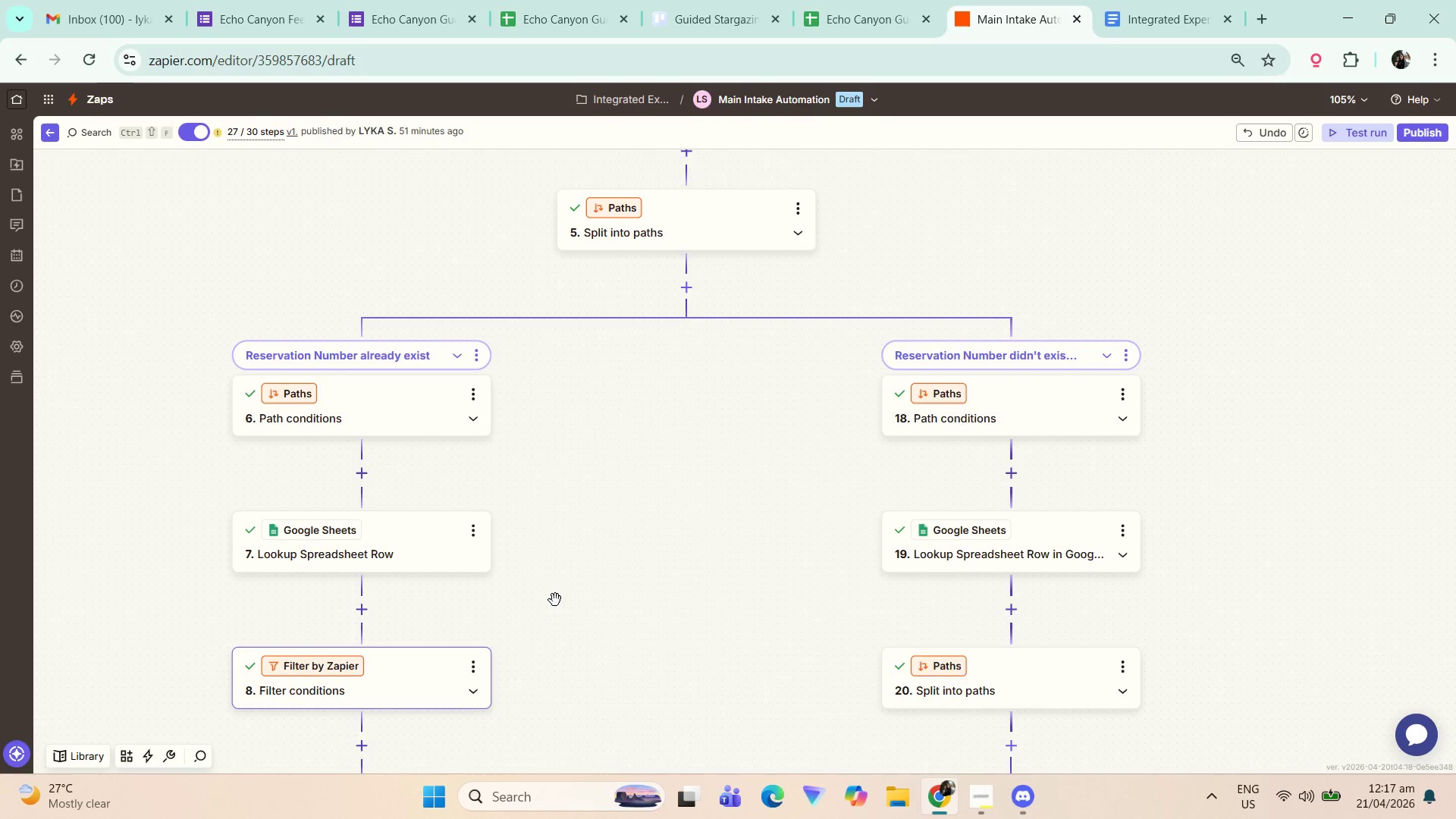 
left_click([406, 692])
 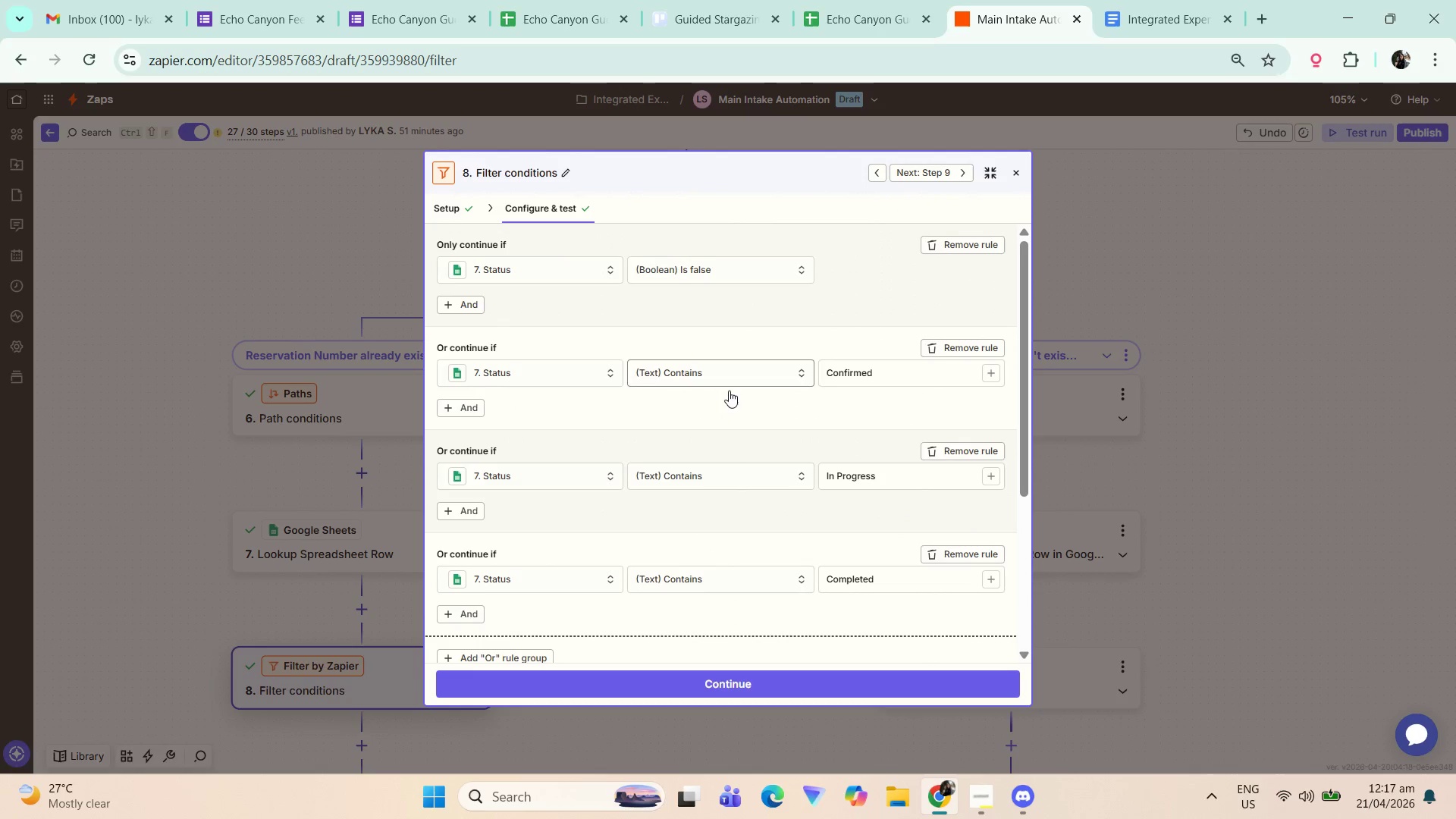 
scroll: coordinate [748, 402], scroll_direction: down, amount: 1.0
 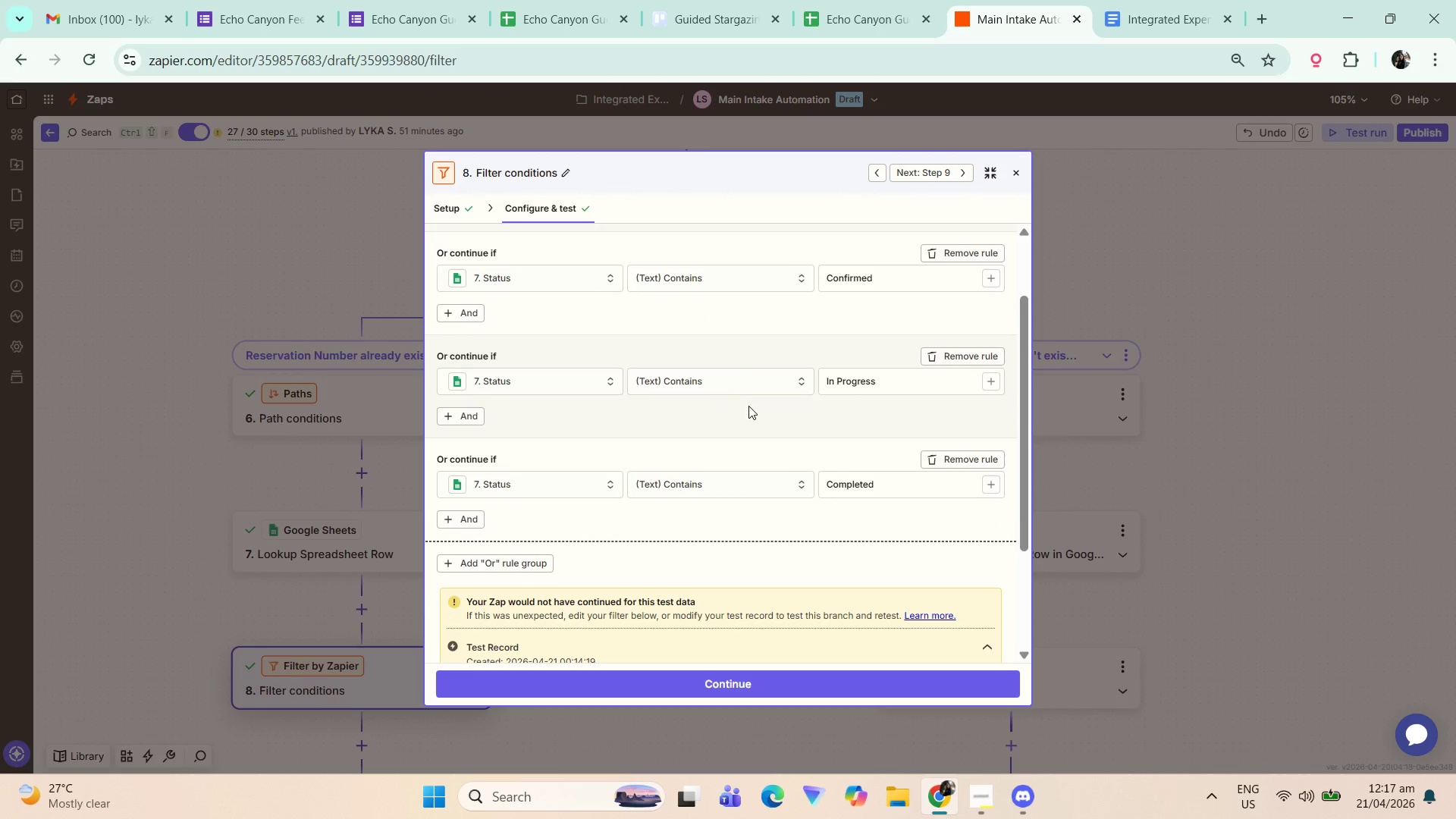 
scroll: coordinate [747, 410], scroll_direction: up, amount: 3.0
 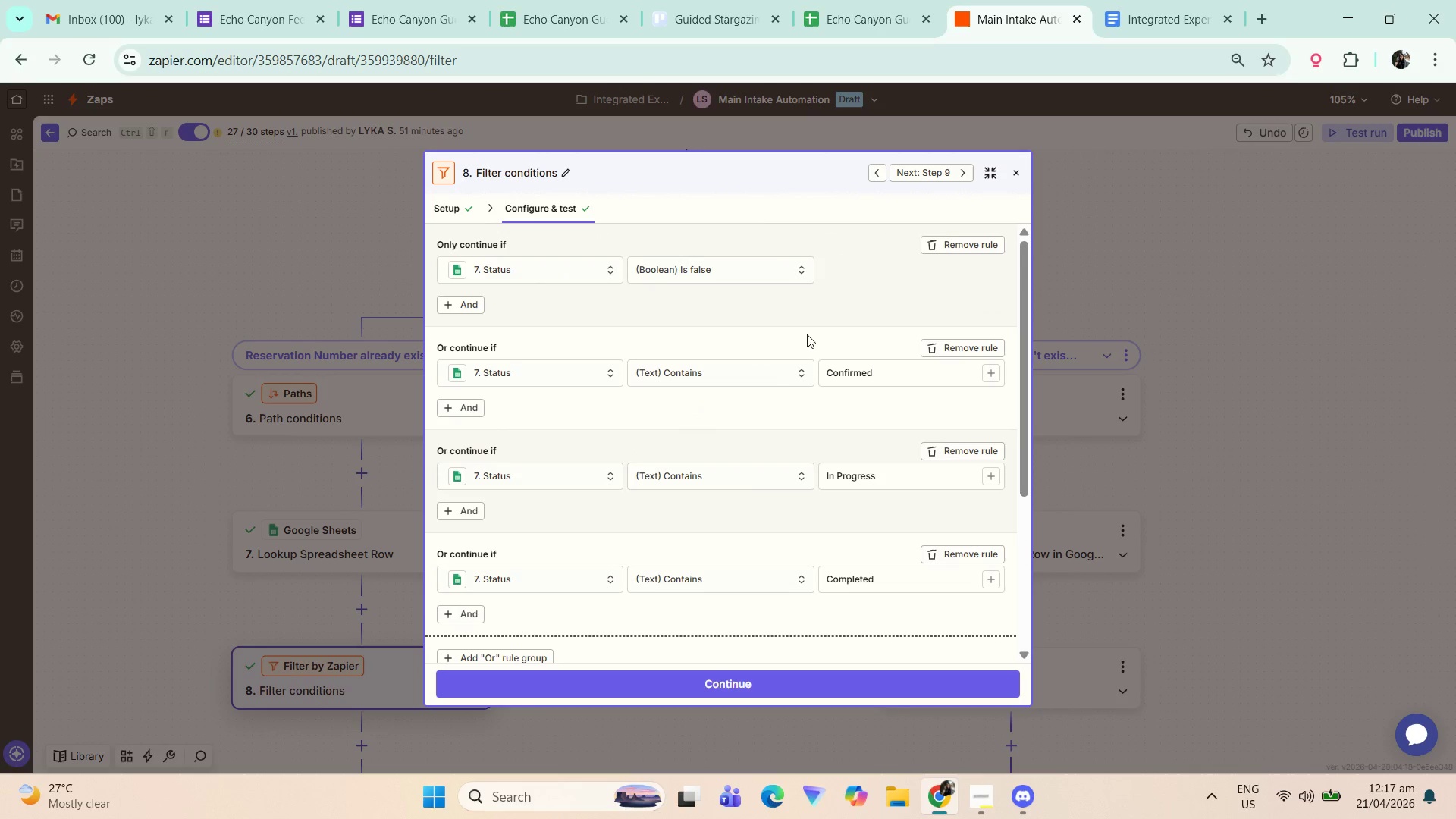 
wait(6.51)
 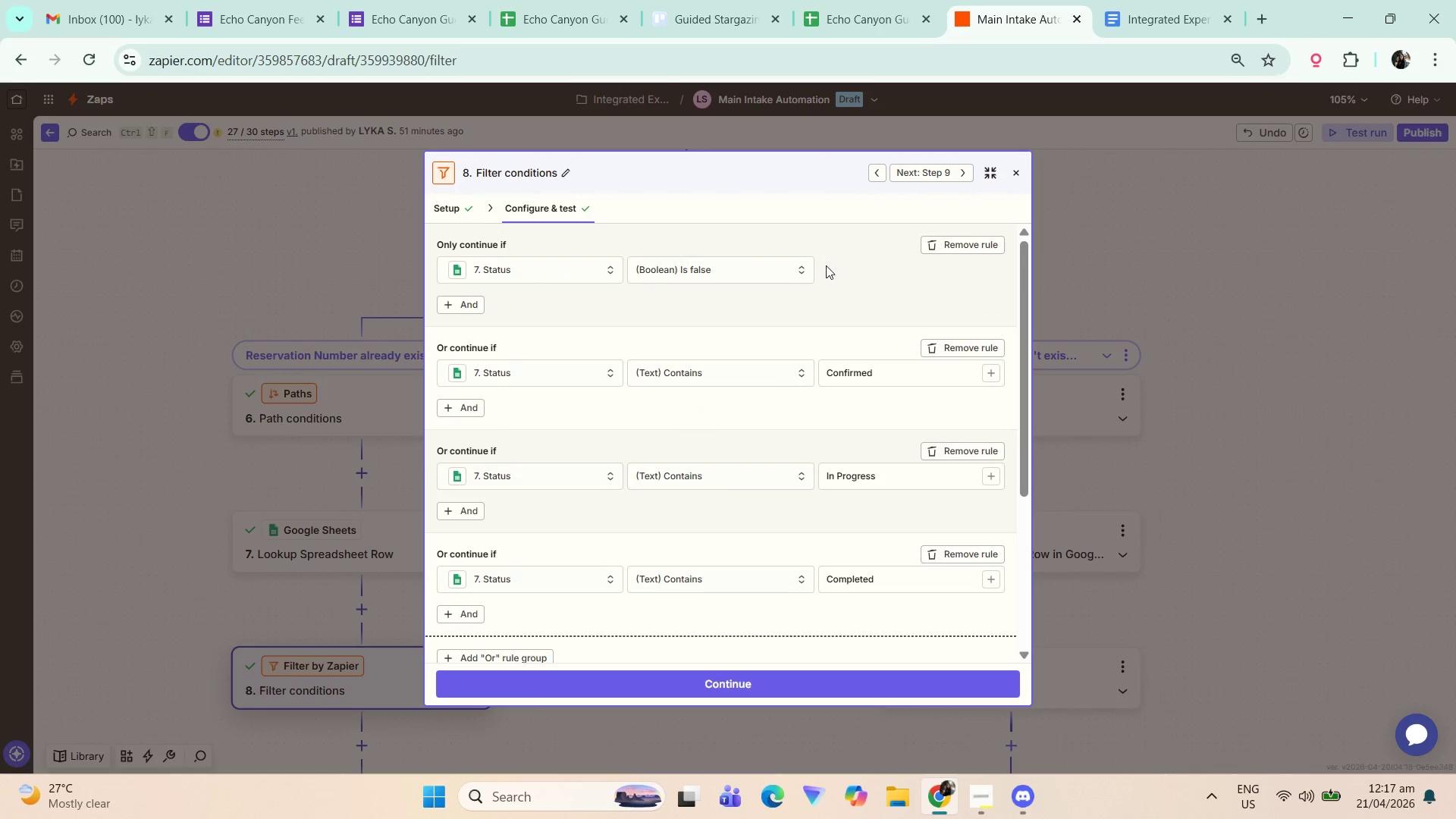 
left_click([535, 262])
 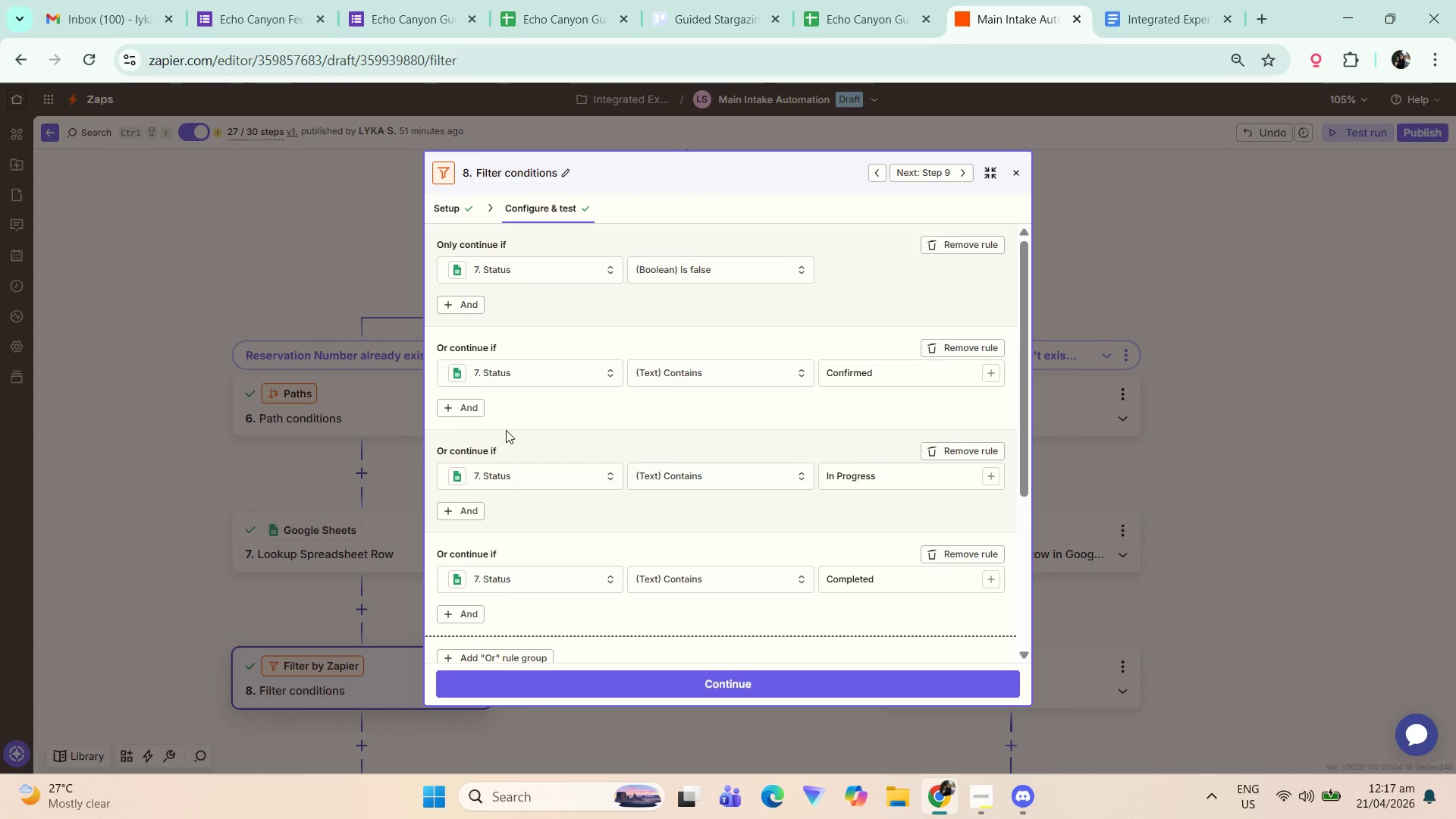 
scroll: coordinate [562, 507], scroll_direction: up, amount: 1.0
 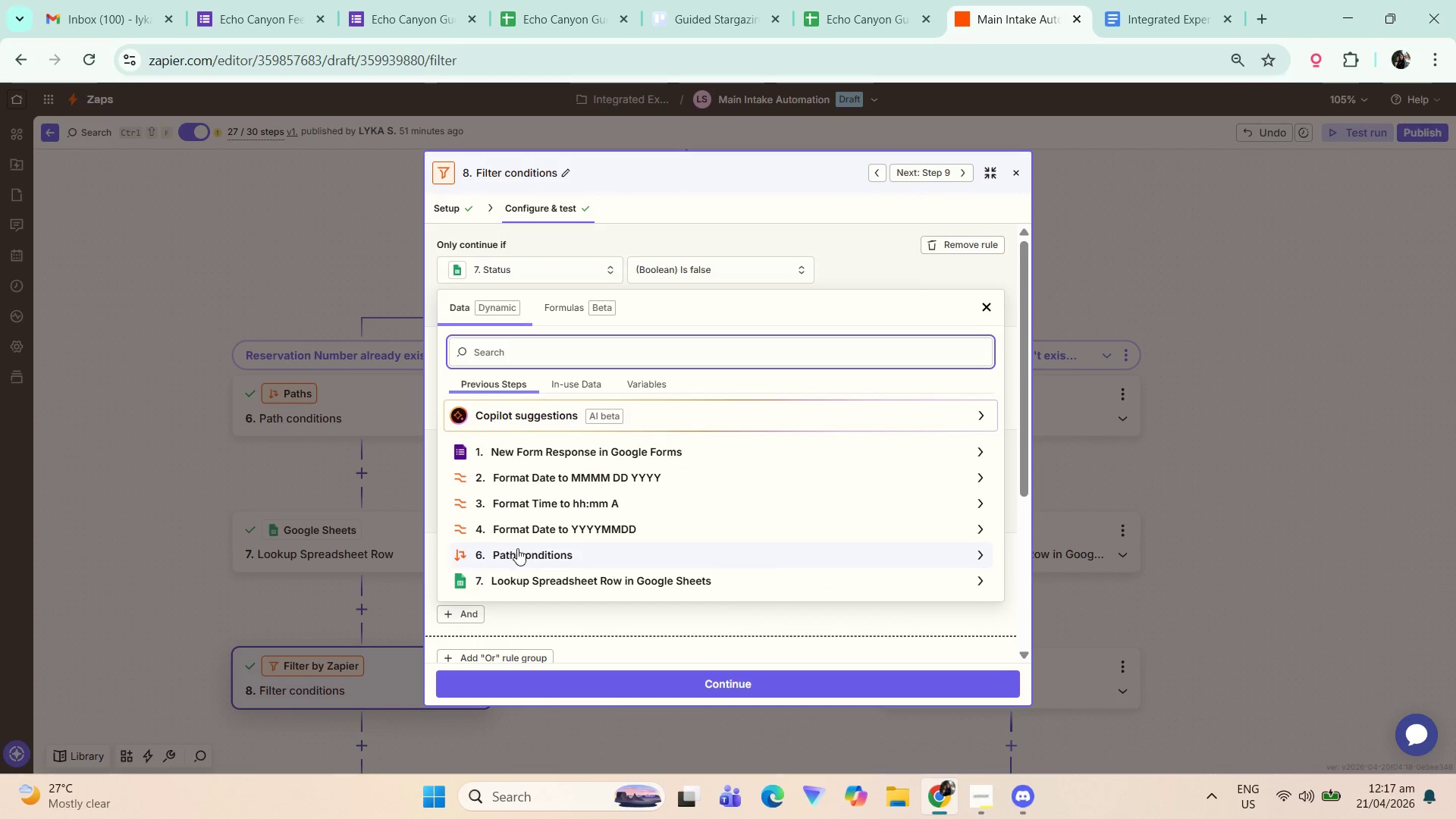 
left_click([572, 577])
 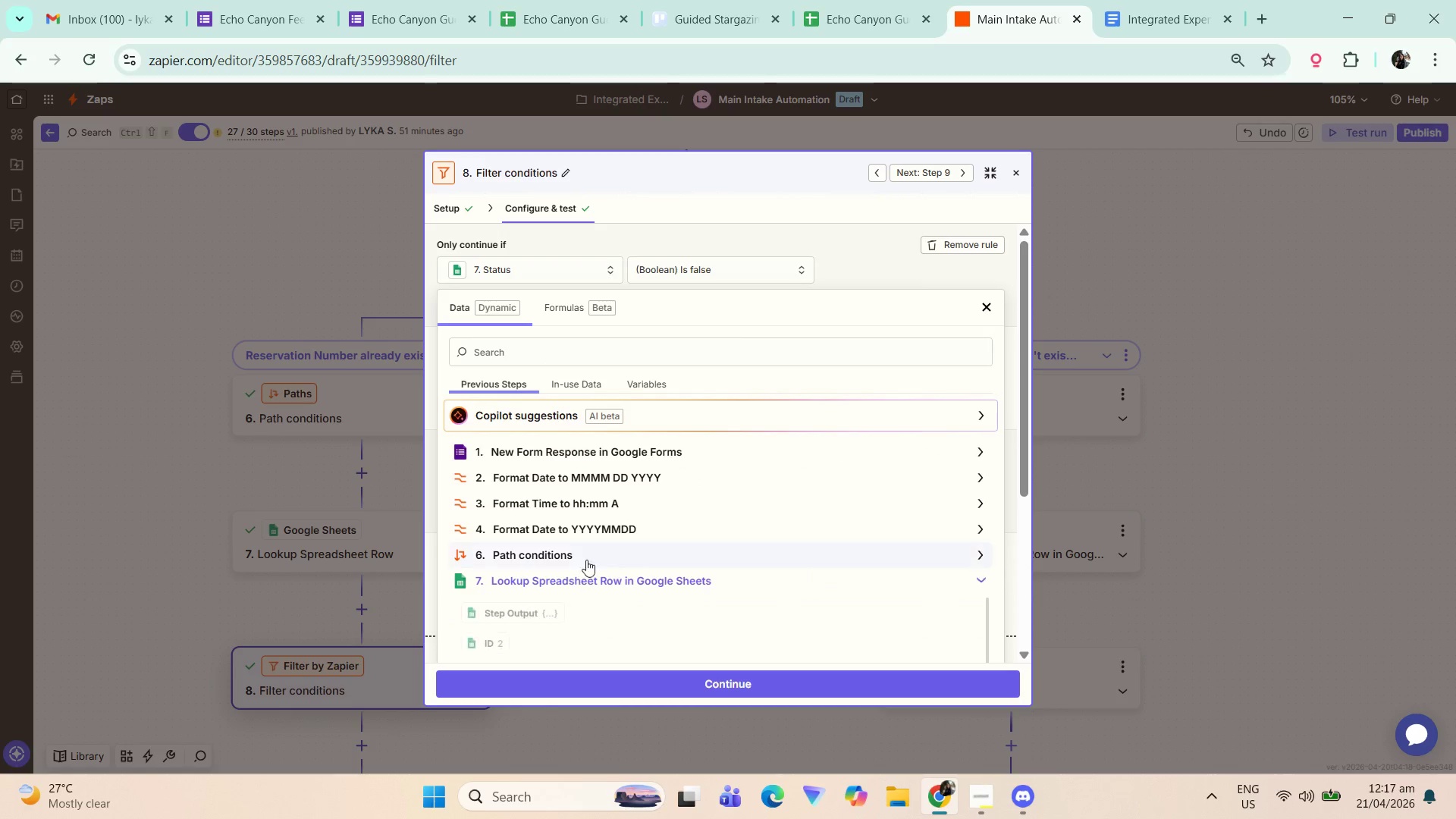 
scroll: coordinate [585, 582], scroll_direction: down, amount: 9.0
 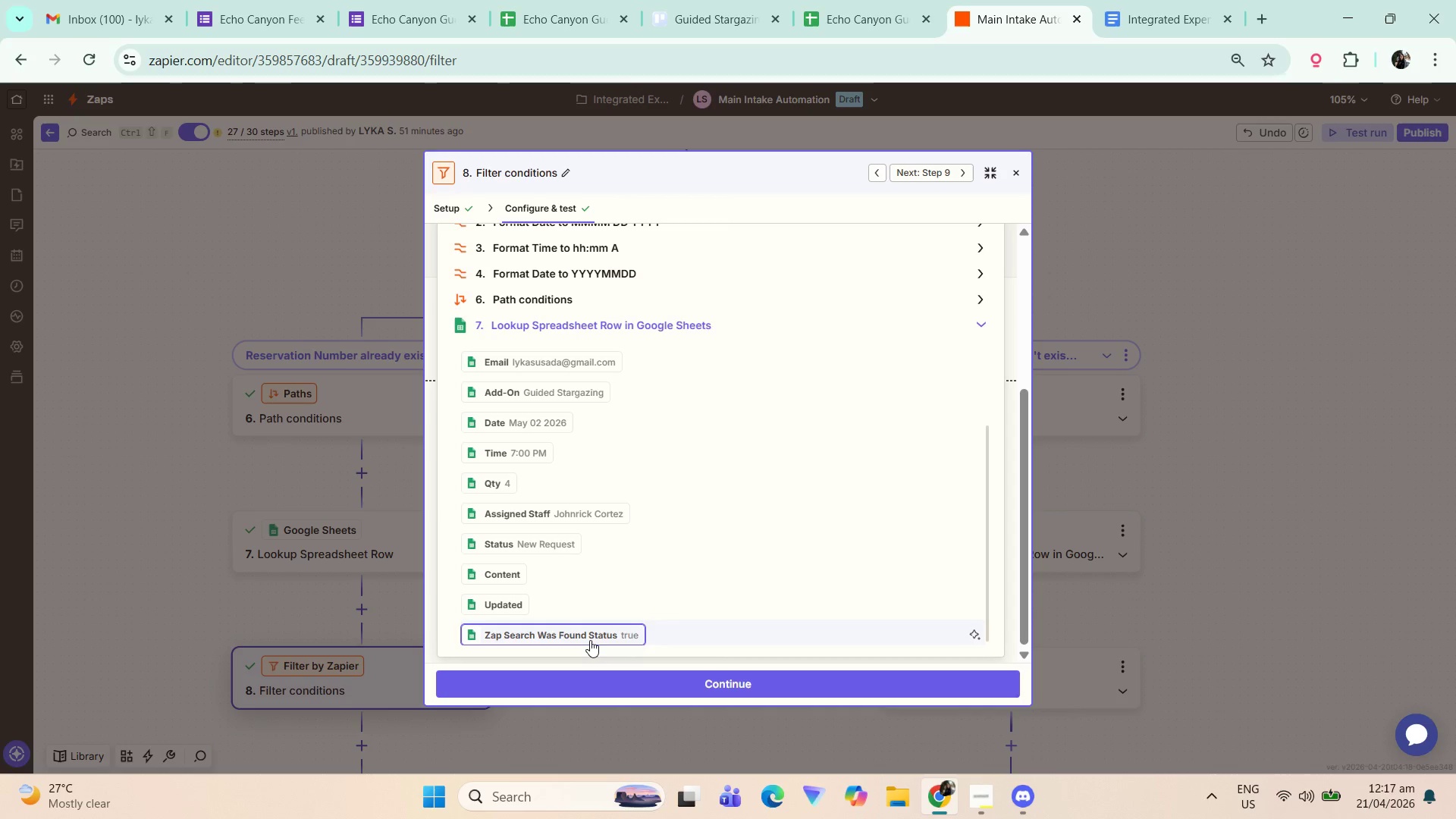 
wait(6.19)
 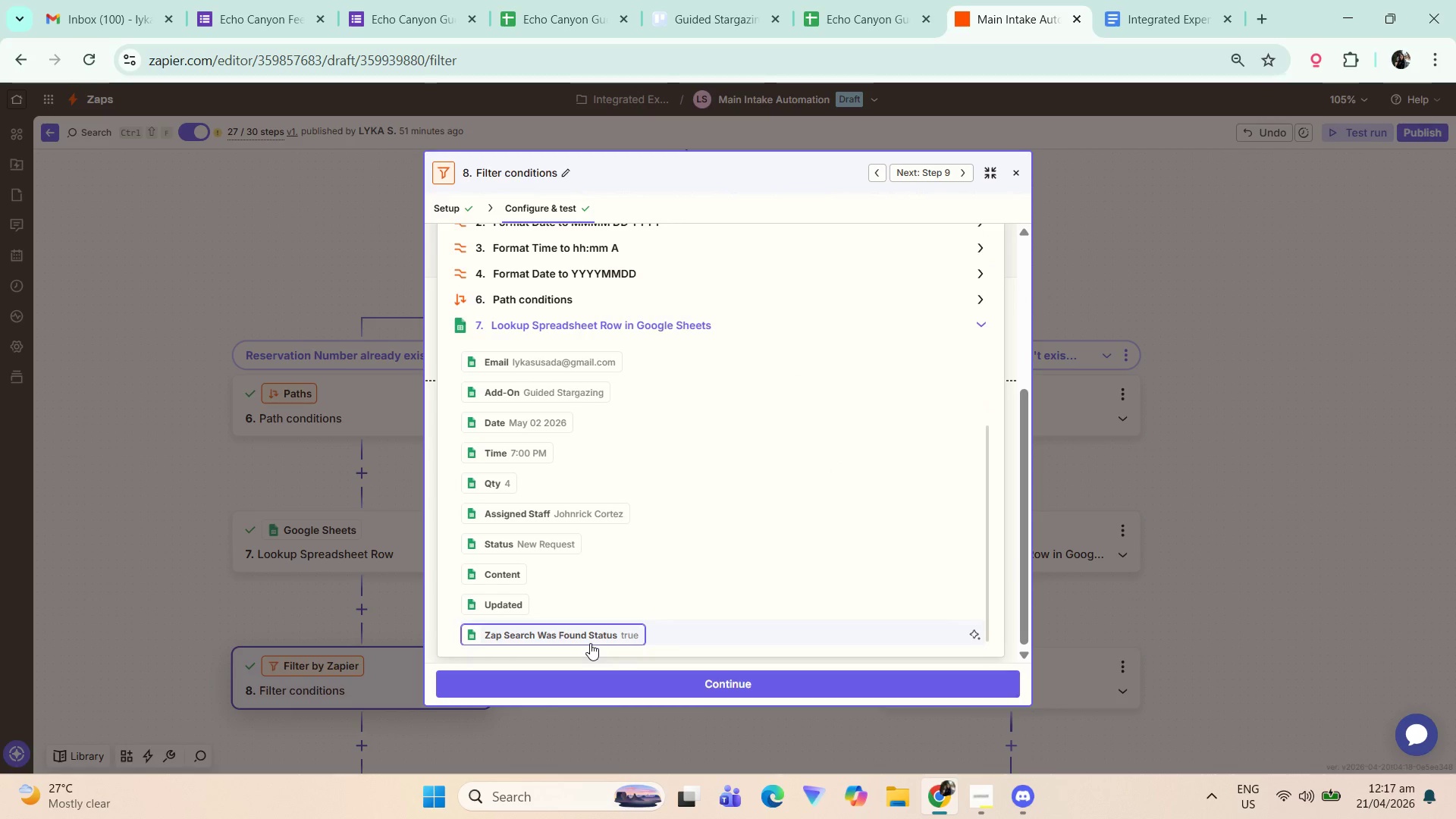 
left_click([1023, 281])
 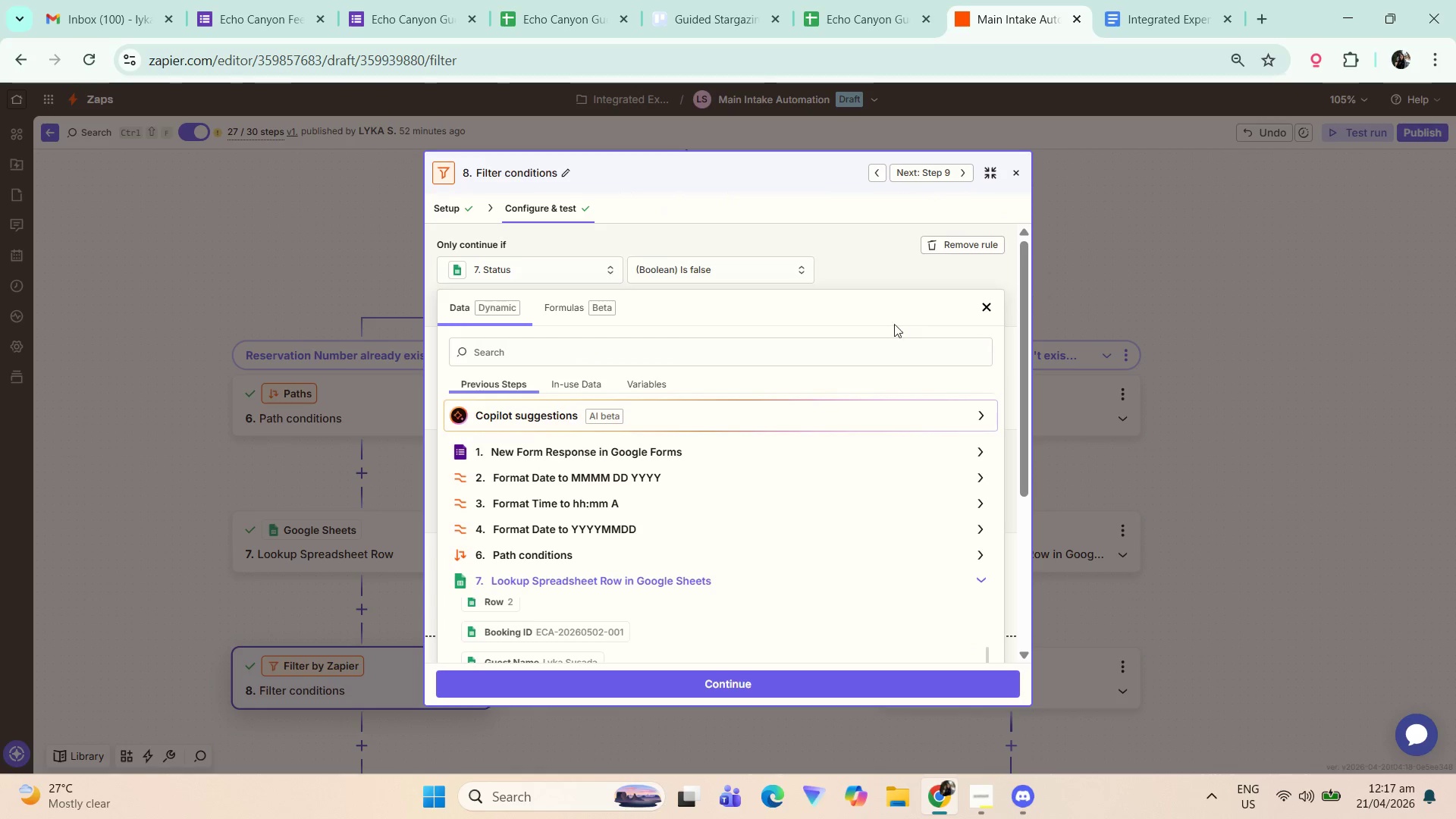 
left_click([901, 258])
 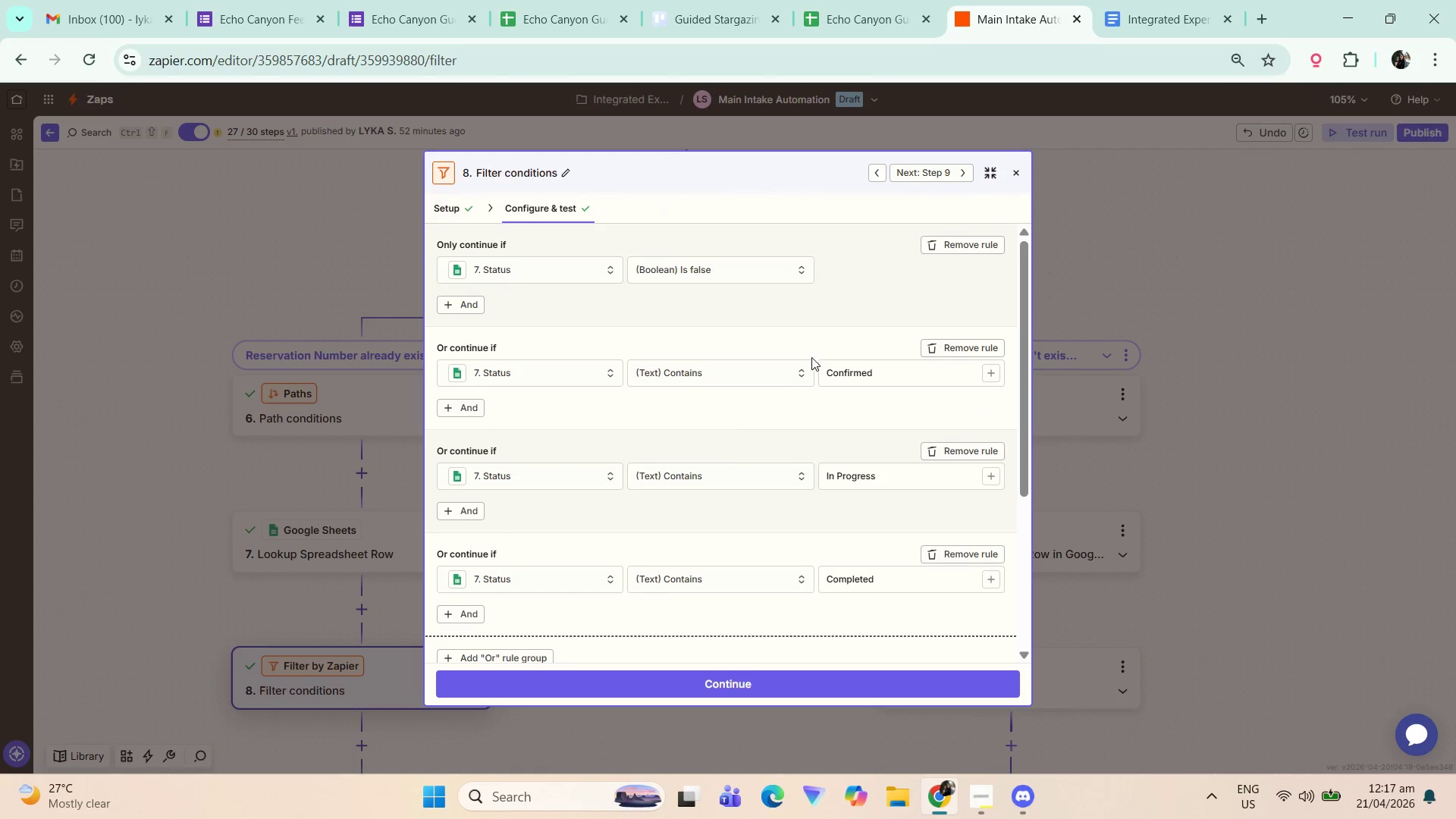 
scroll: coordinate [806, 358], scroll_direction: down, amount: 1.0
 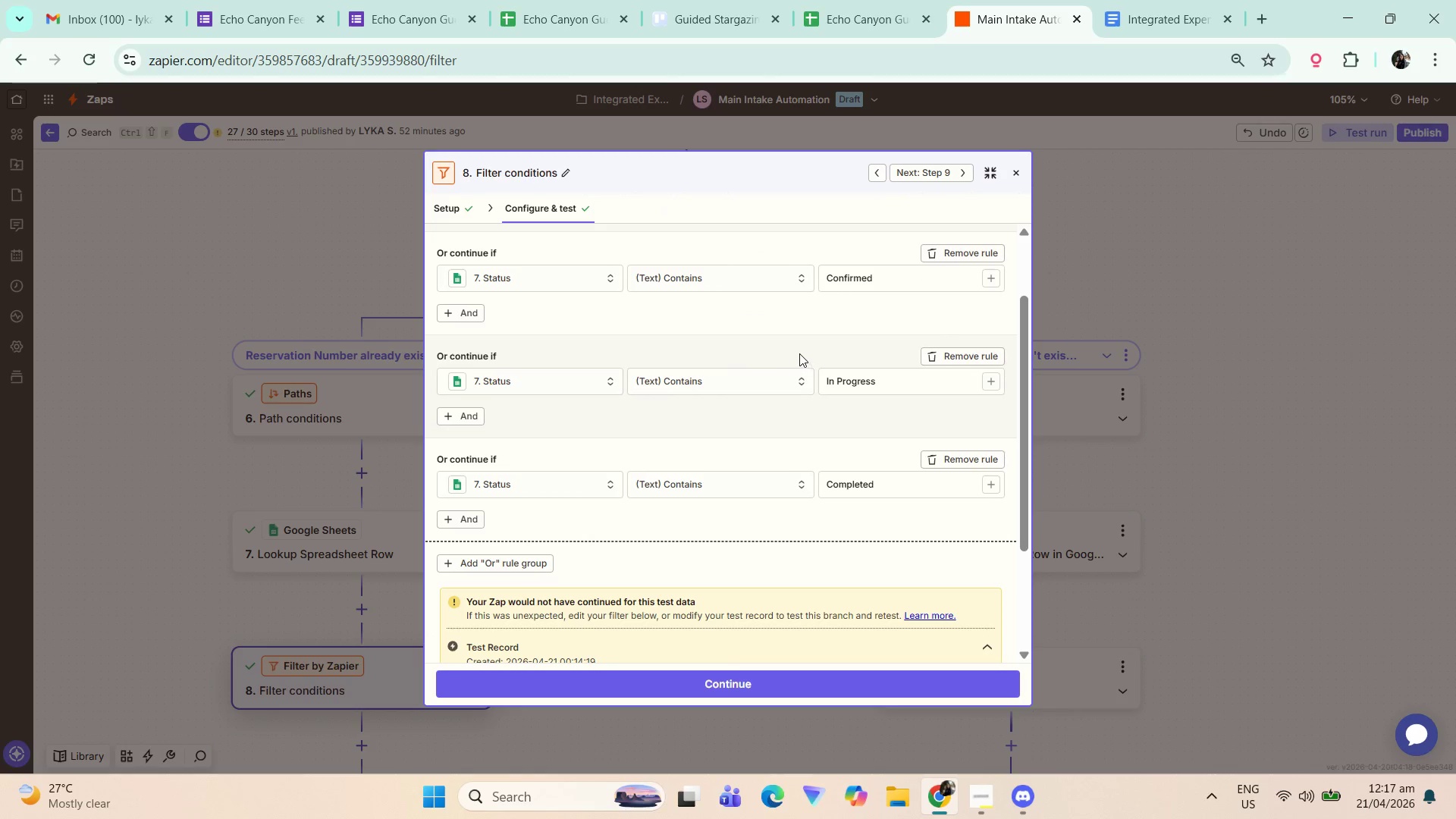 
scroll: coordinate [798, 353], scroll_direction: up, amount: 2.0
 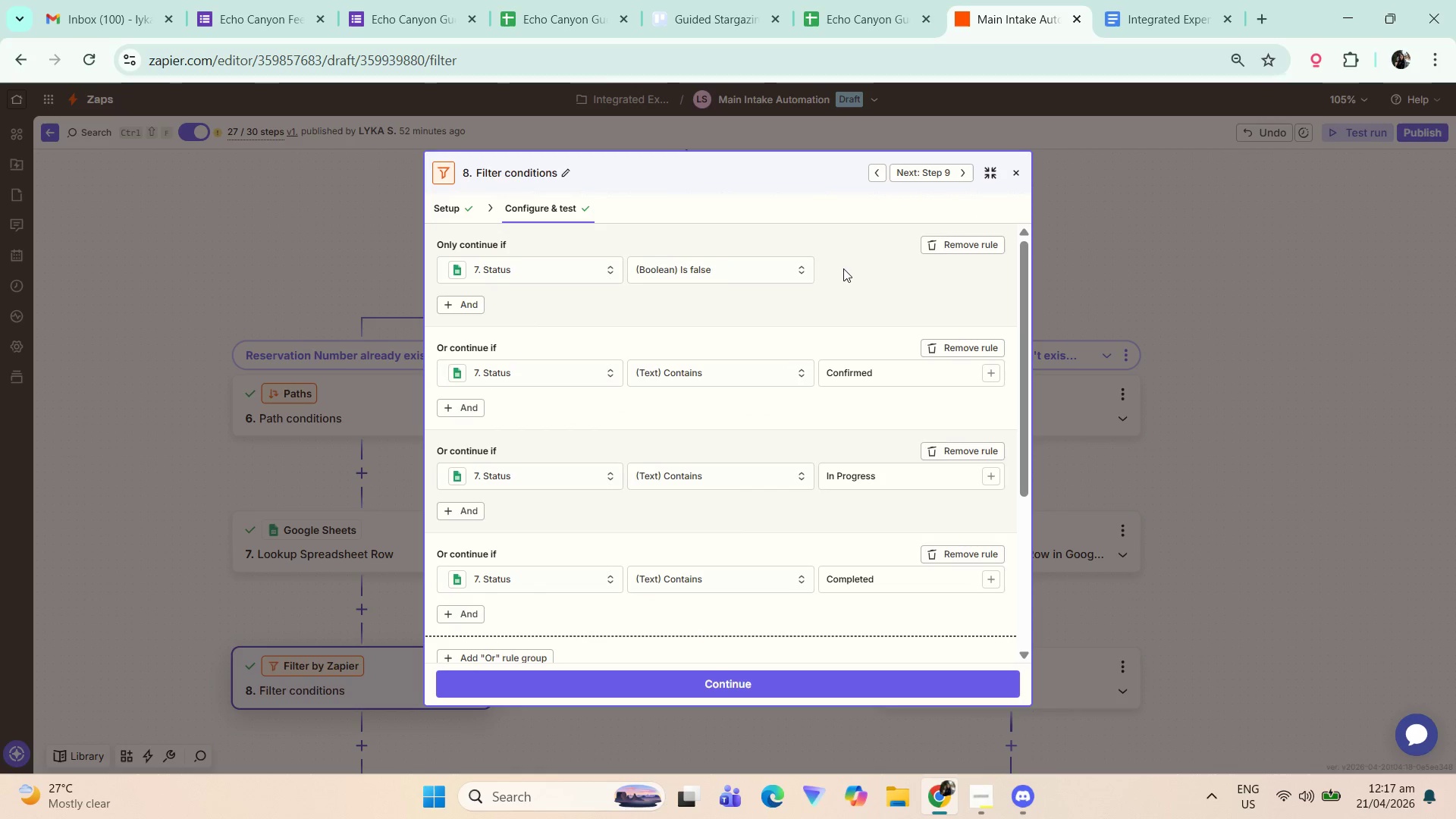 
left_click([1177, 0])
 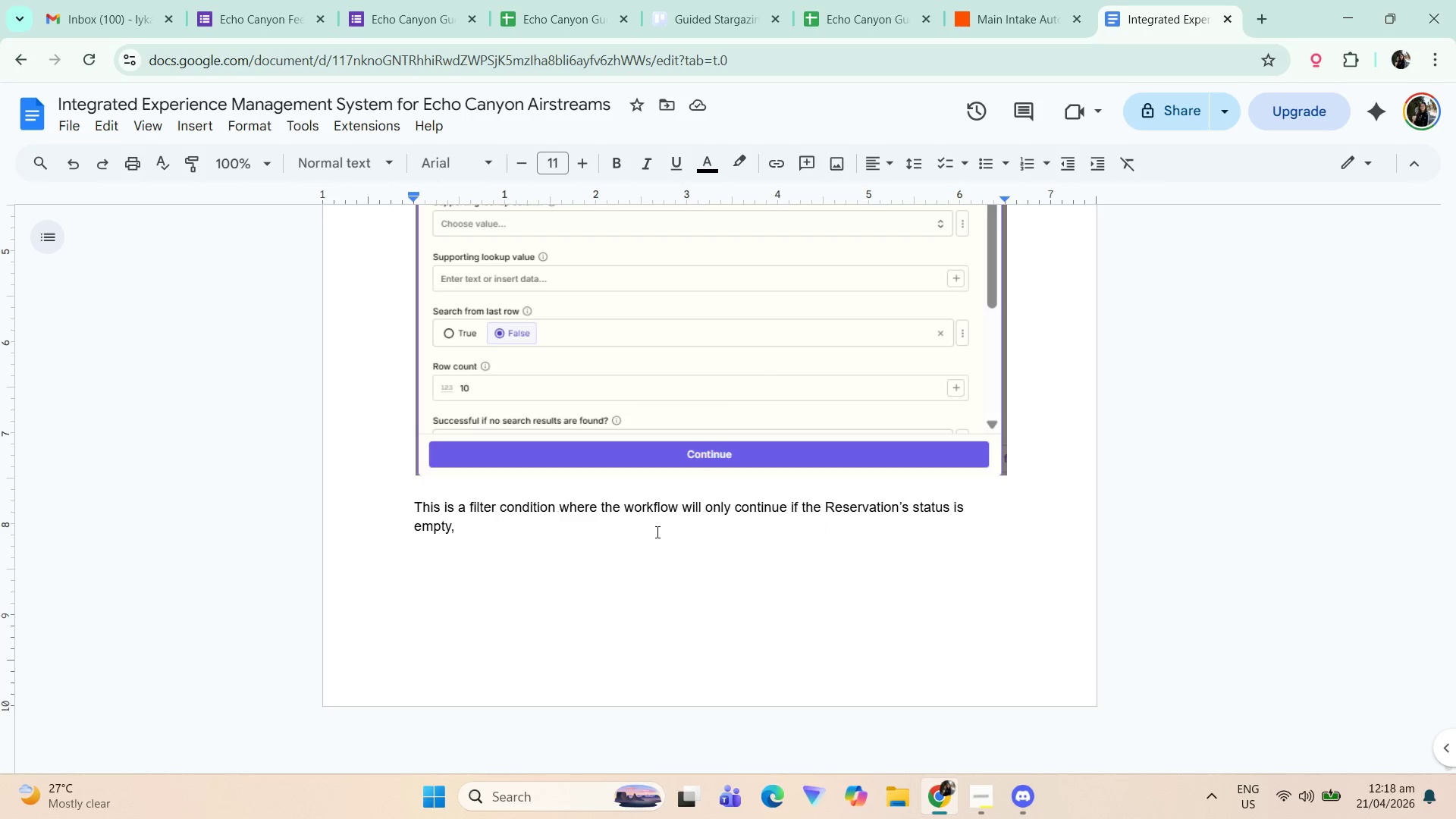 
left_click_drag(start_coordinate=[953, 503], to_coordinate=[969, 527])
 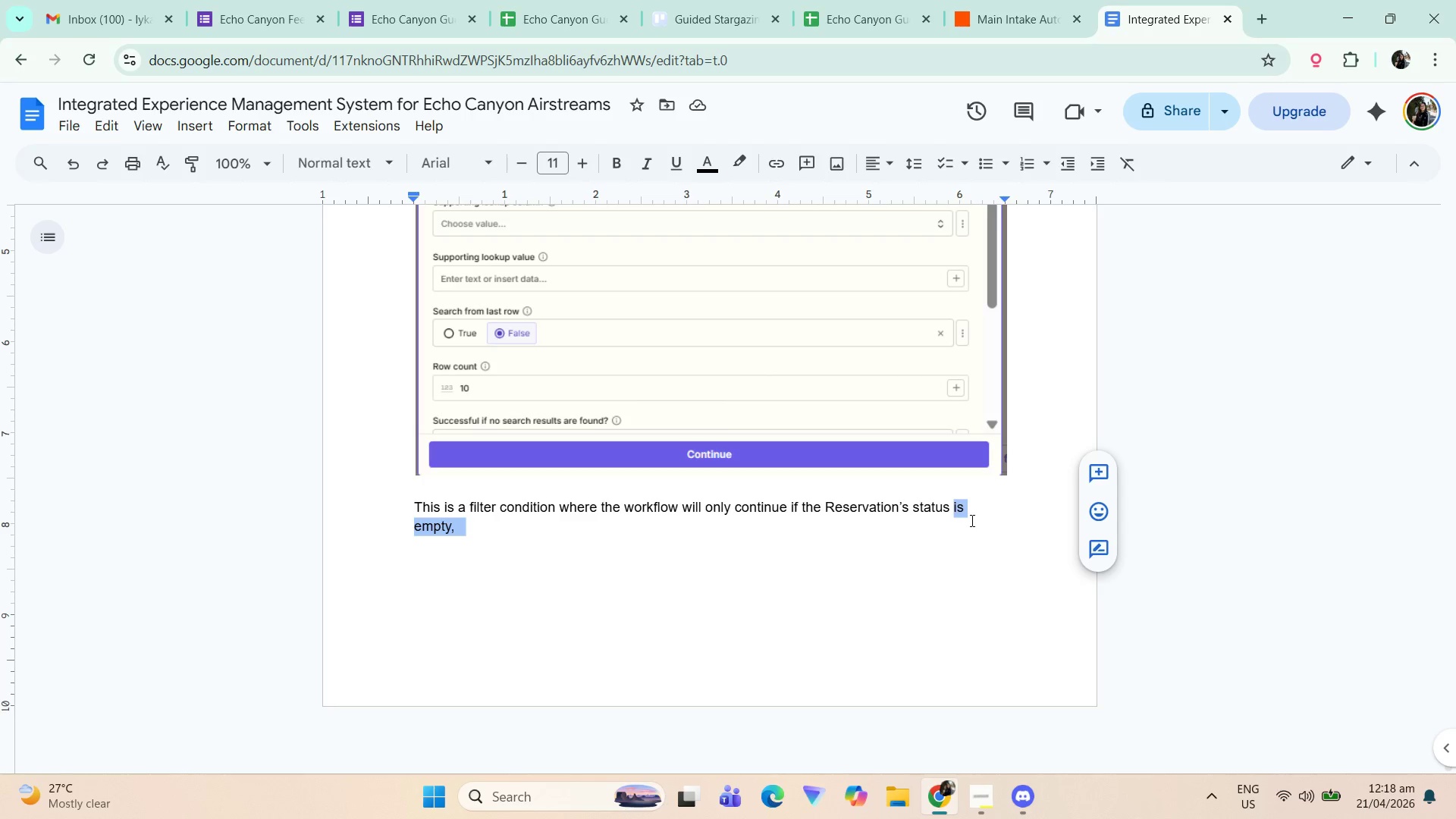 
type(didnt)
key(Backspace)
type('t exist, confirmed, in-poreg)
key(Backspace)
key(Backspace)
key(Backspace)
key(Backspace)
type(rorges)
key(Backspace)
key(Backspace)
key(Backspace)
key(Backspace)
type(gress, or complete)
key(Backspace)
key(Backspace)
key(Backspace)
key(Backspace)
type(lted)
key(Backspace)
key(Backspace)
key(Backspace)
type(eted.)
 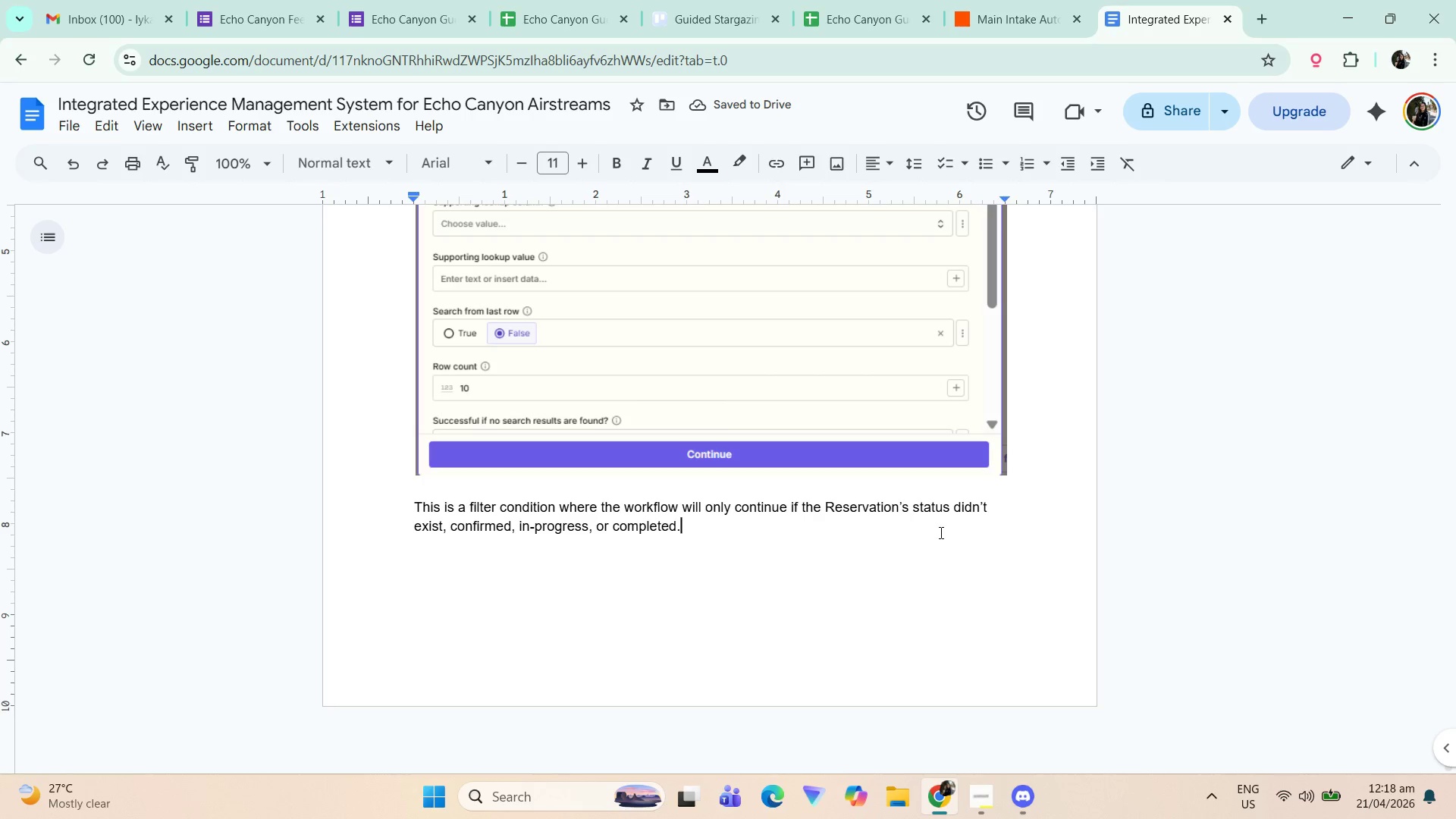 
wait(5.01)
 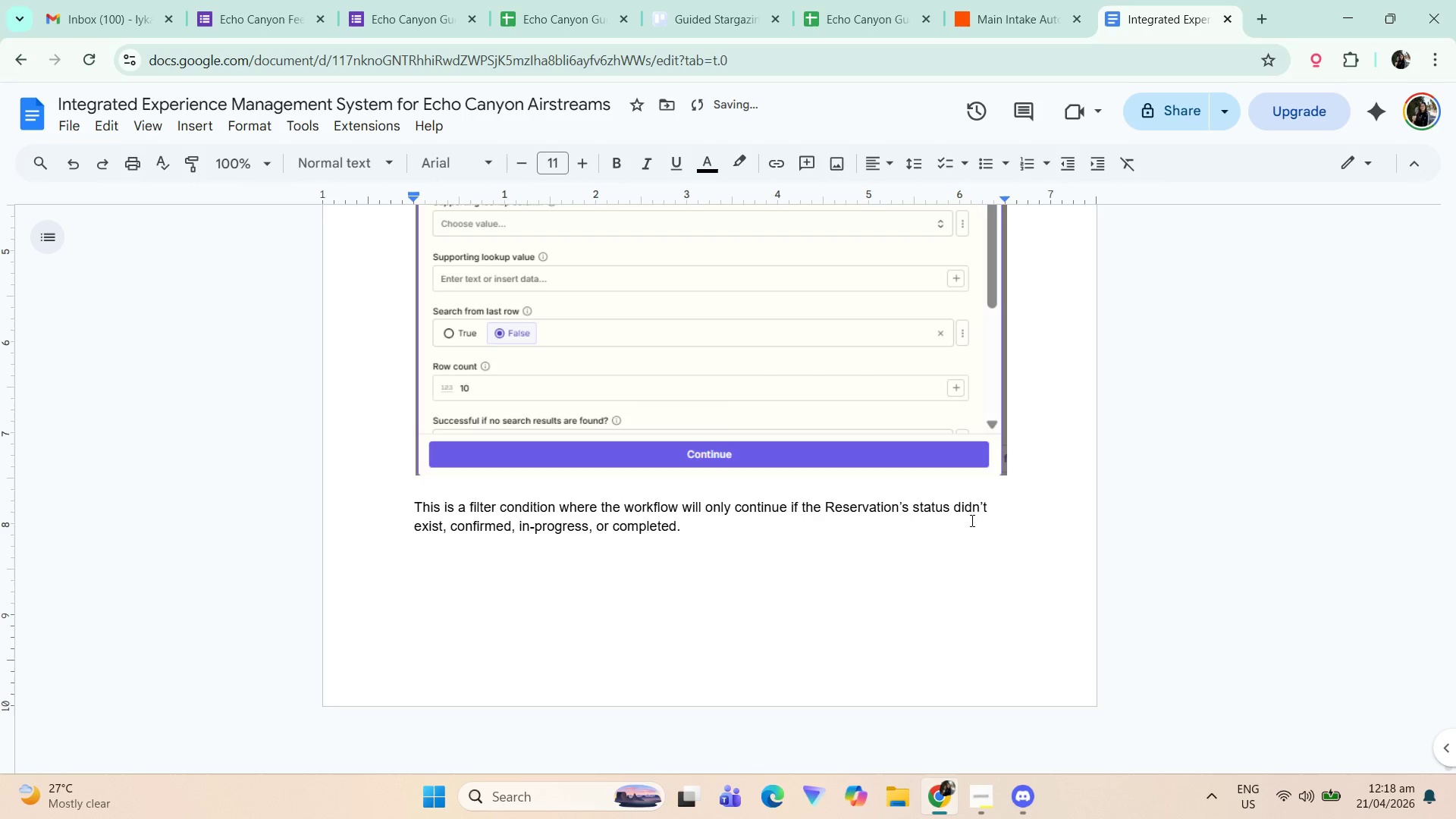 
left_click([1037, 2])
 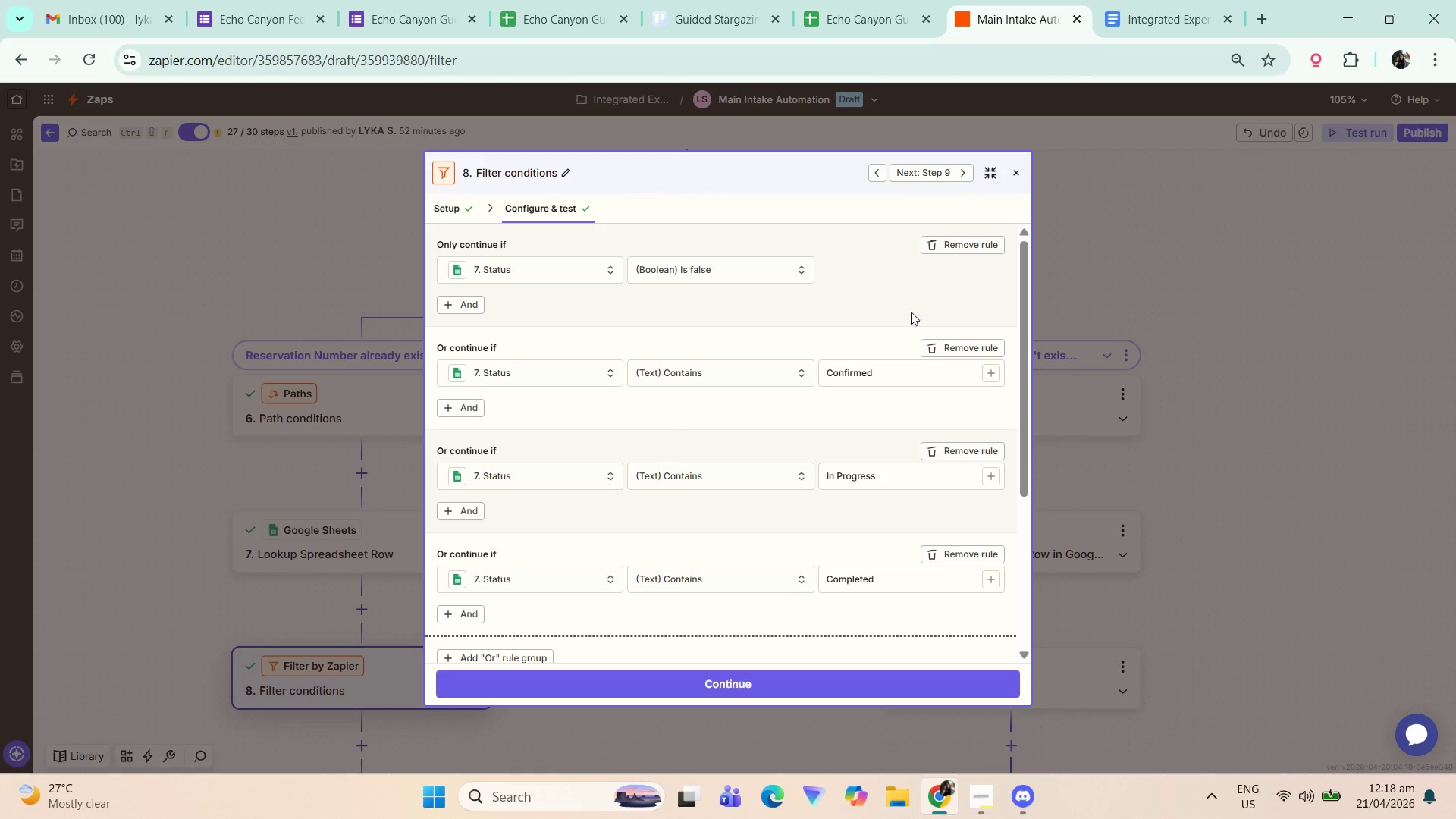 
left_click([1137, 0])
 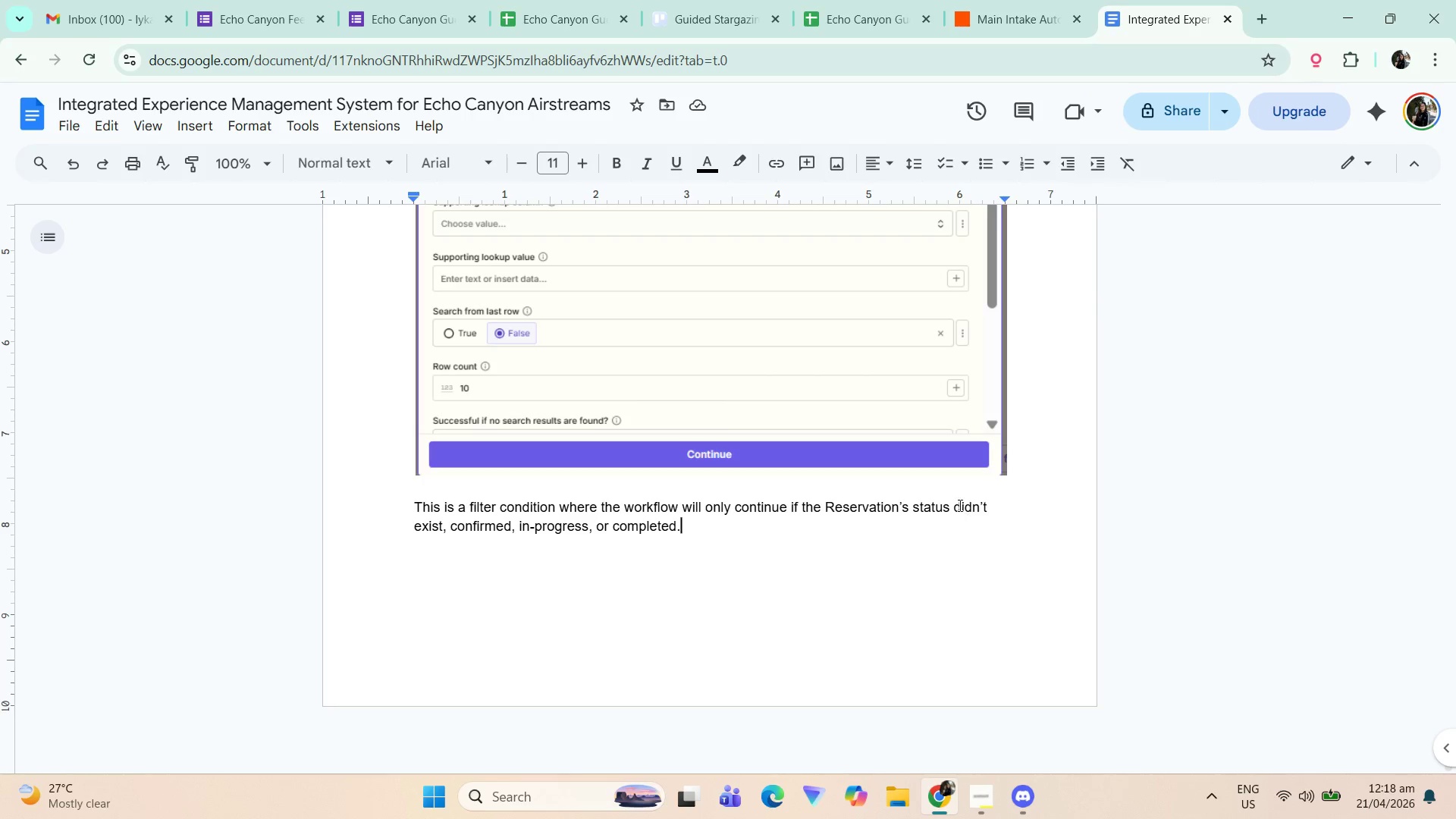 
left_click_drag(start_coordinate=[958, 508], to_coordinate=[444, 528])
 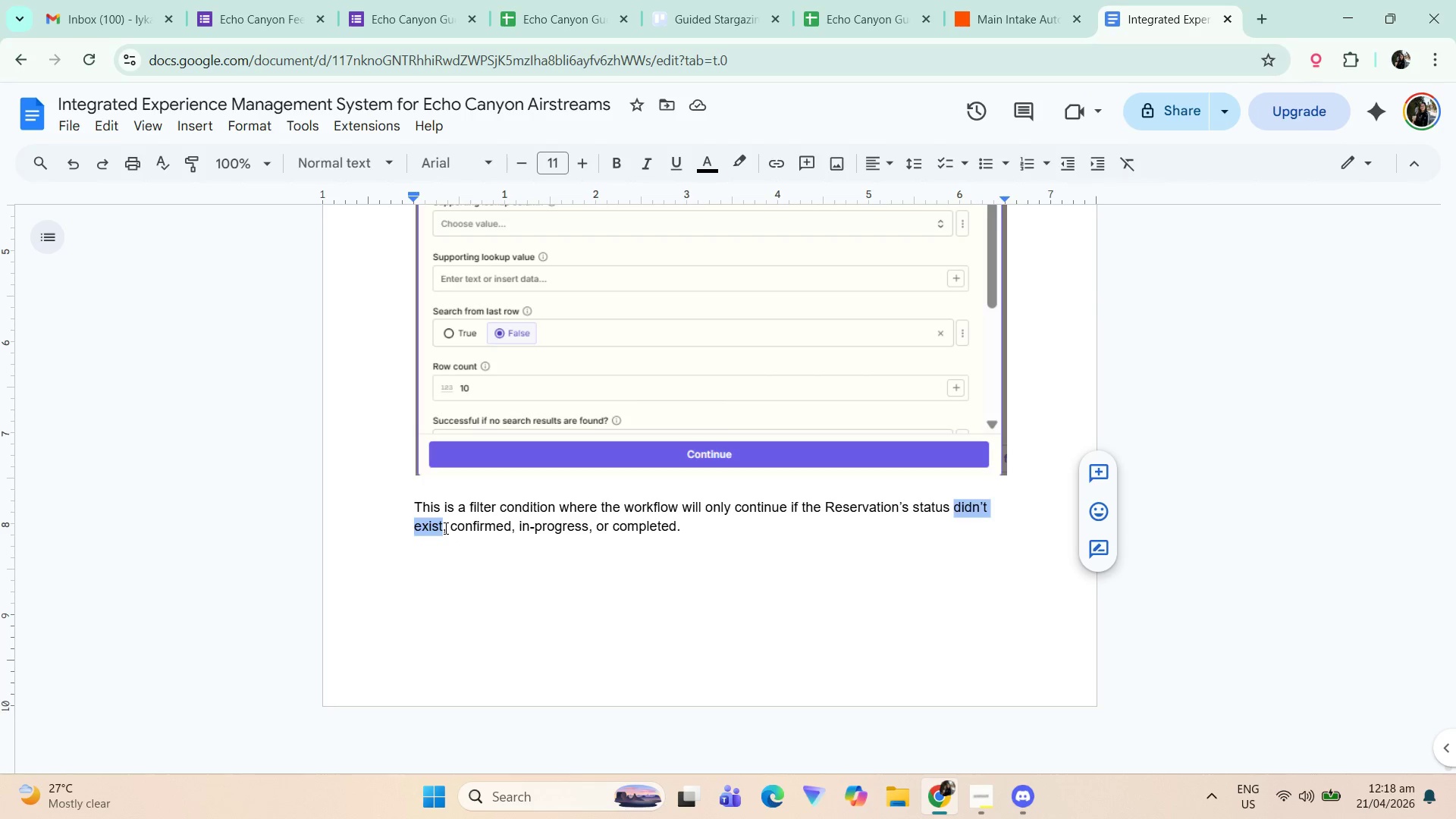 
type(is empty)
 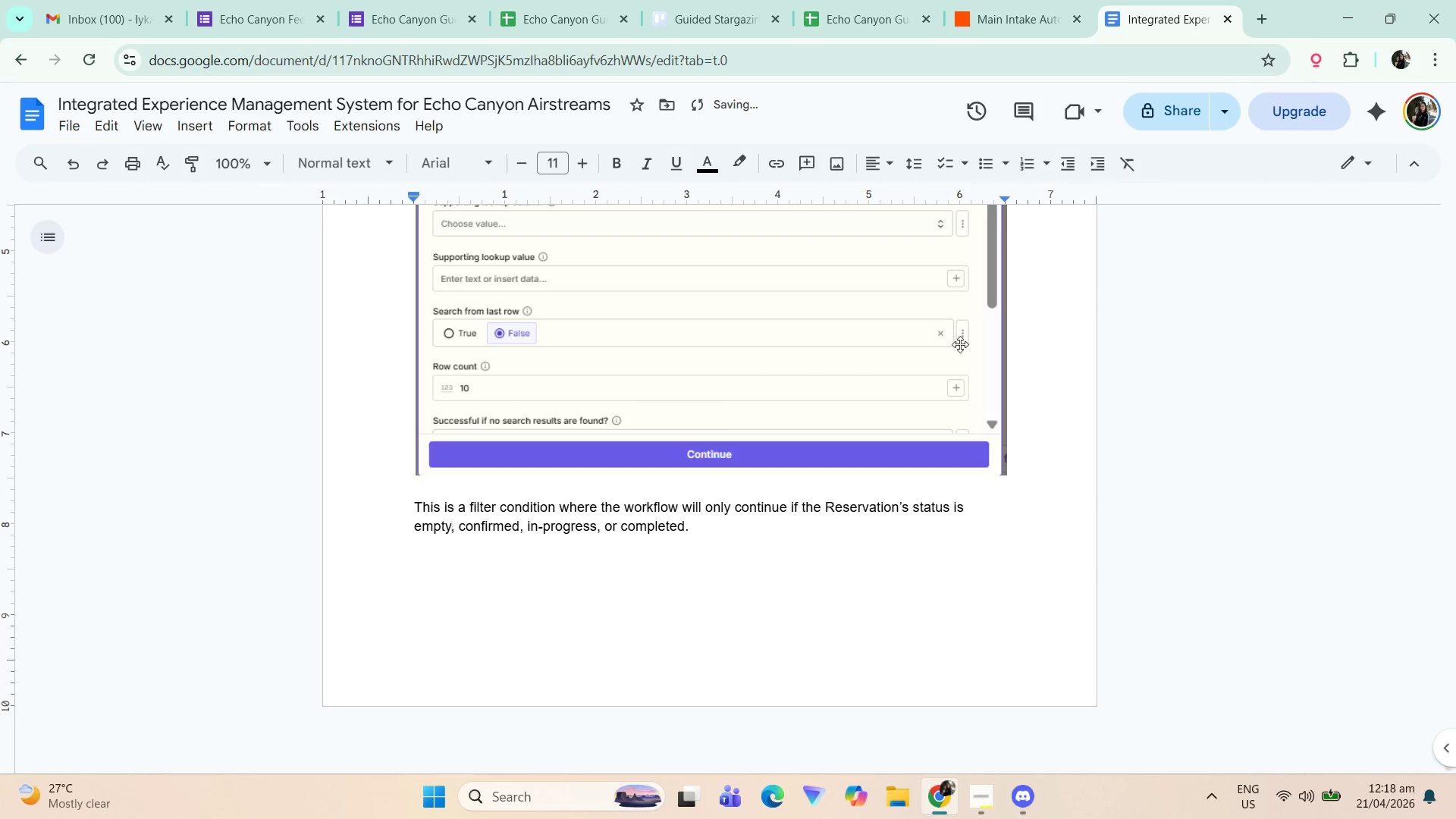 
left_click([755, 536])
 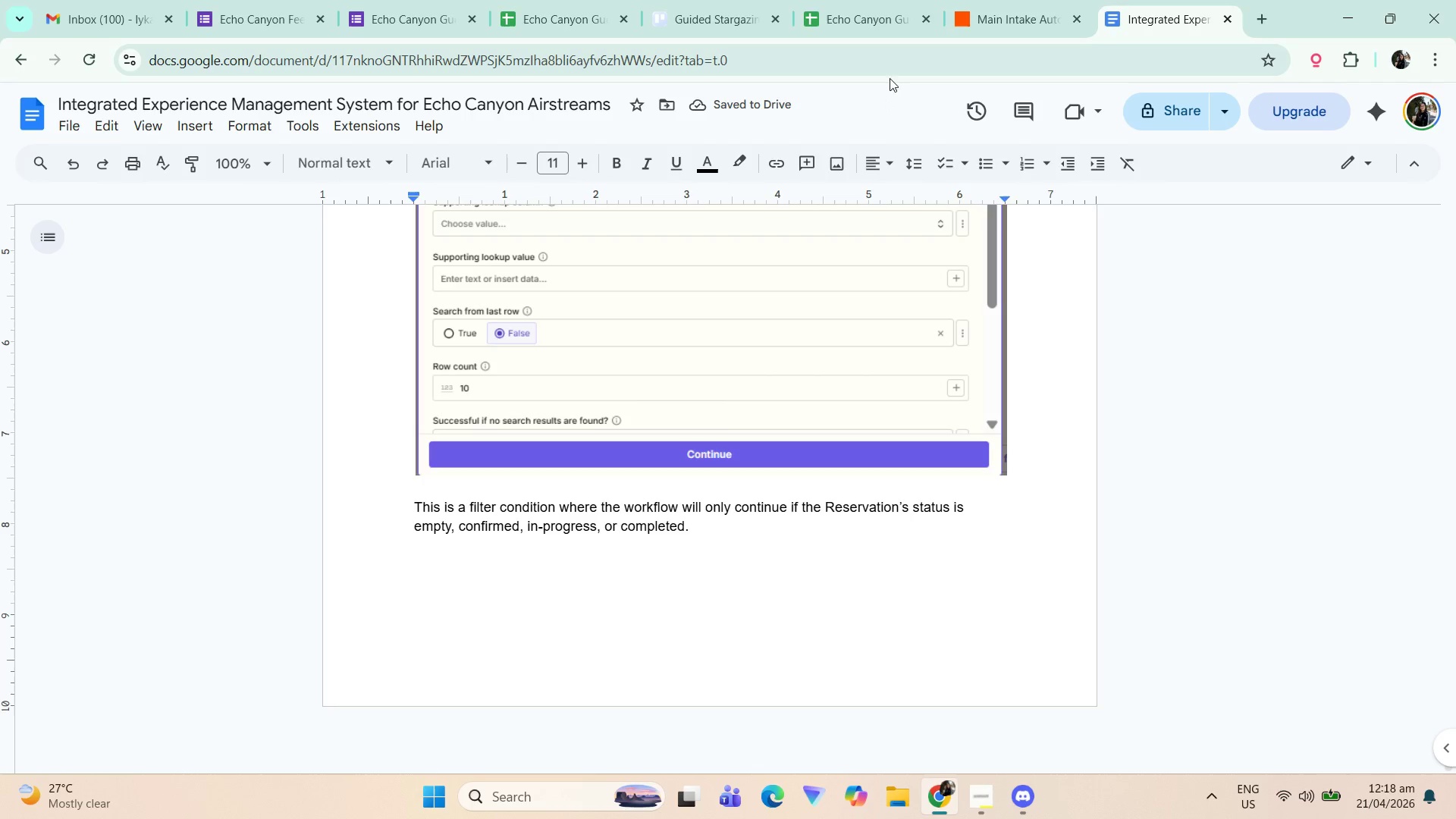 
left_click([888, 0])
 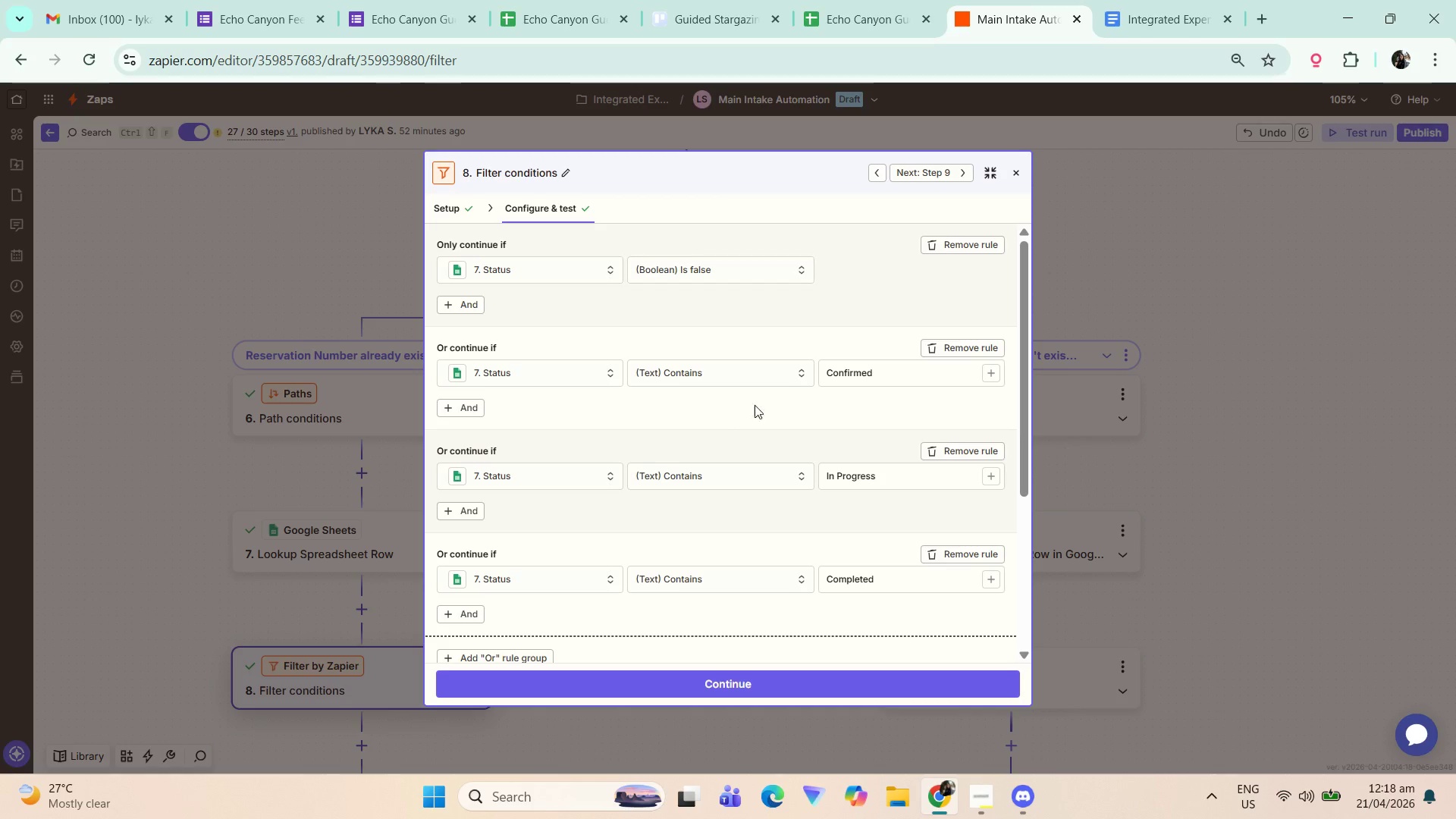 
scroll: coordinate [742, 562], scroll_direction: down, amount: 4.0
 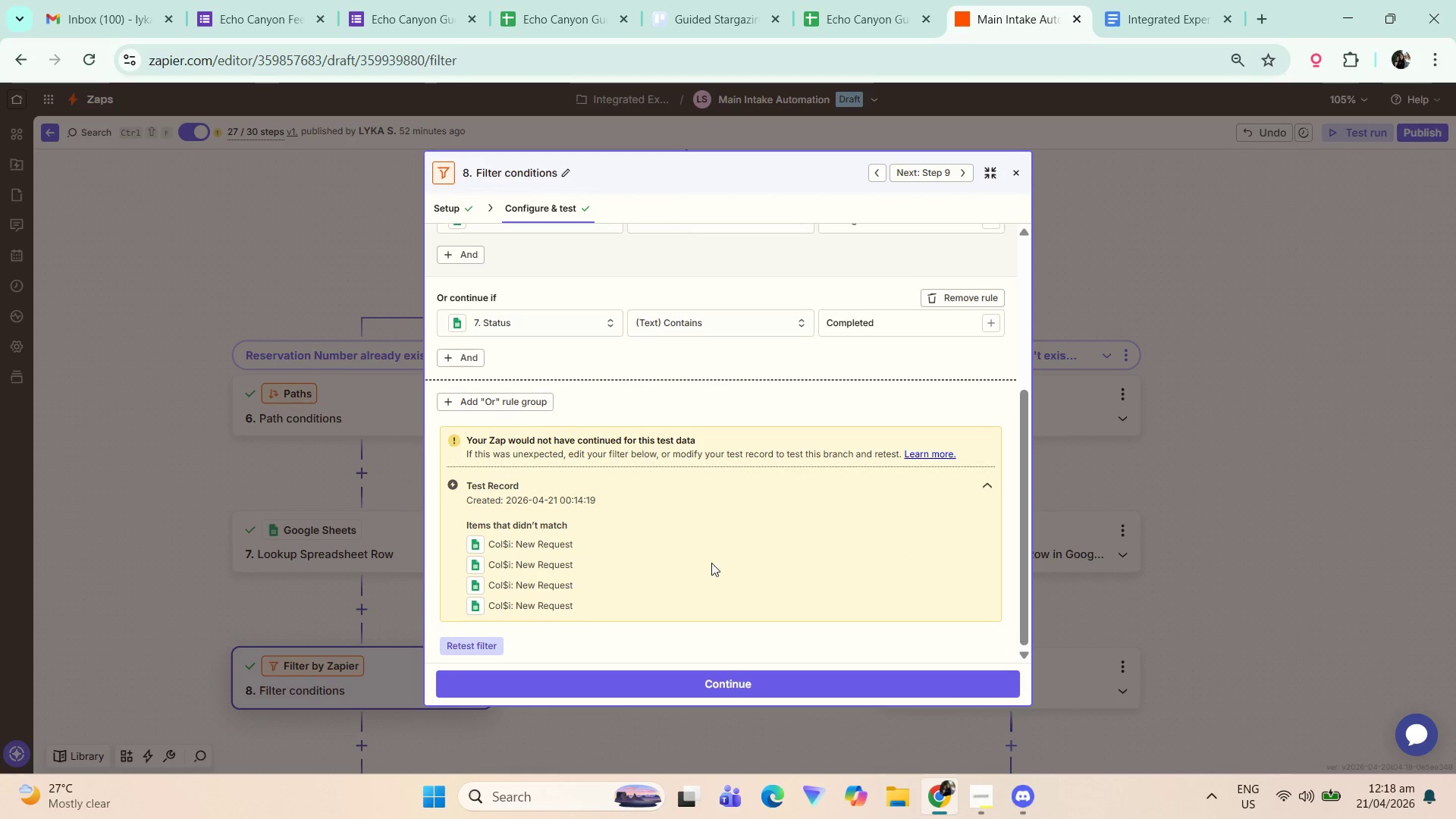 
scroll: coordinate [701, 592], scroll_direction: up, amount: 1.0
 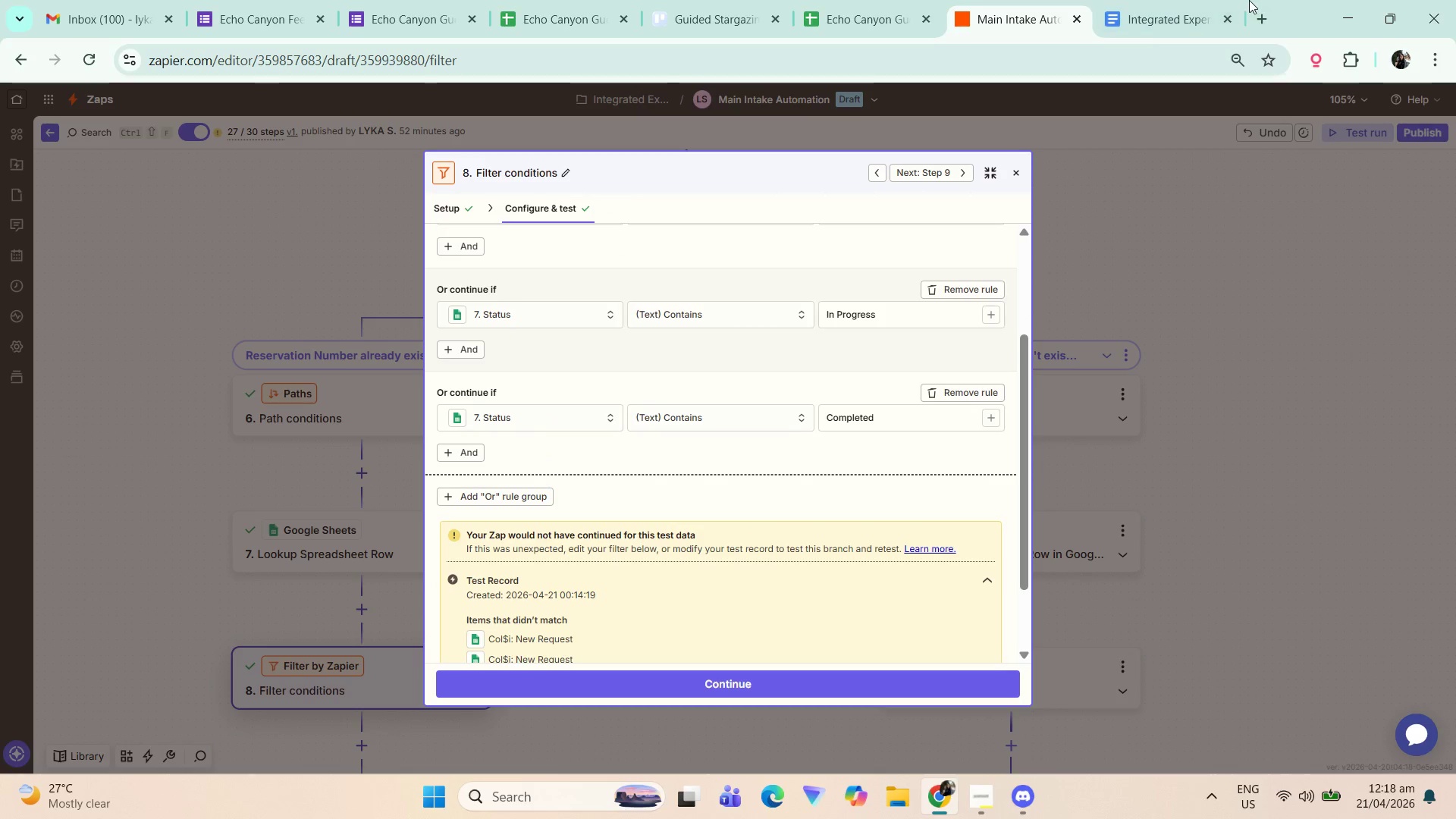 
left_click([1148, 0])
 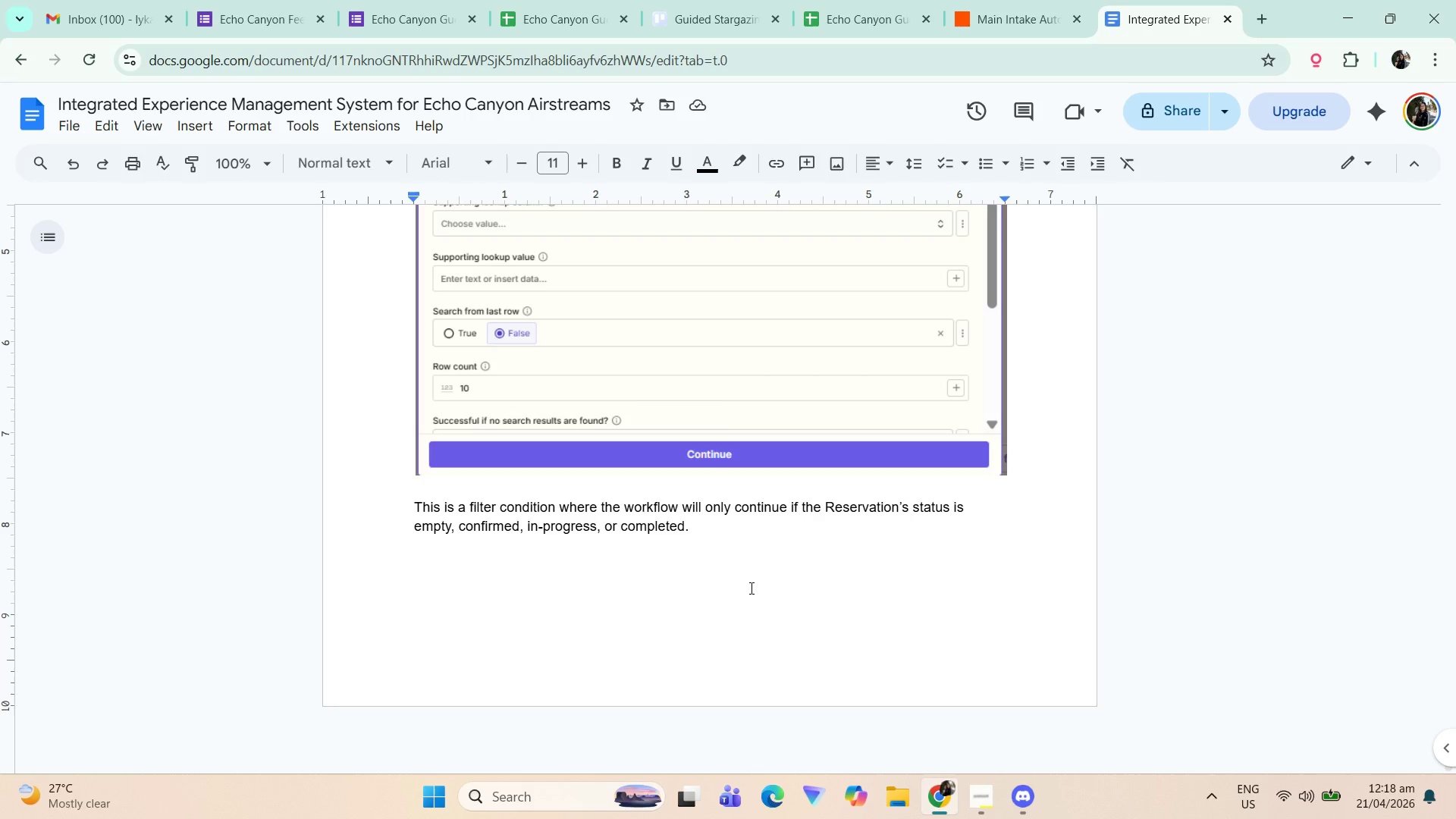 
key(Enter)
 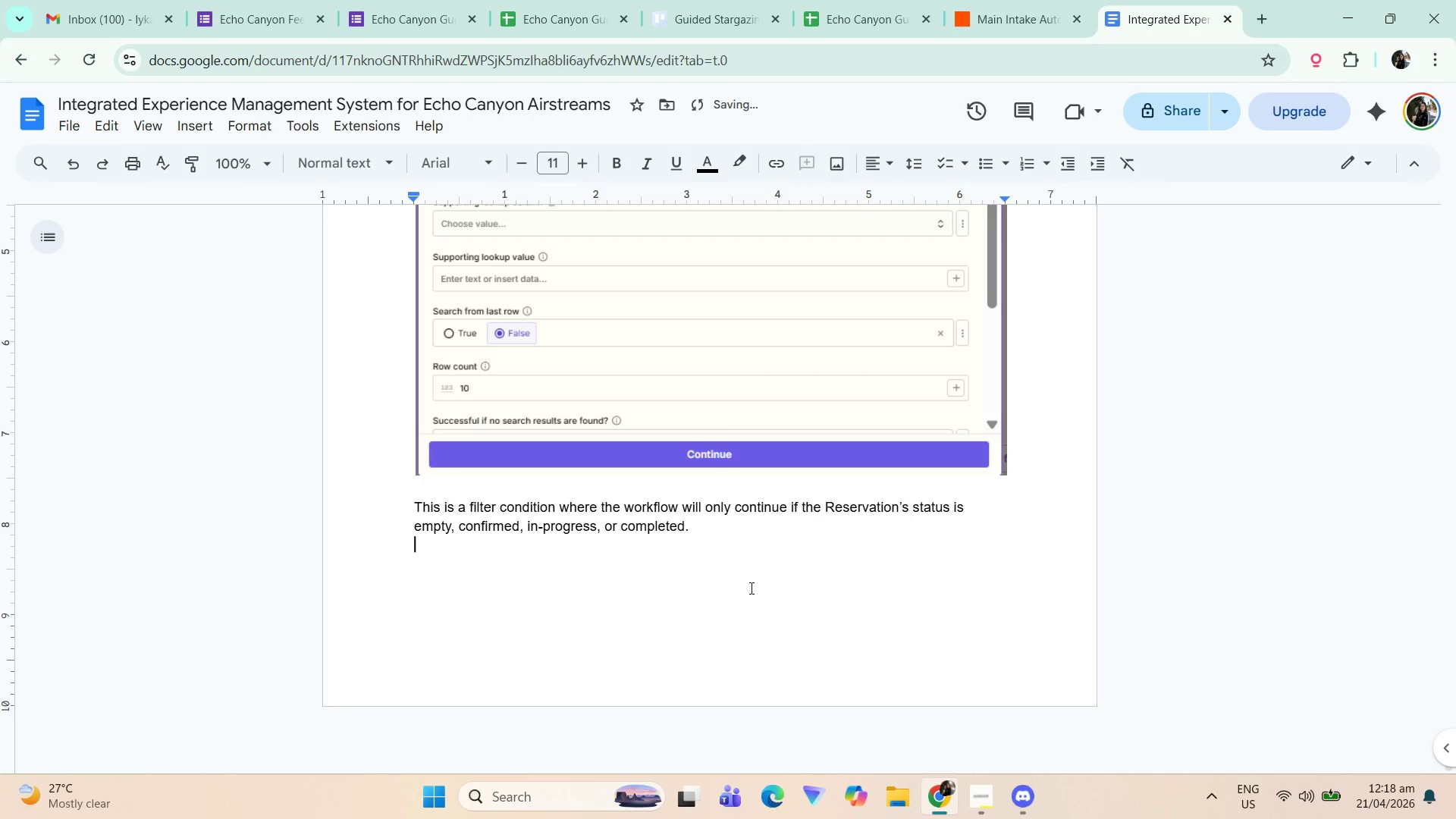 
key(Control+ControlLeft)
 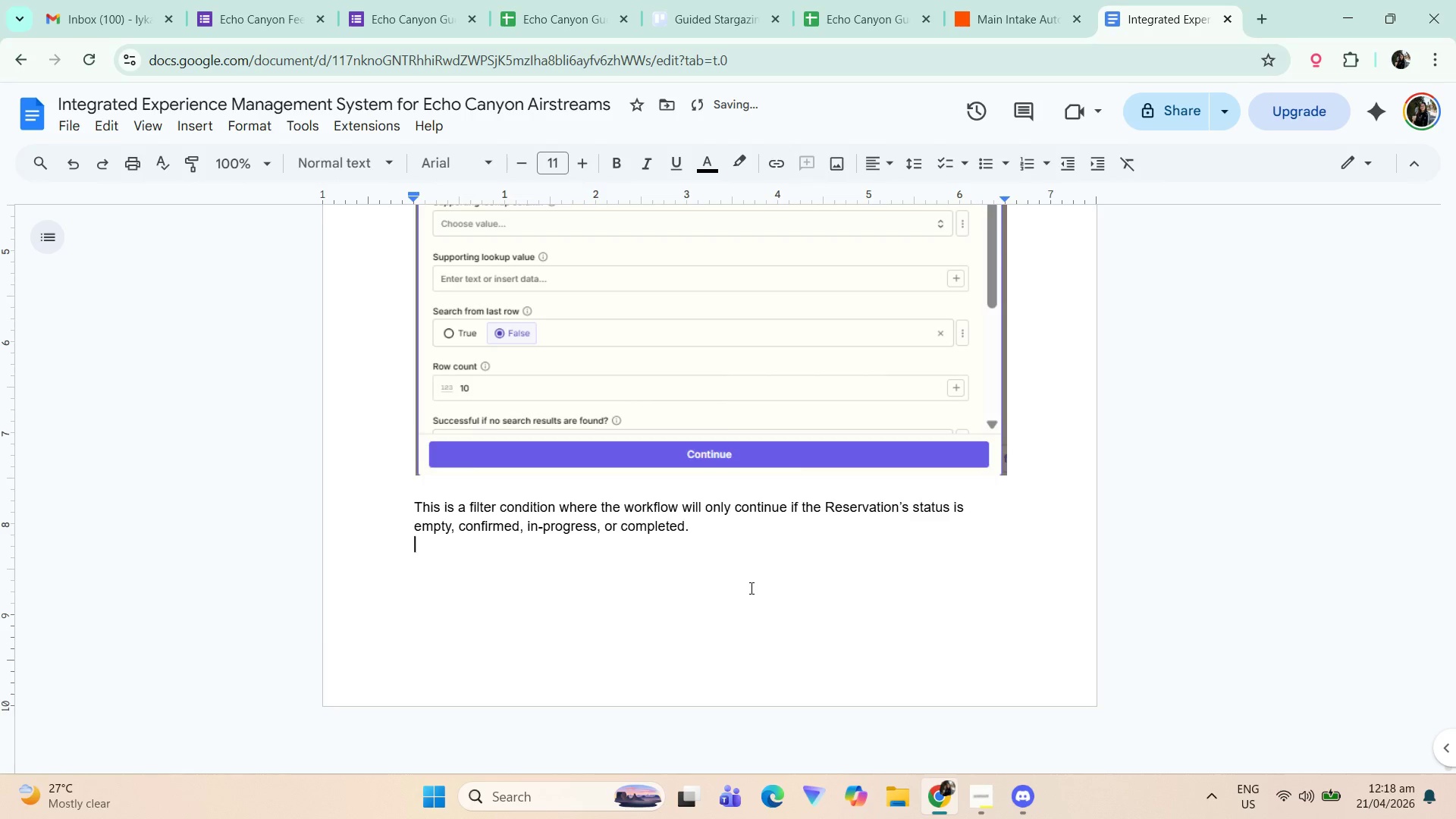 
key(Control+V)
 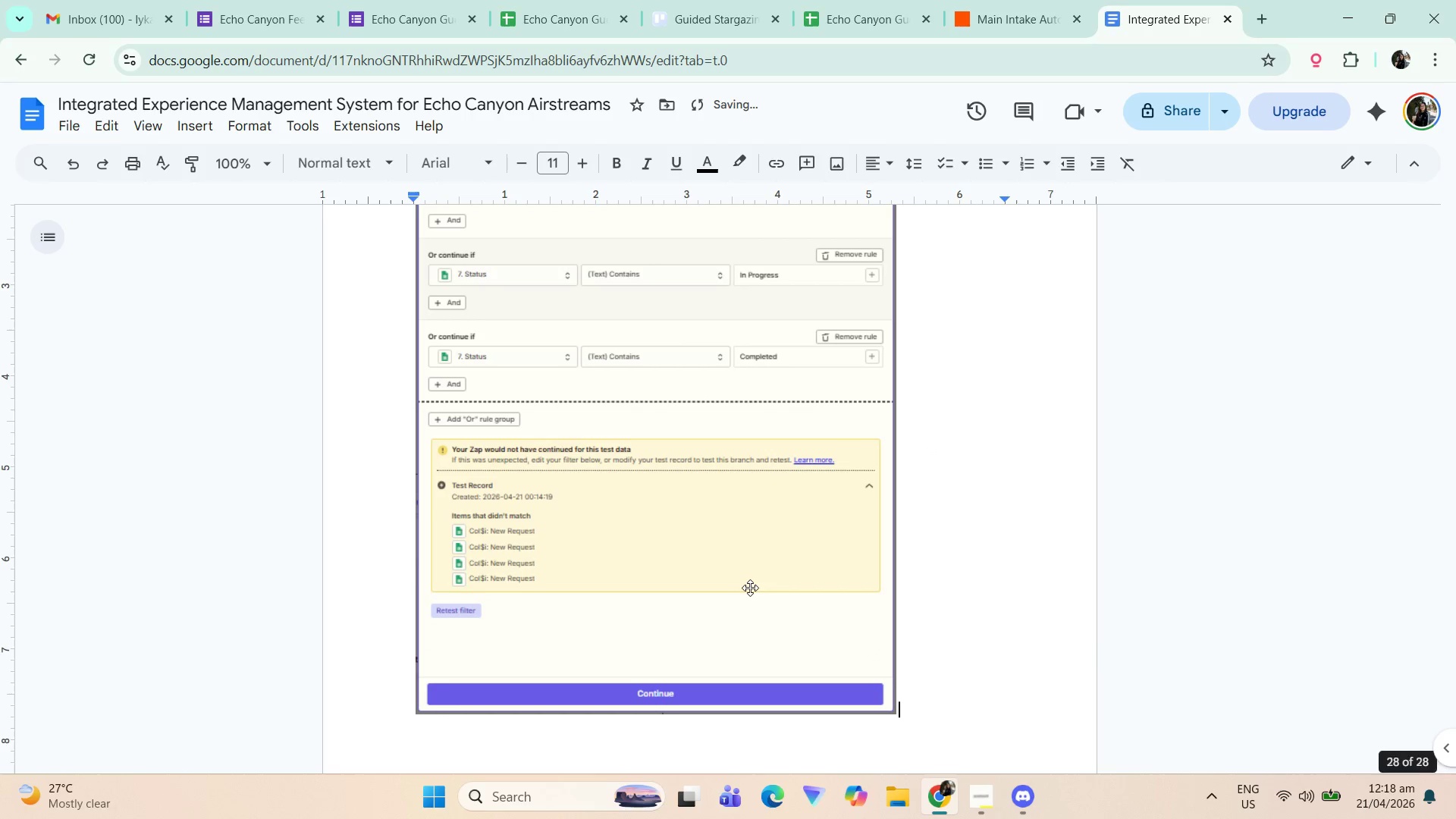 
scroll: coordinate [693, 566], scroll_direction: up, amount: 7.0
 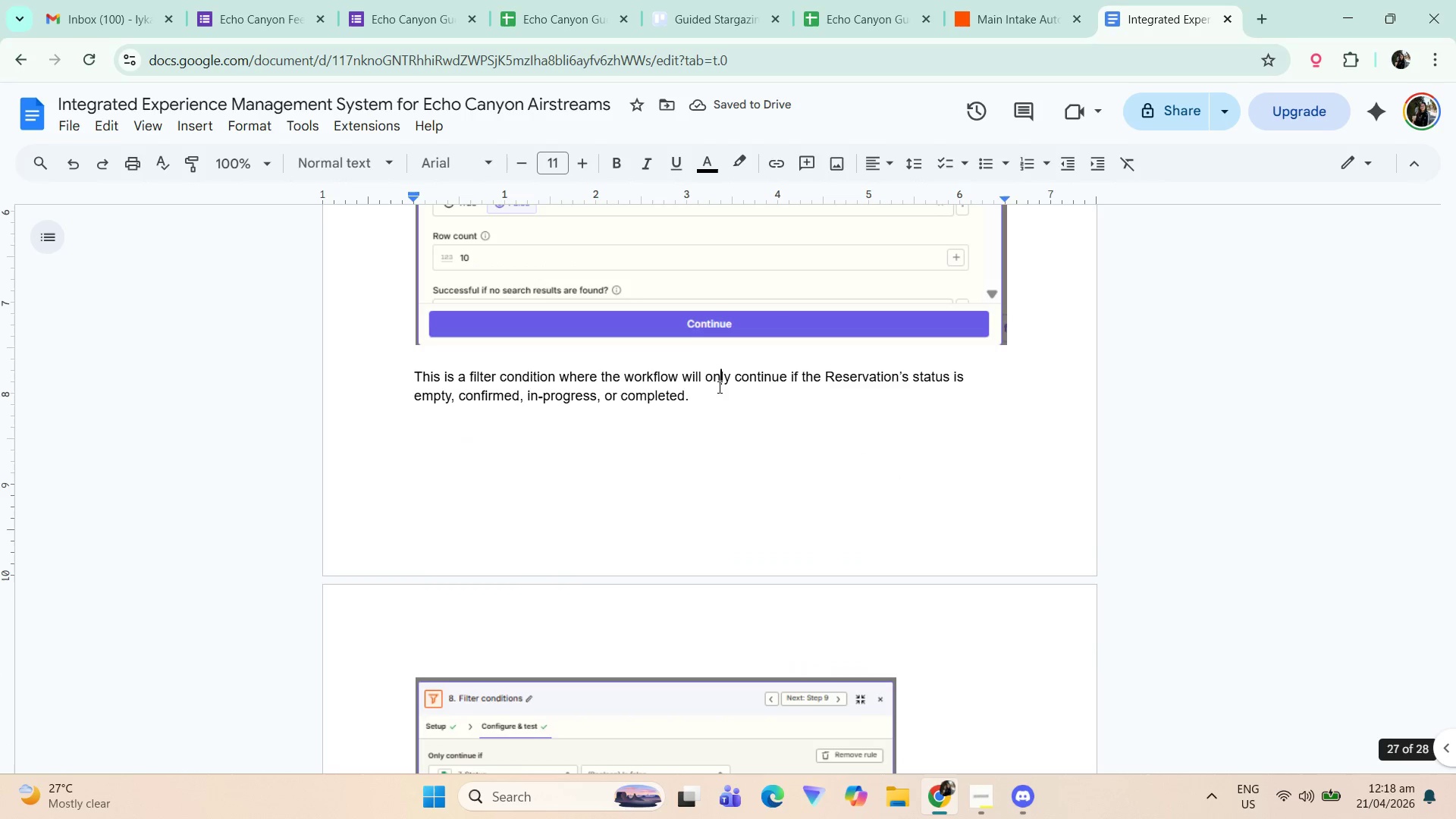 
double_click([717, 395])
 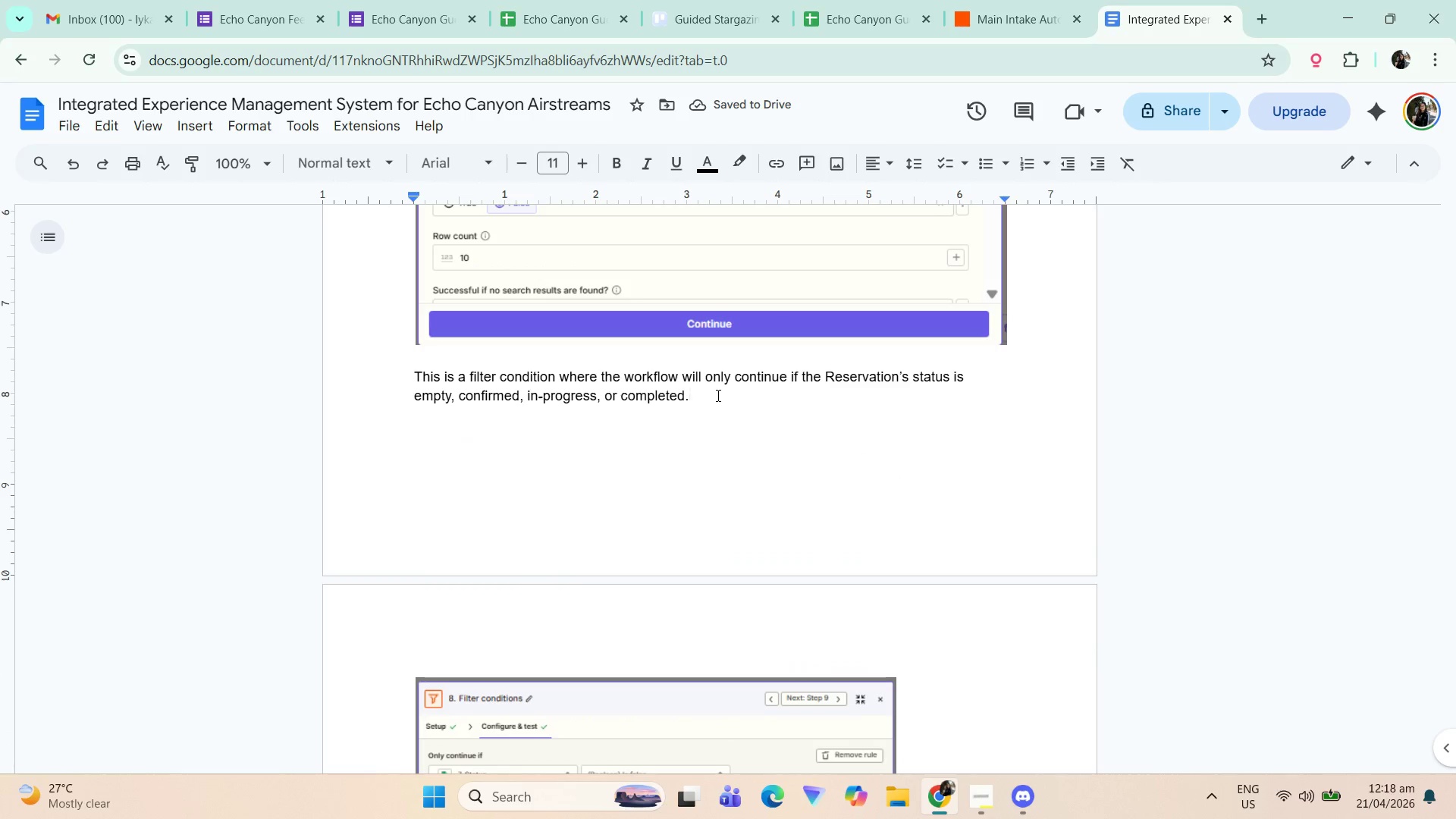 
scroll: coordinate [715, 397], scroll_direction: down, amount: 2.0
 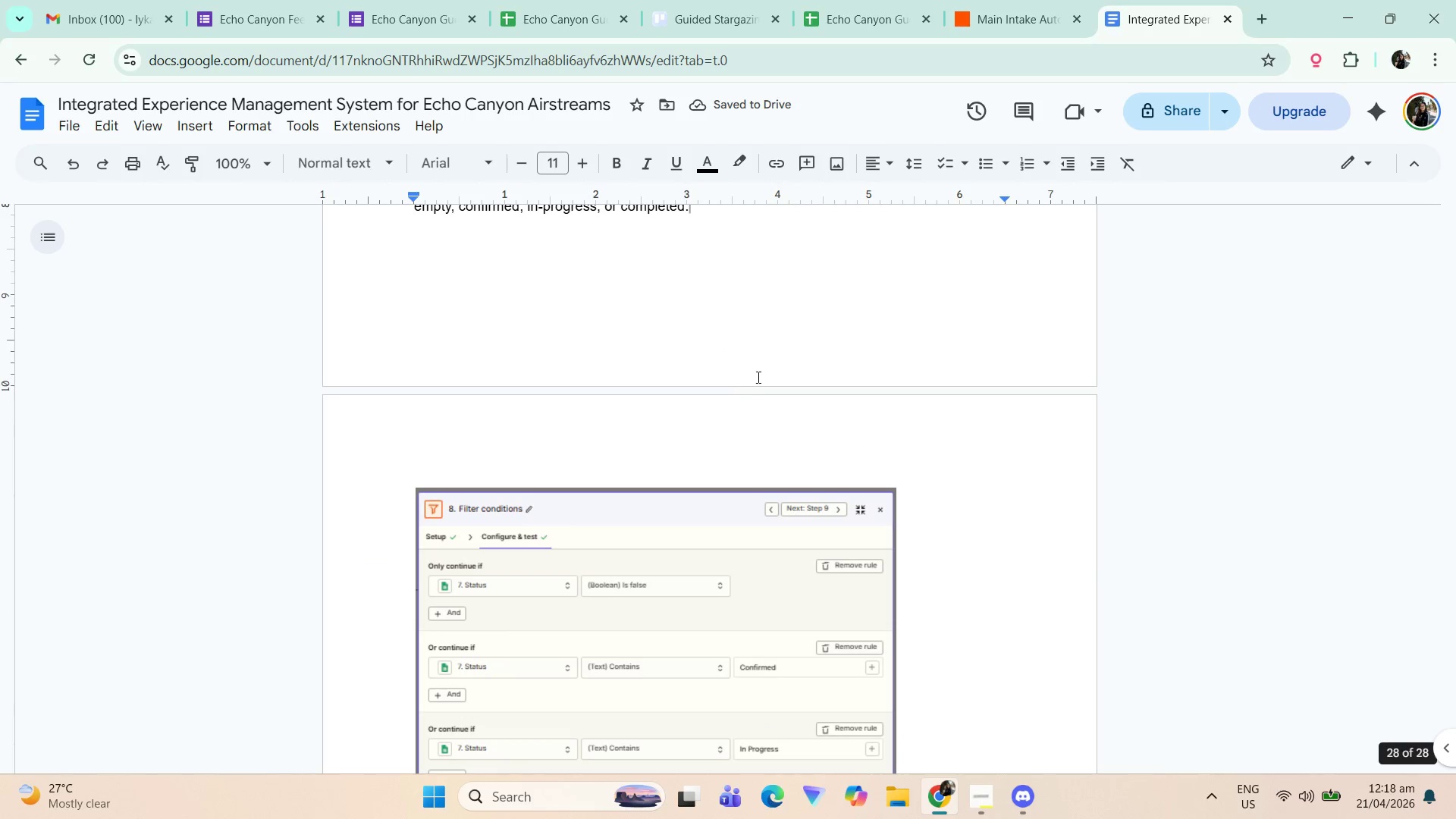 
scroll: coordinate [758, 375], scroll_direction: up, amount: 1.0
 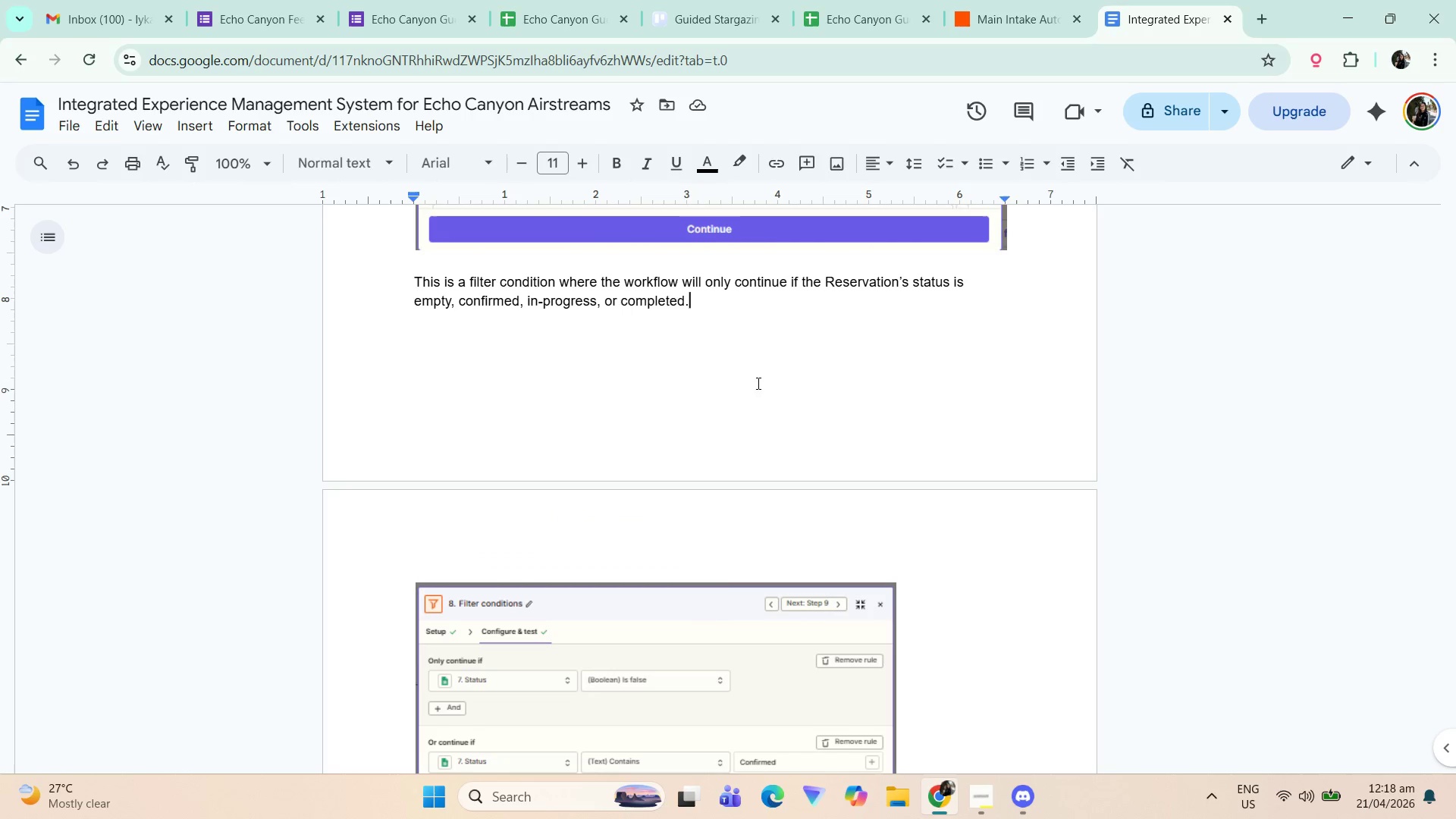 
left_click([1043, 0])
 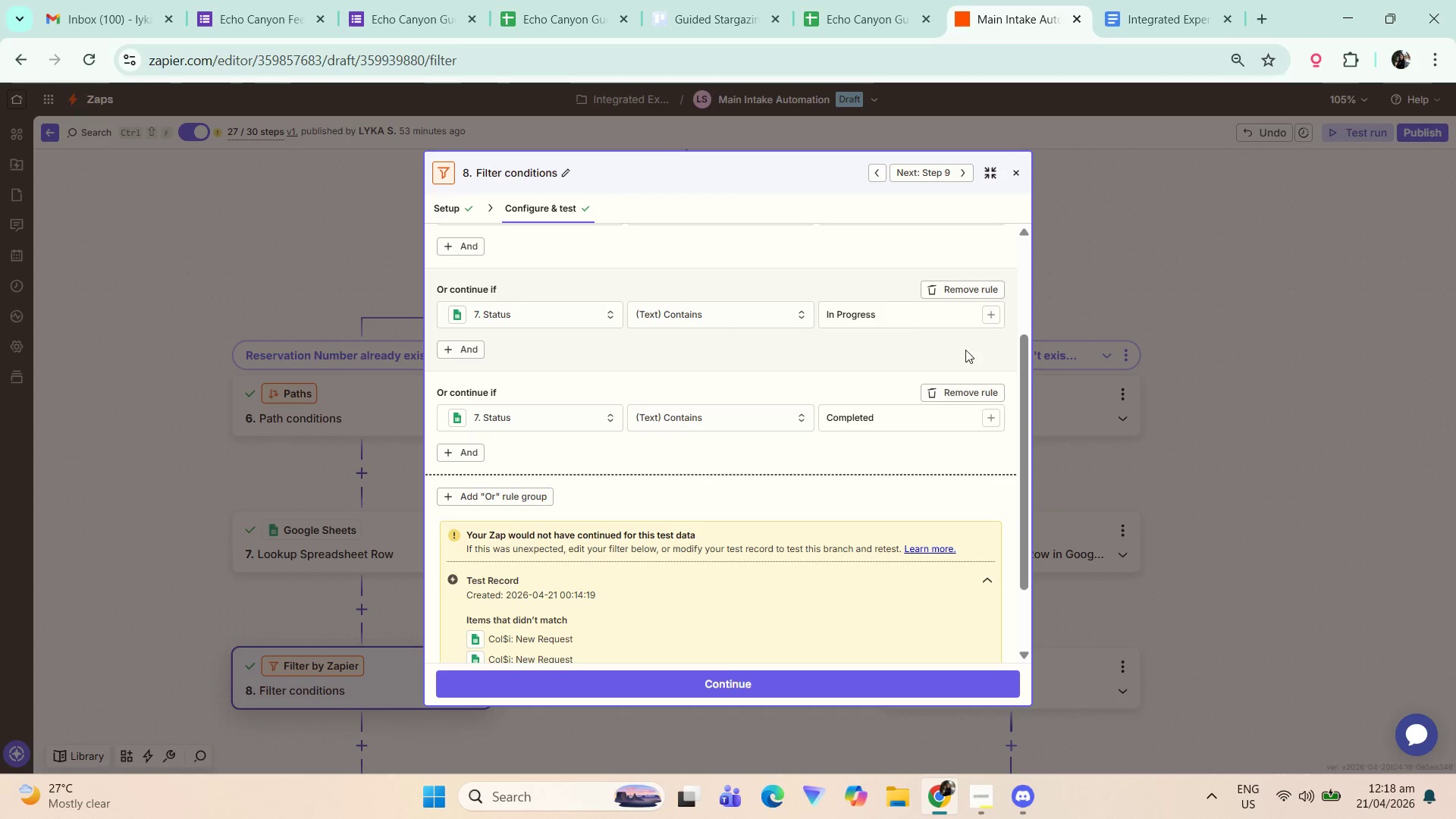 
scroll: coordinate [709, 653], scroll_direction: down, amount: 4.0
 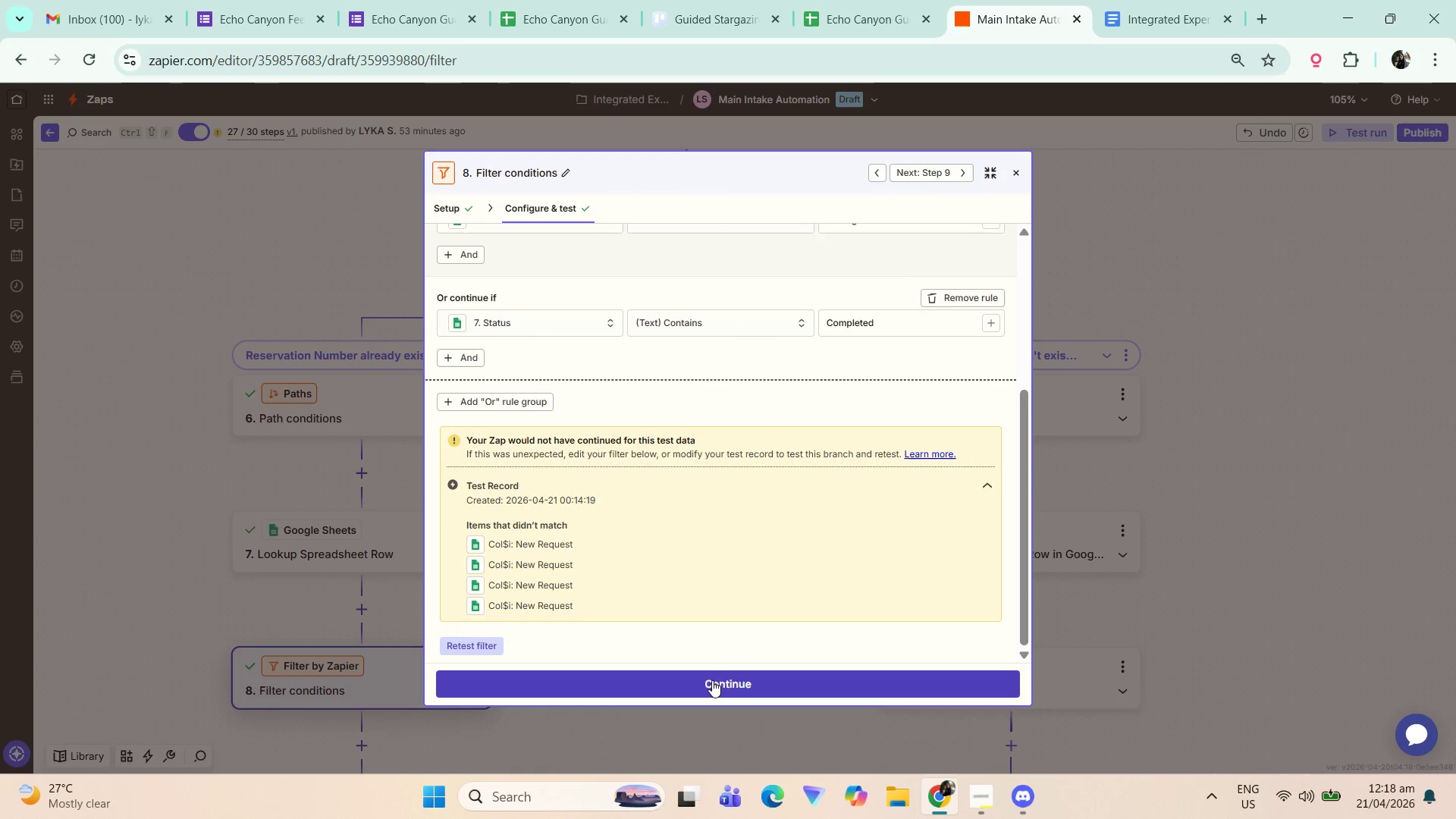 
left_click([714, 682])
 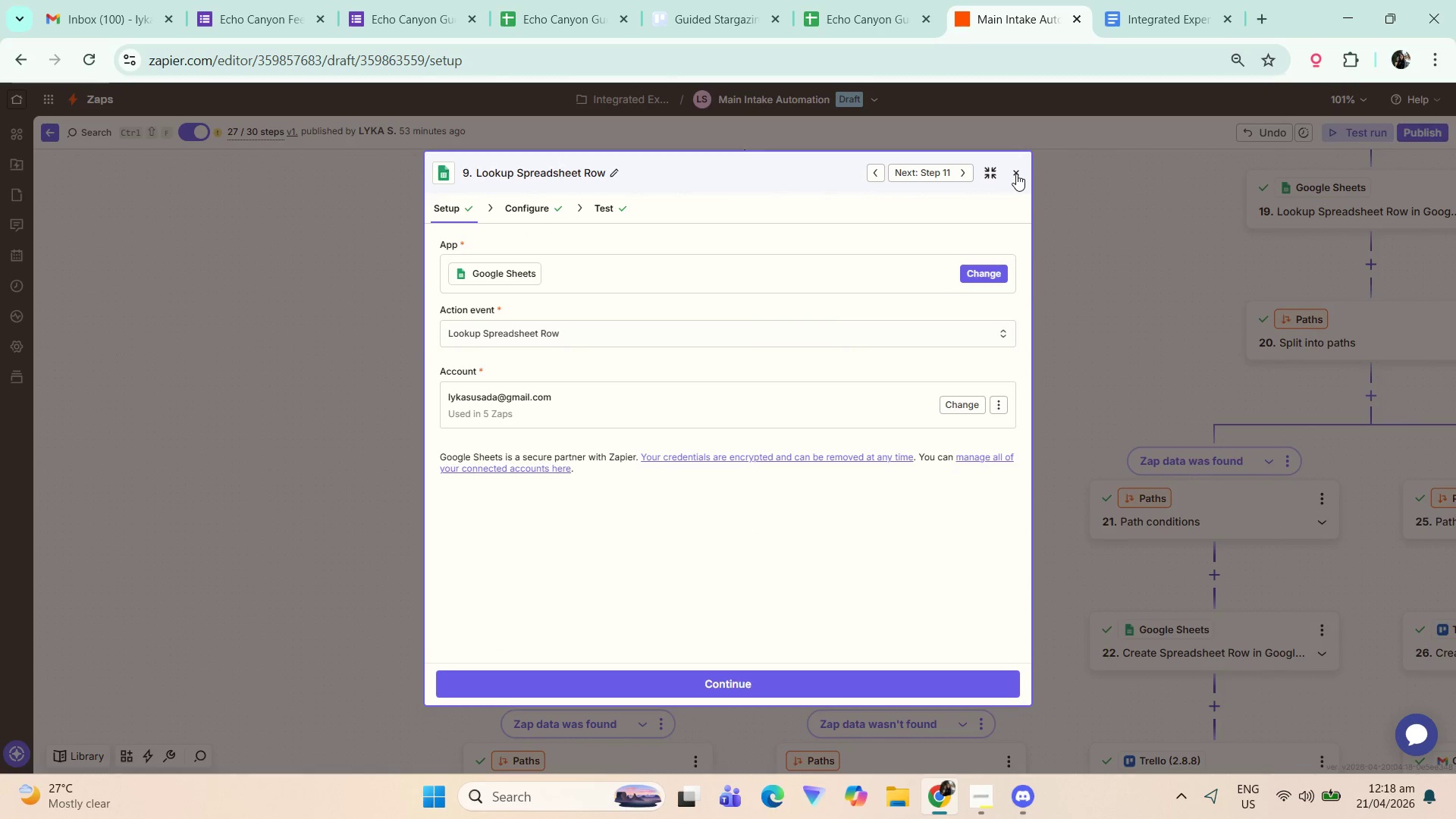 
left_click([1016, 174])
 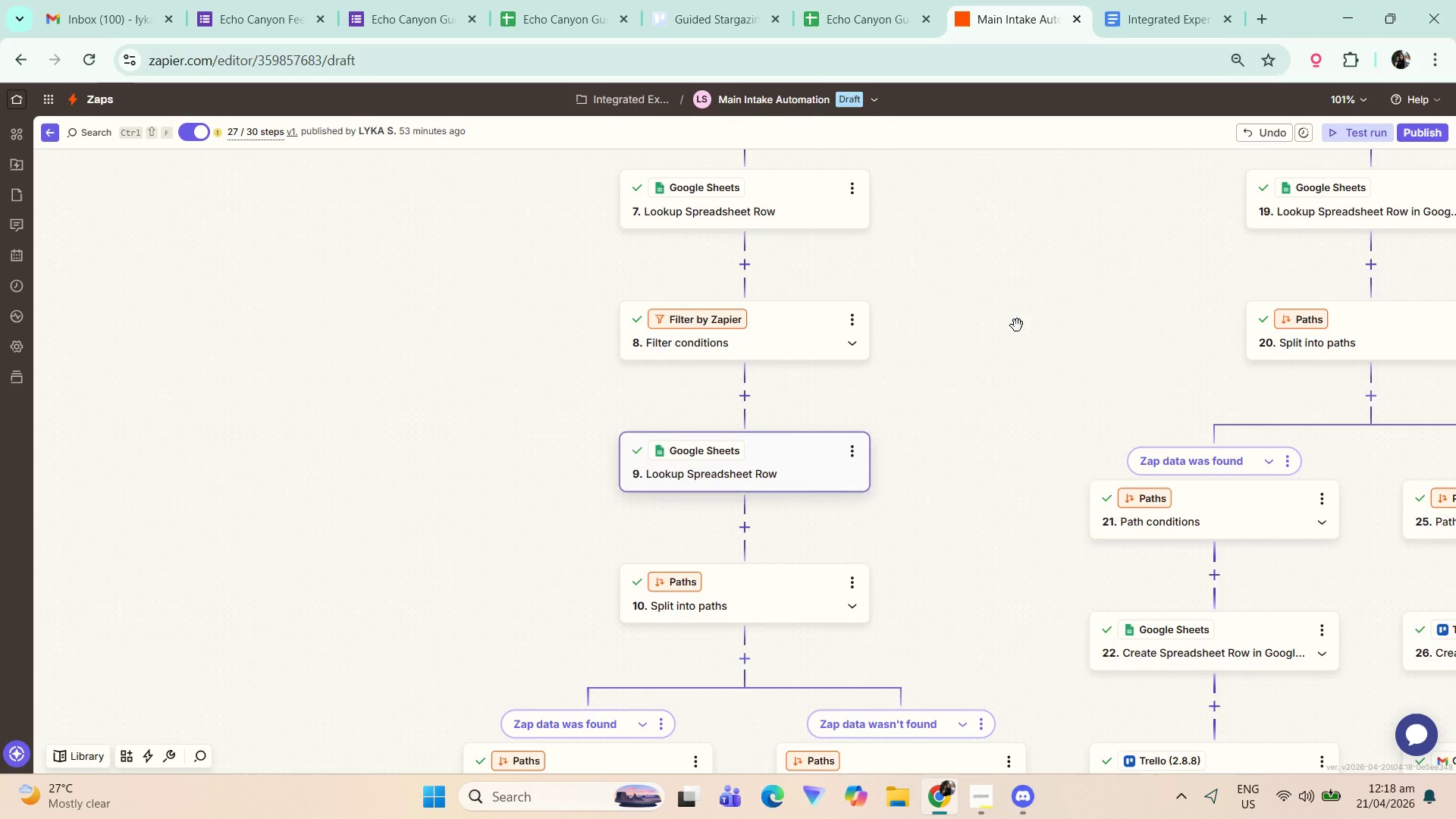 
left_click_drag(start_coordinate=[1013, 364], to_coordinate=[901, 303])
 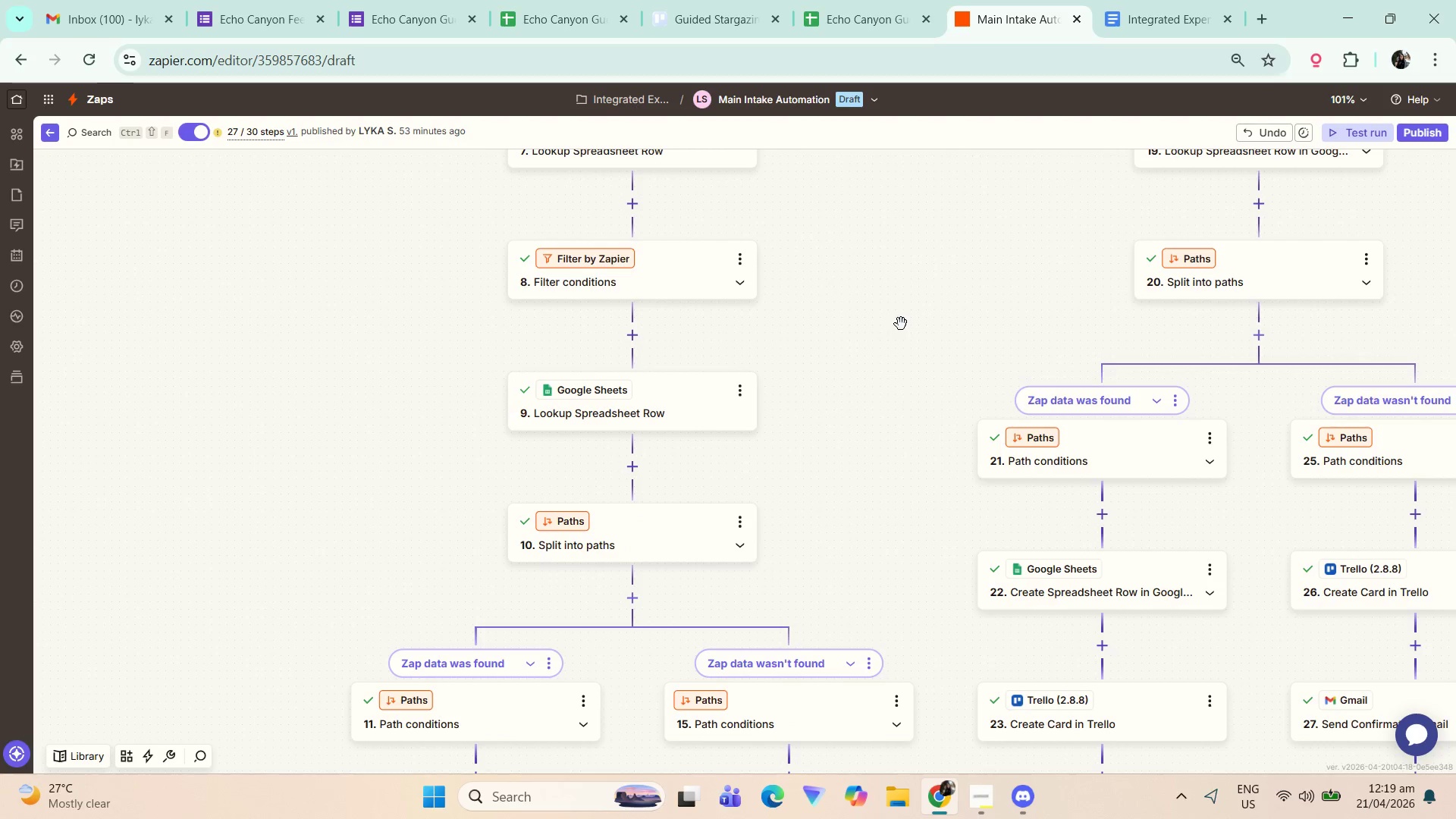 
left_click_drag(start_coordinate=[901, 322], to_coordinate=[872, 322])
 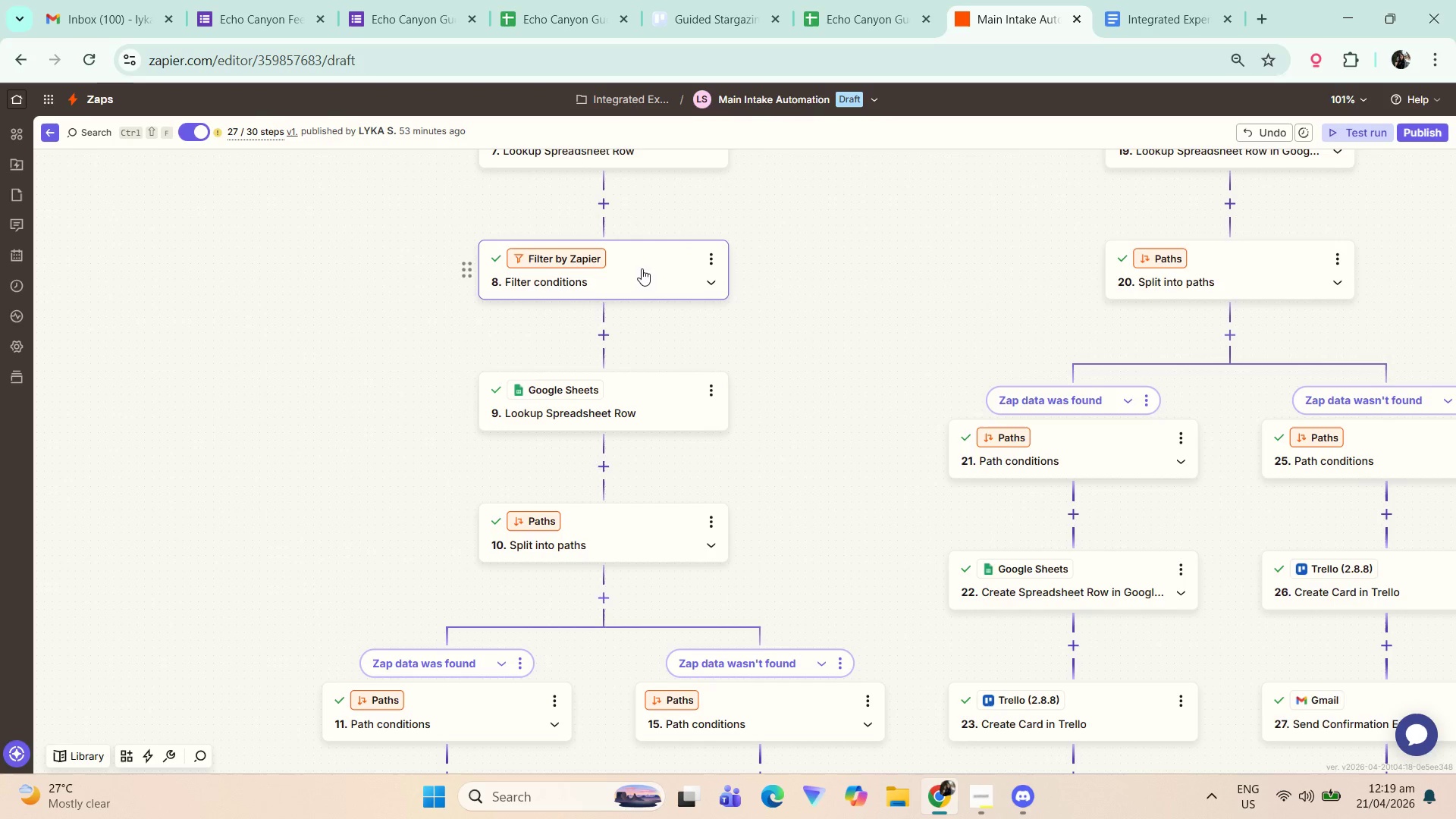 
left_click([649, 396])
 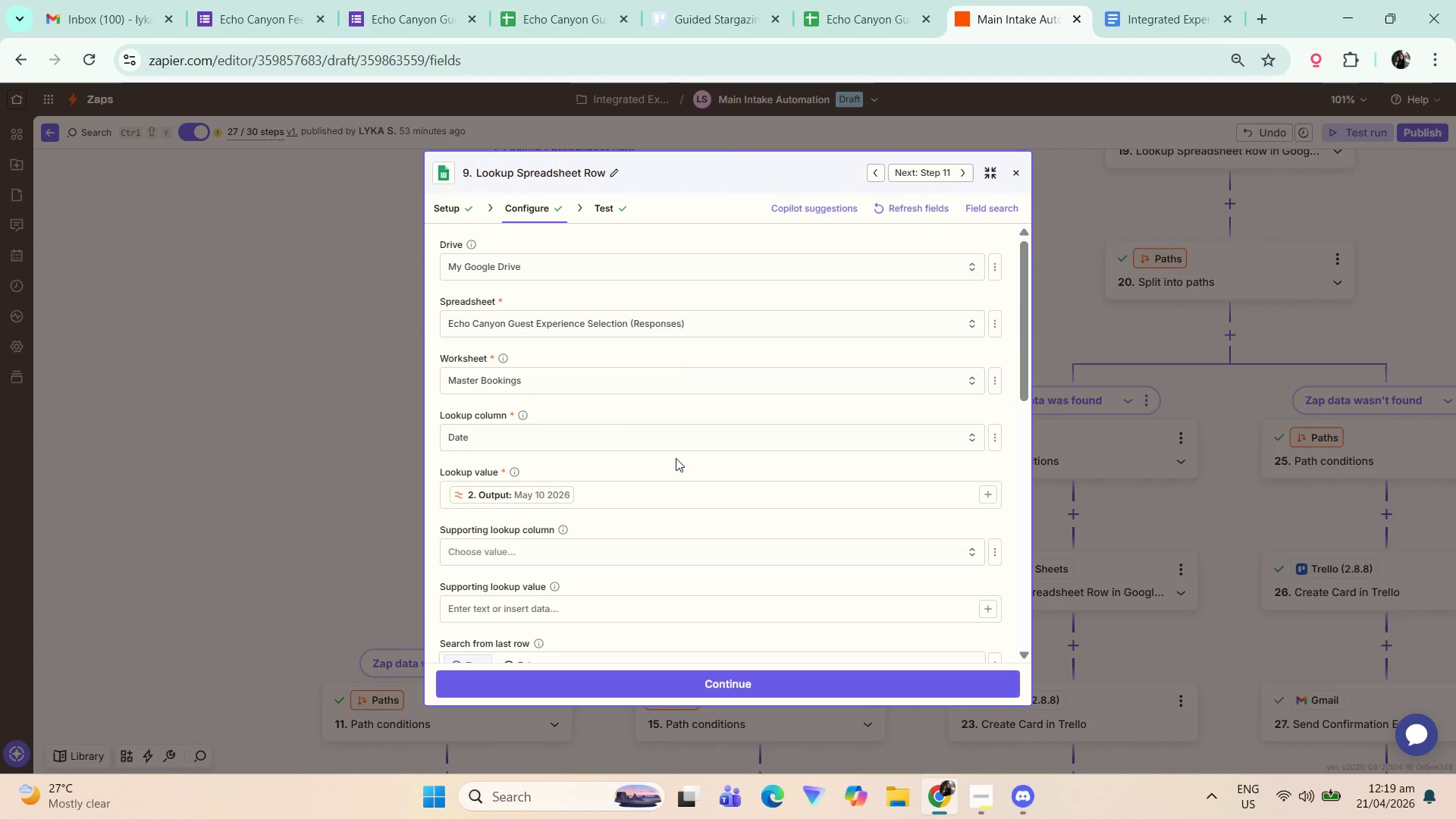 
scroll: coordinate [678, 457], scroll_direction: down, amount: 9.0
 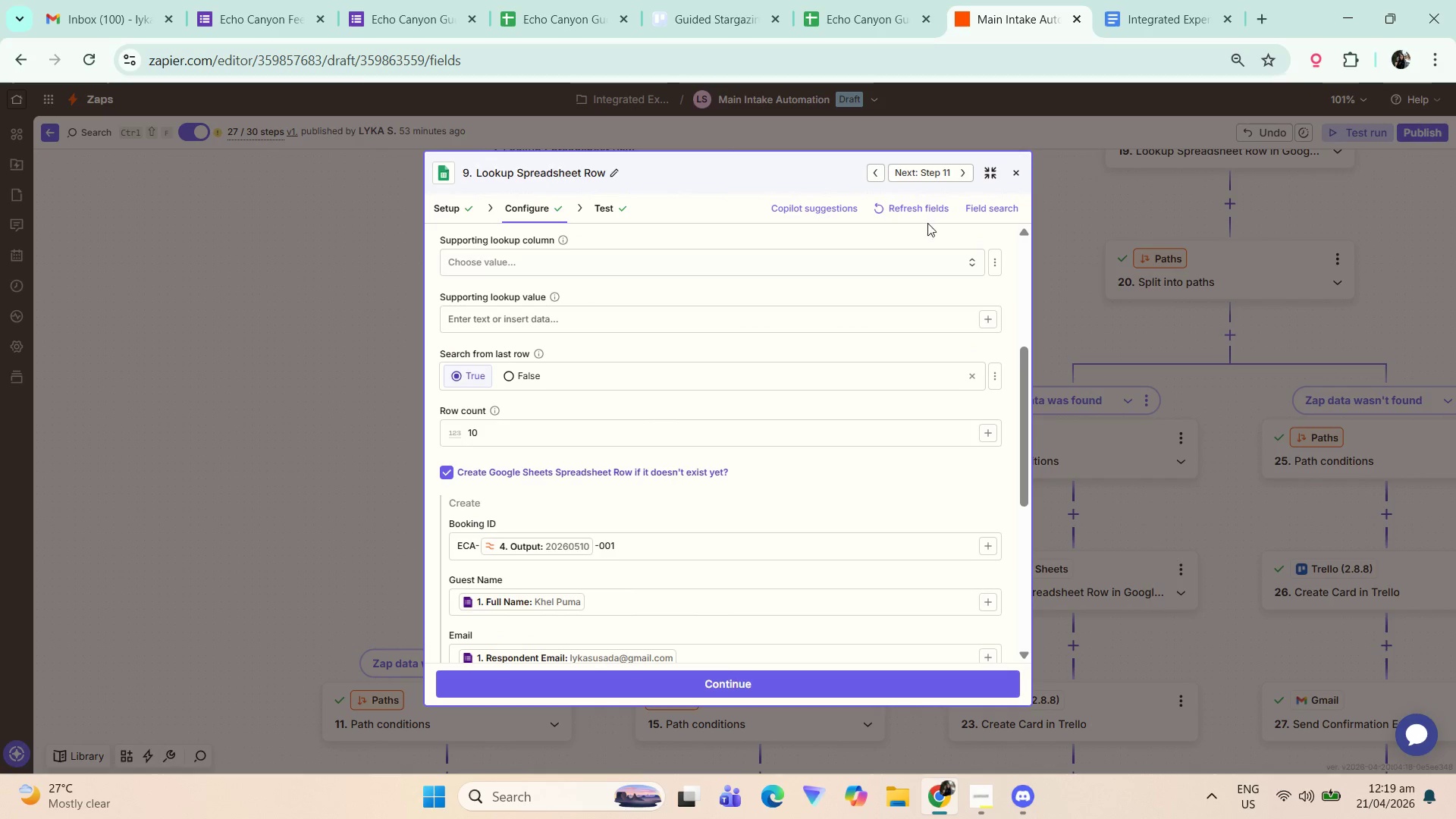 
left_click([1015, 174])
 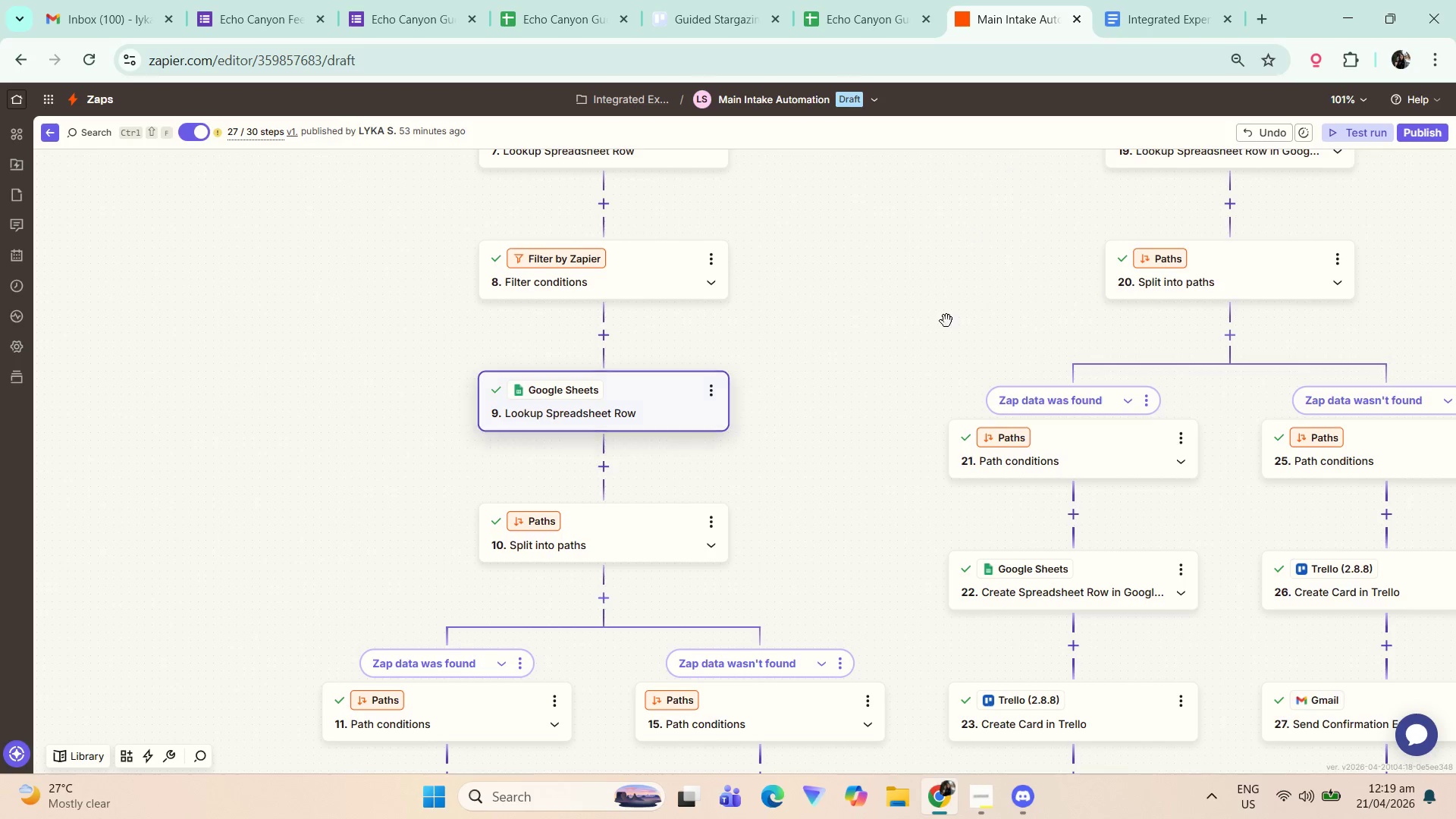 
left_click_drag(start_coordinate=[928, 340], to_coordinate=[905, 406])
 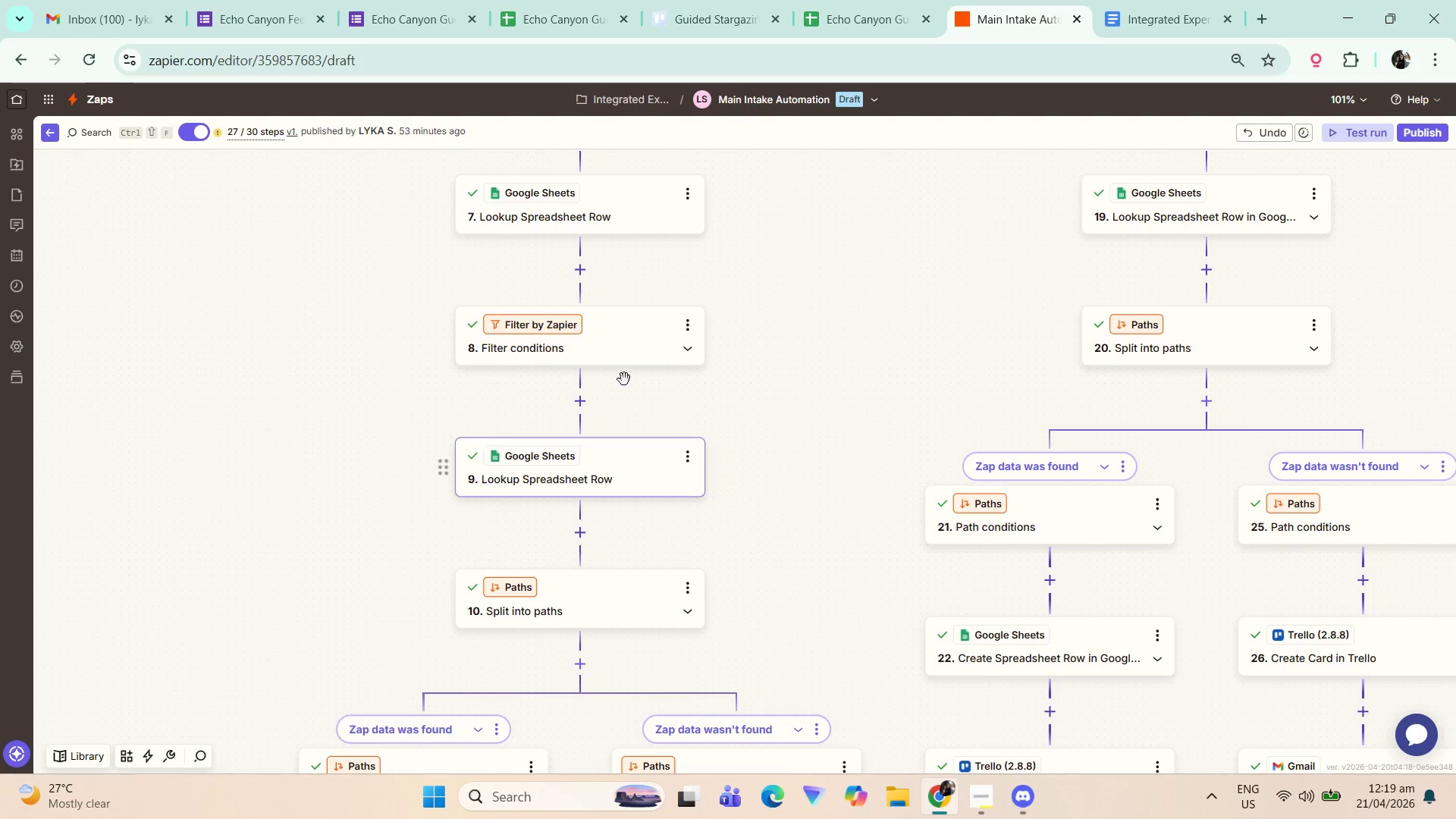 
left_click([643, 359])
 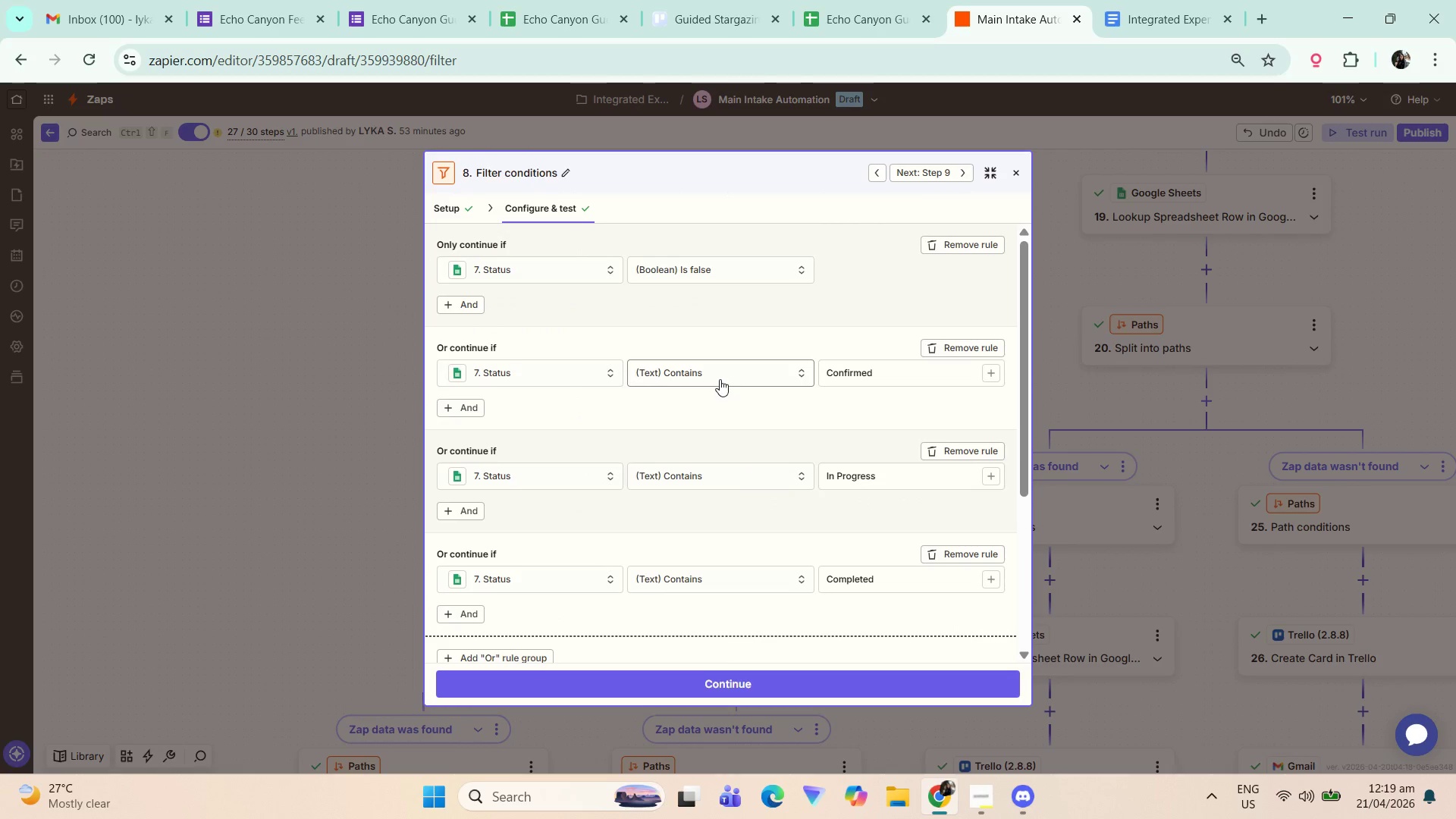 
scroll: coordinate [716, 388], scroll_direction: up, amount: 1.0
 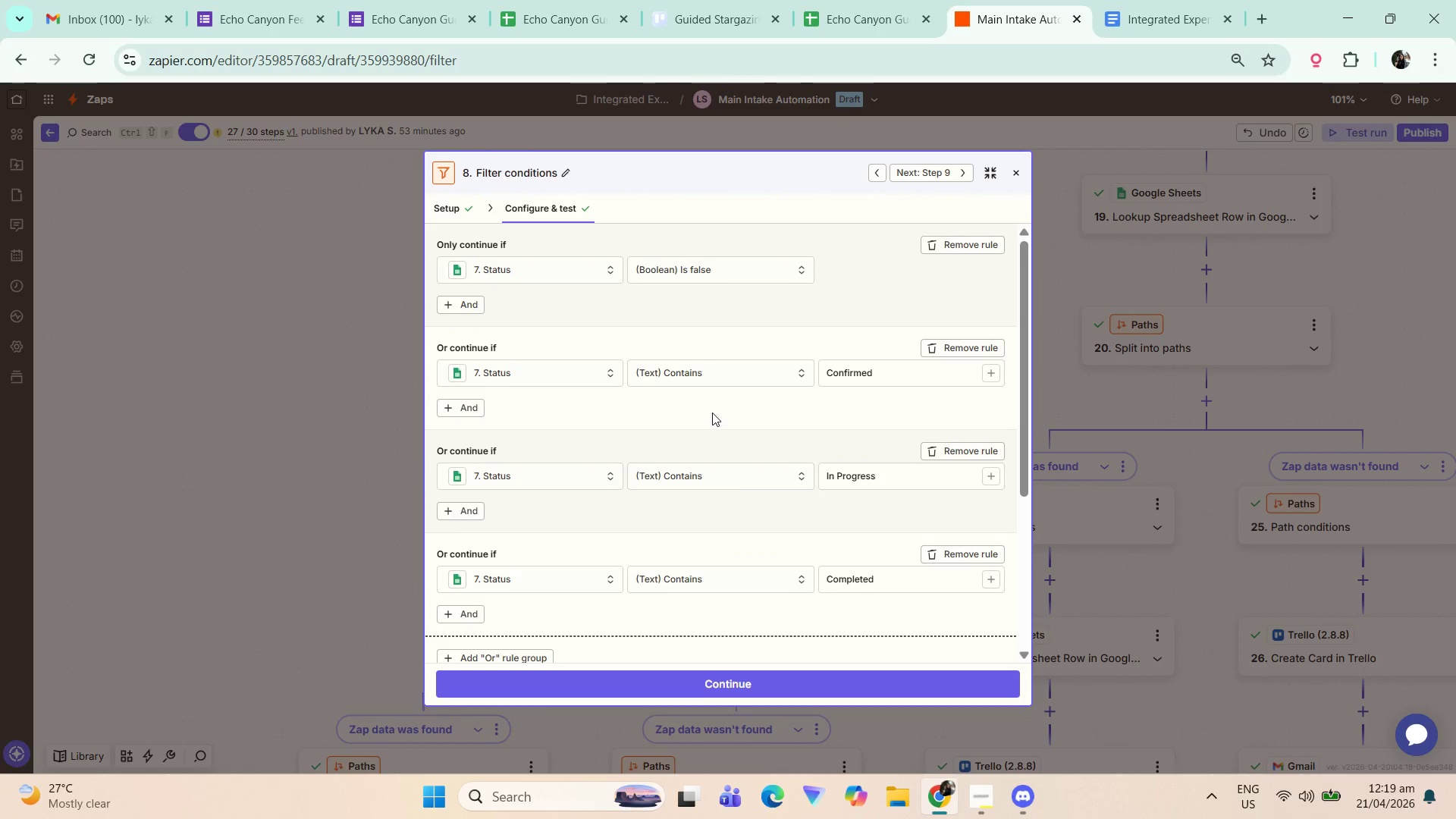 
scroll: coordinate [715, 398], scroll_direction: down, amount: 5.0
 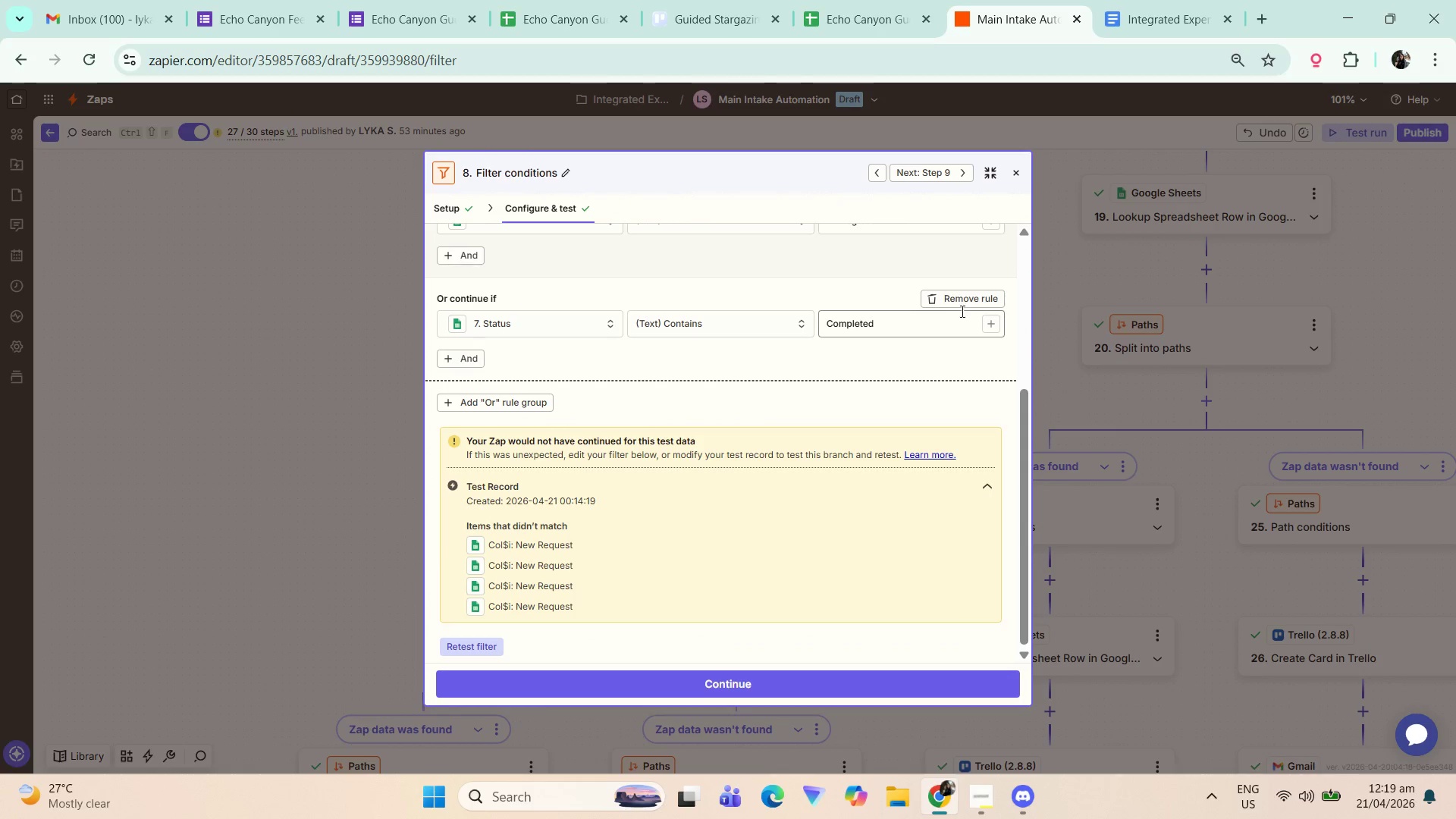 
wait(5.77)
 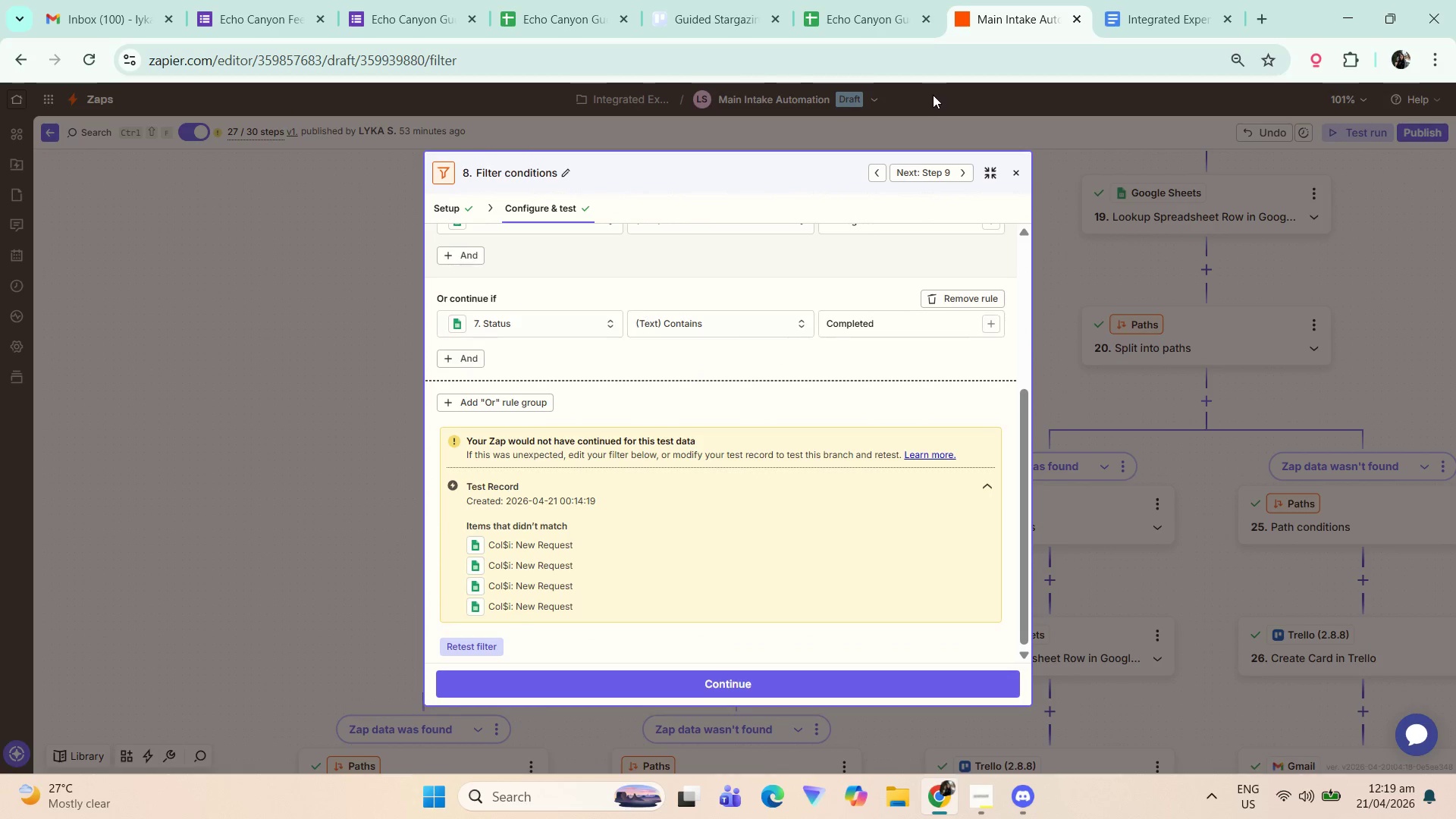 
scroll: coordinate [805, 380], scroll_direction: up, amount: 7.0
 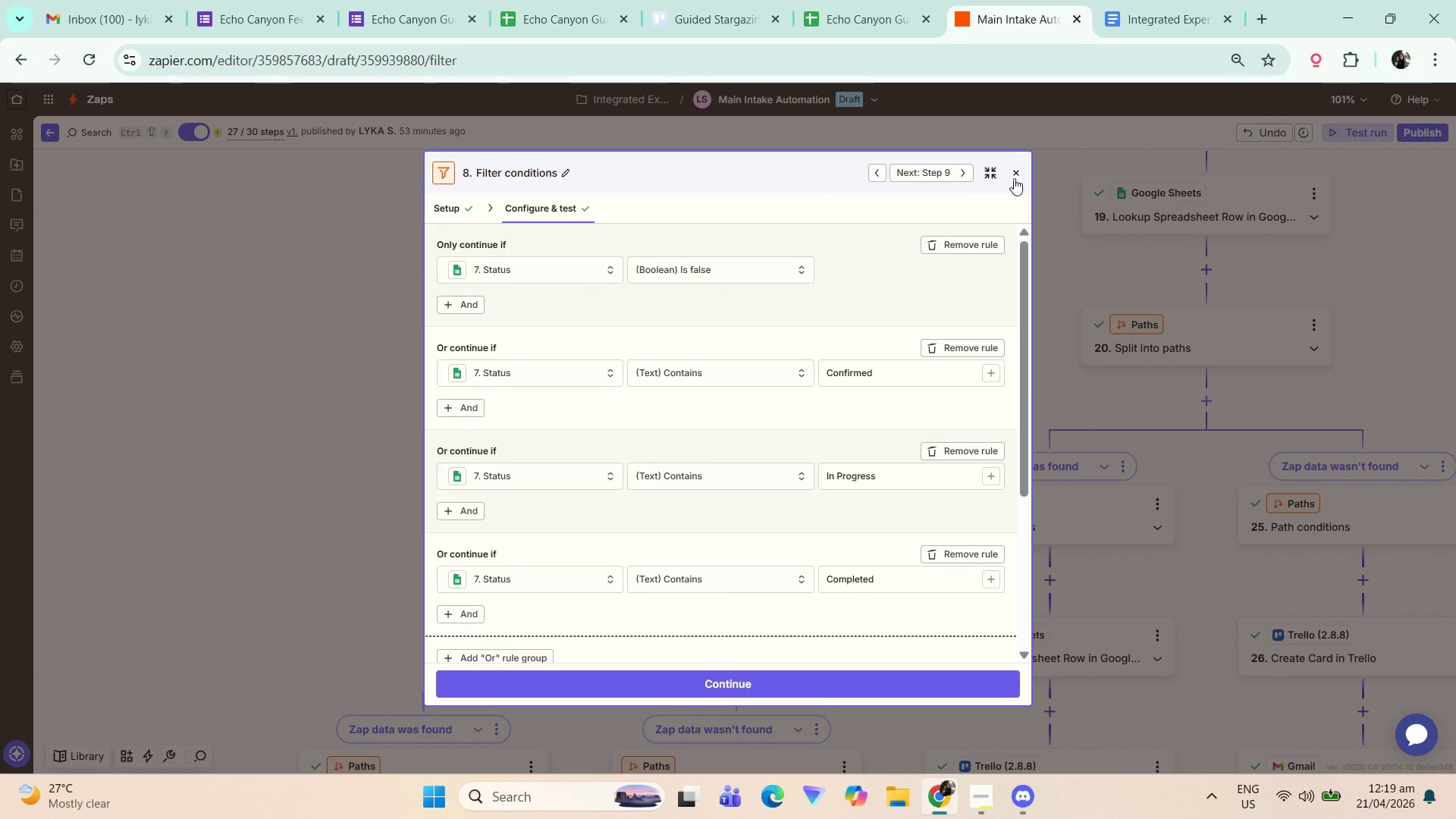 
left_click_drag(start_coordinate=[812, 414], to_coordinate=[794, 315])
 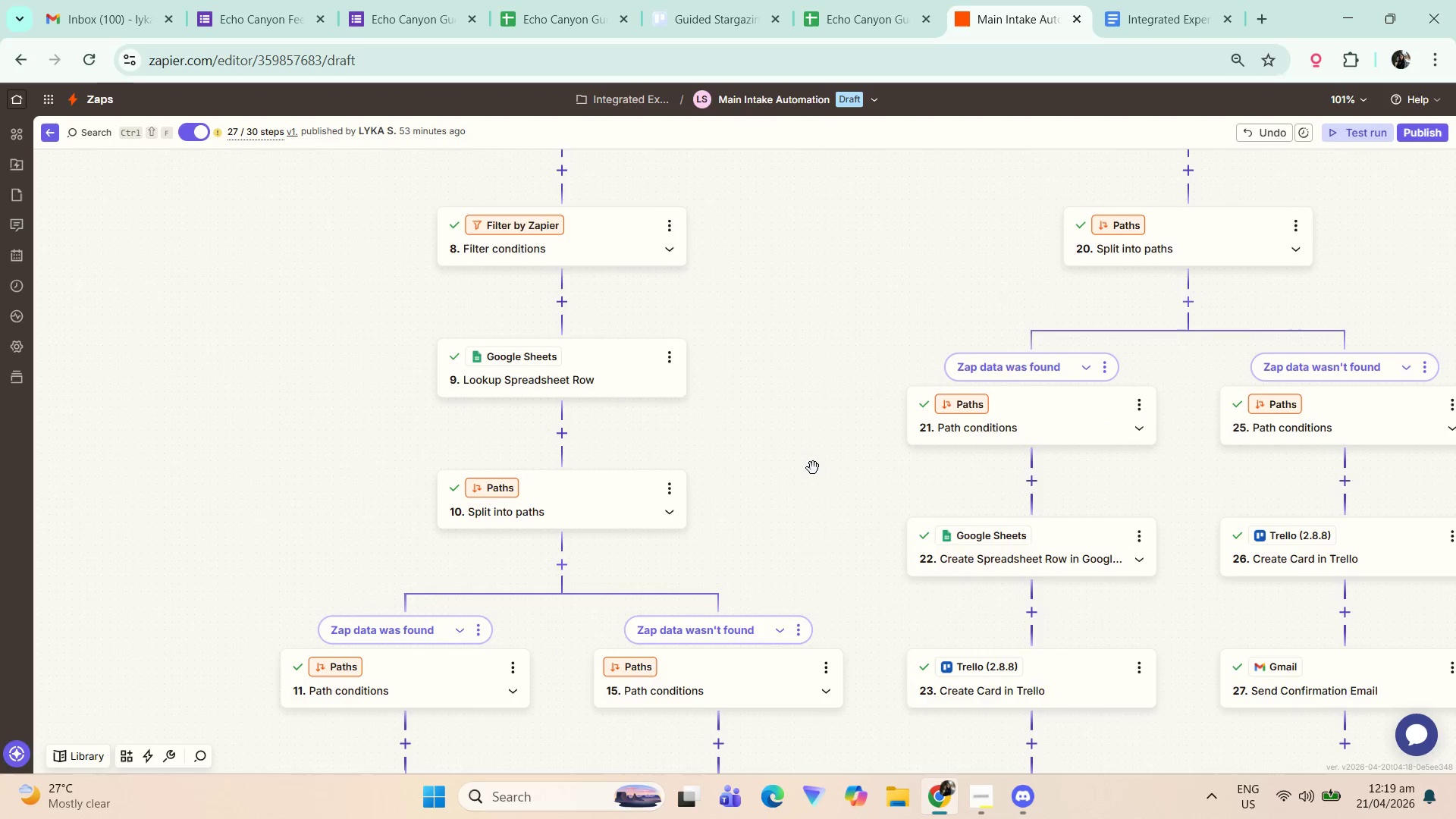 
left_click_drag(start_coordinate=[813, 469], to_coordinate=[773, 345])
 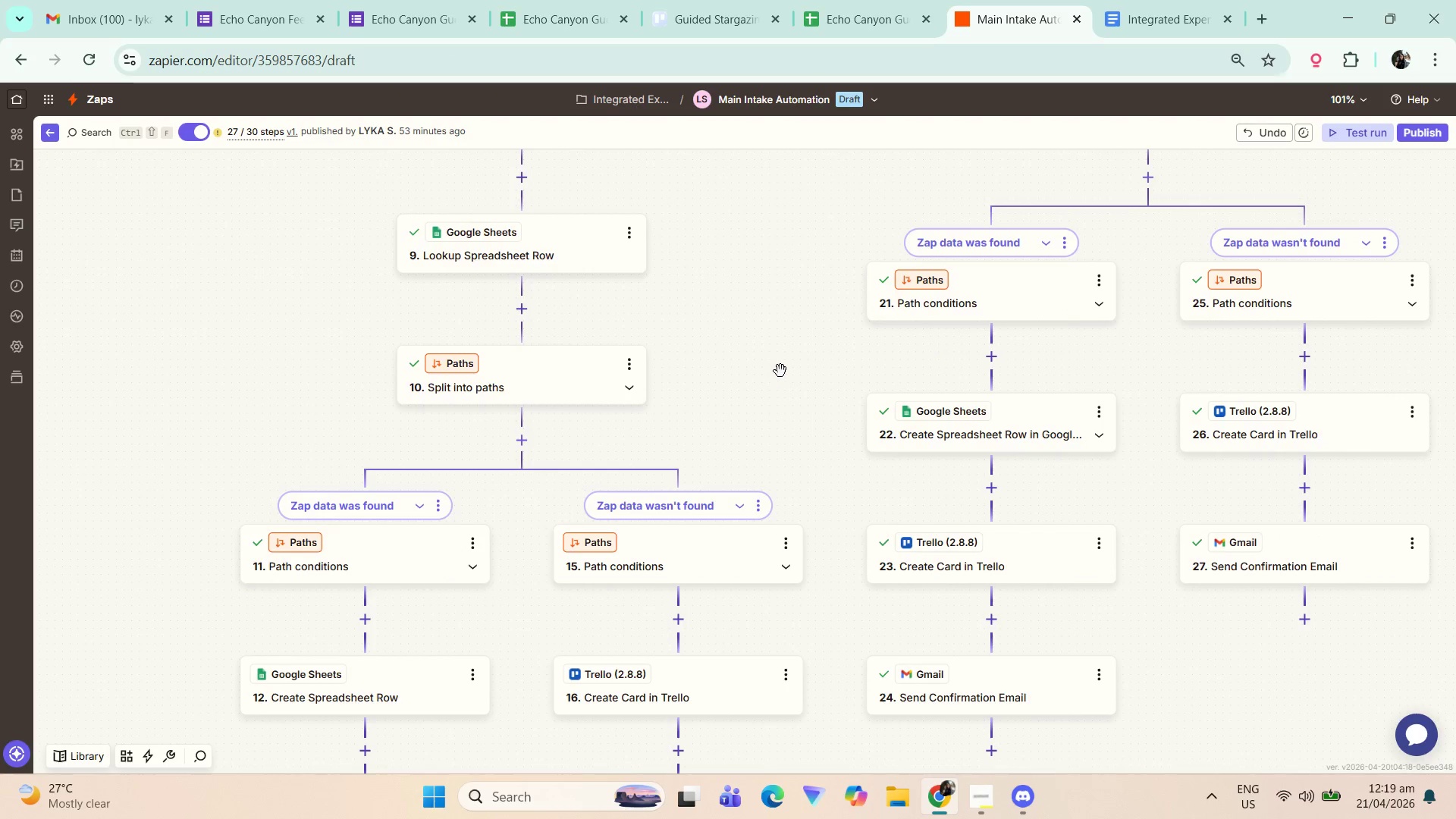 
left_click_drag(start_coordinate=[770, 347], to_coordinate=[769, 235])
 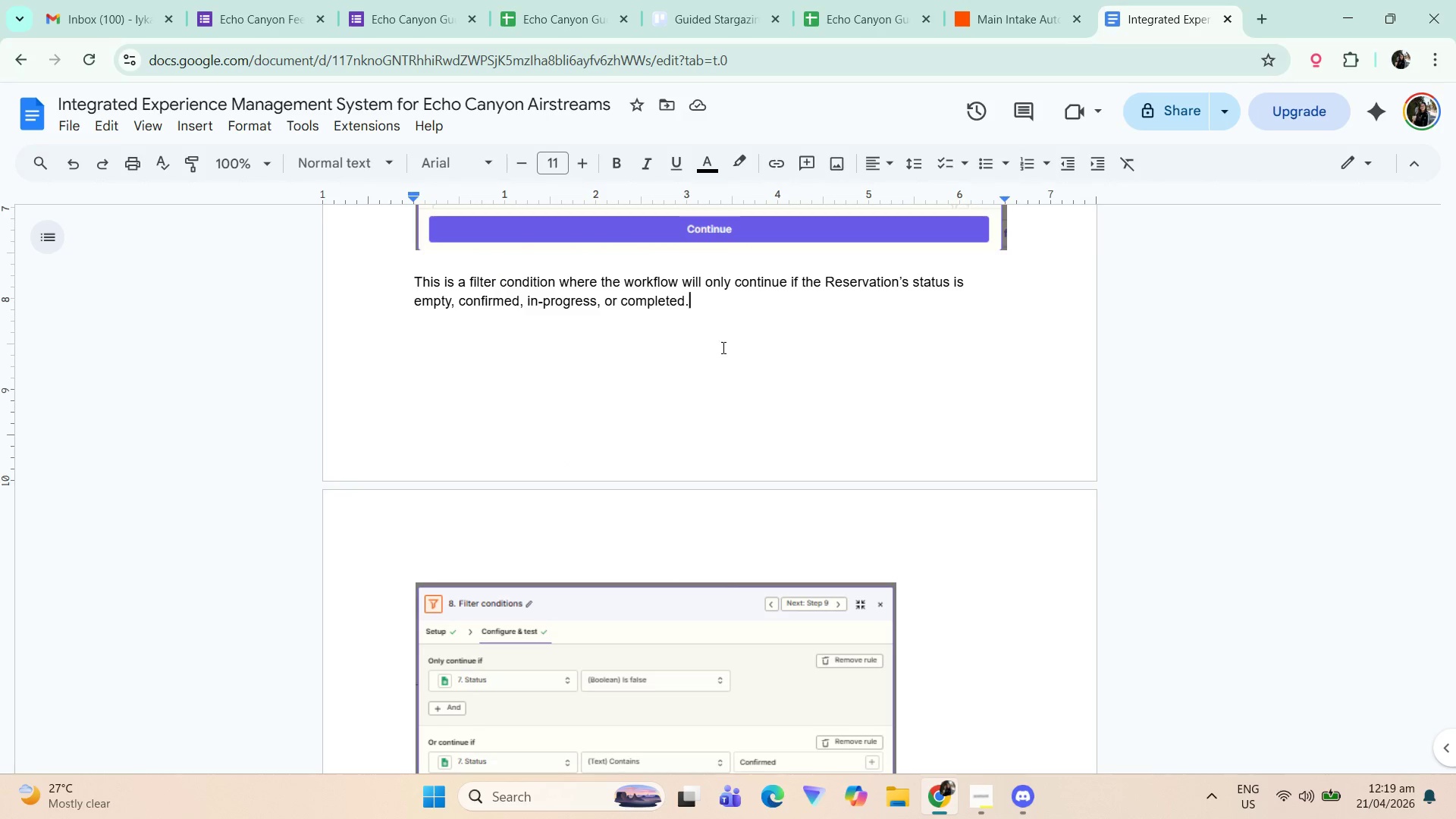 
wait(9.03)
 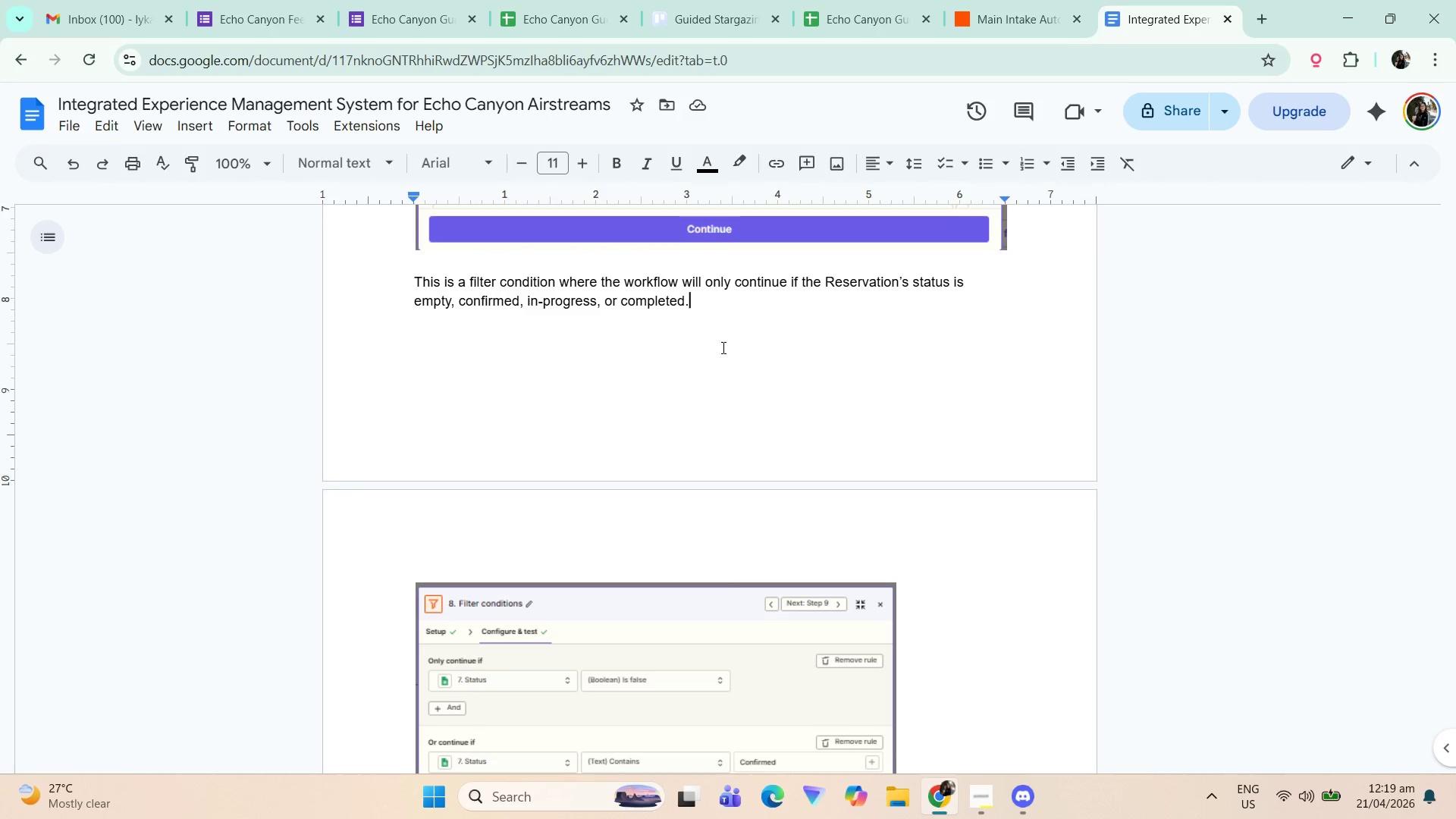 
type( If it pass the test, the workflow will repeat from Creating)
 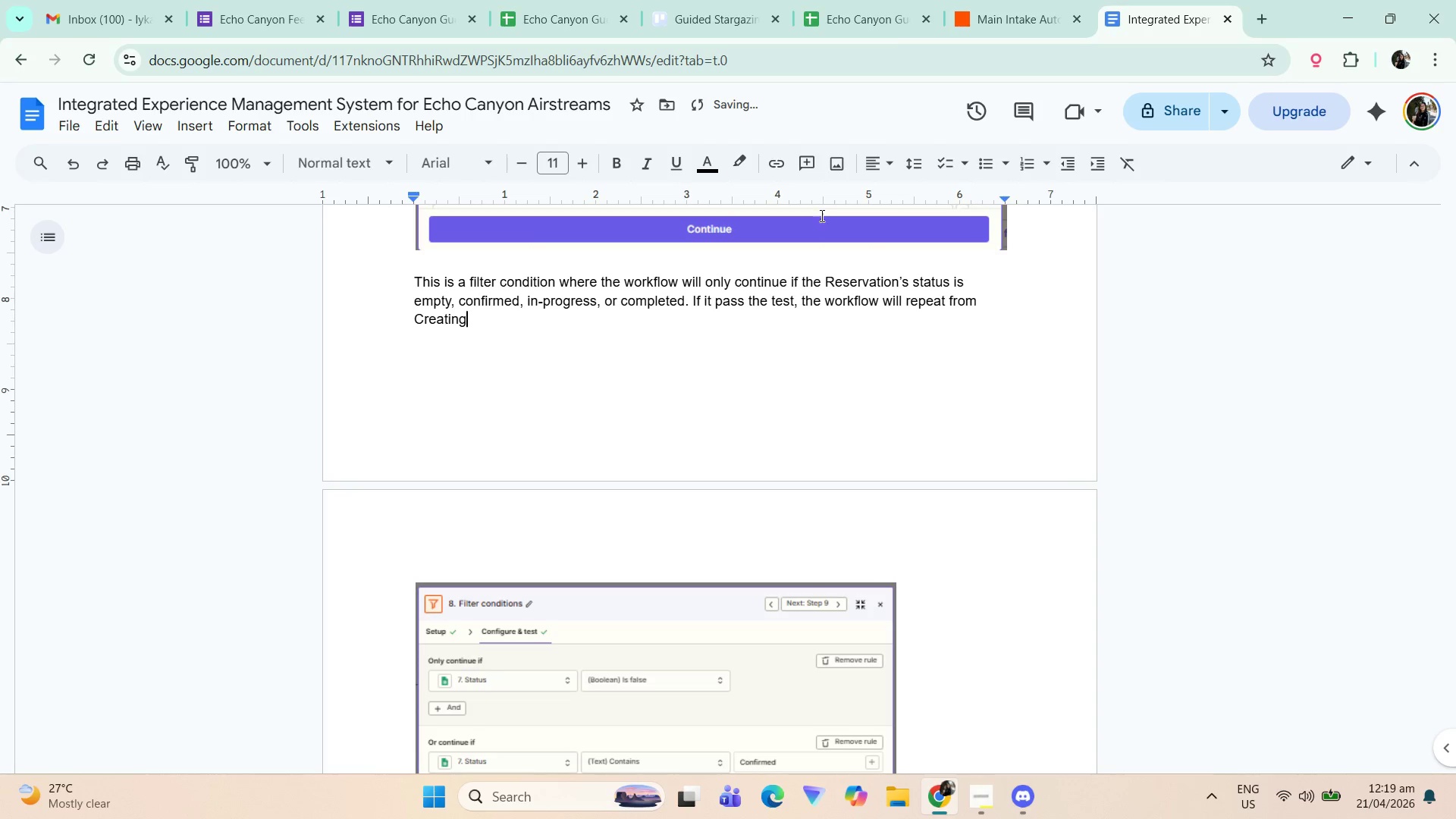 
scroll: coordinate [466, 580], scroll_direction: down, amount: 5.0
 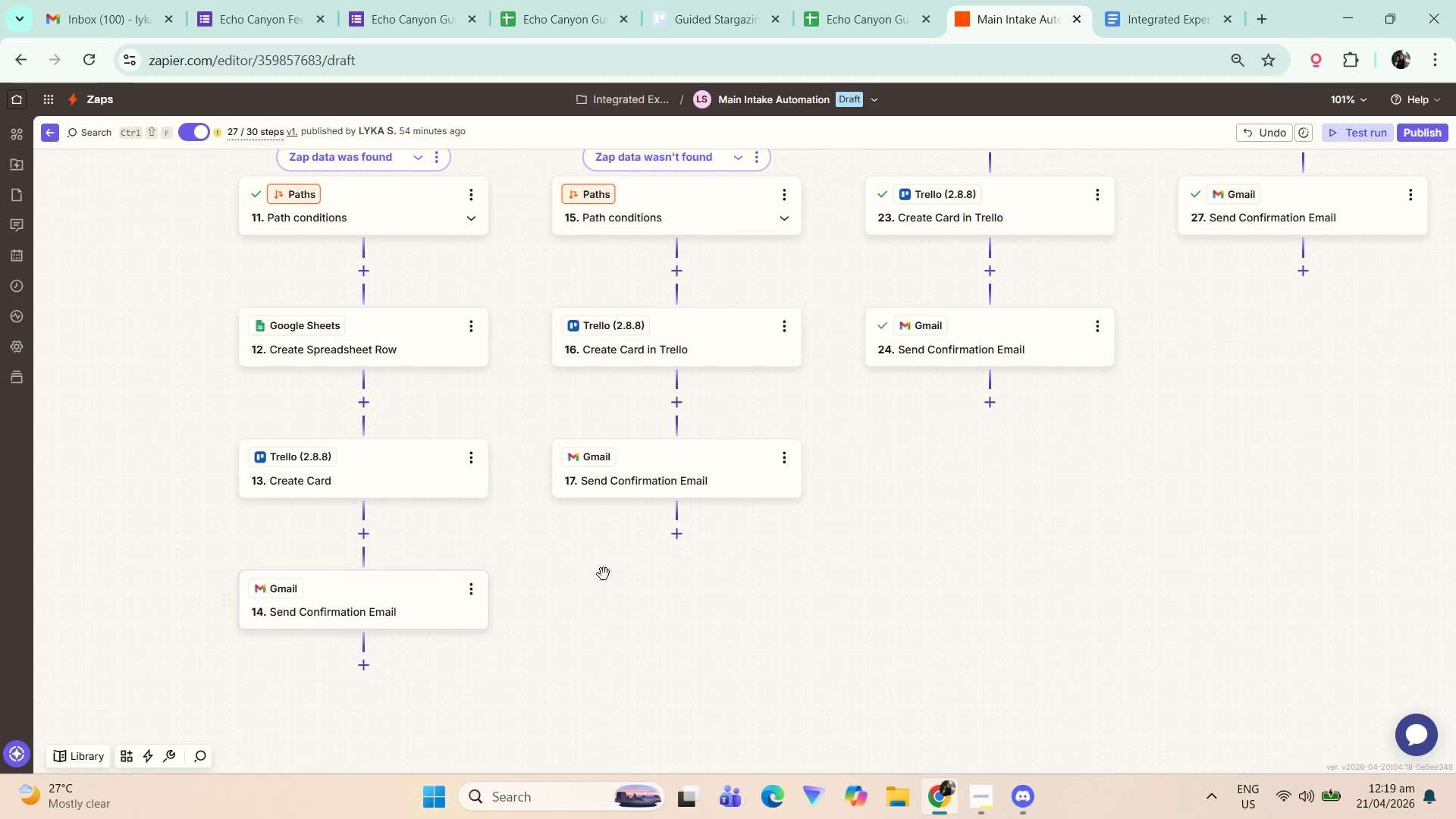 
scroll: coordinate [808, 564], scroll_direction: up, amount: 3.0
 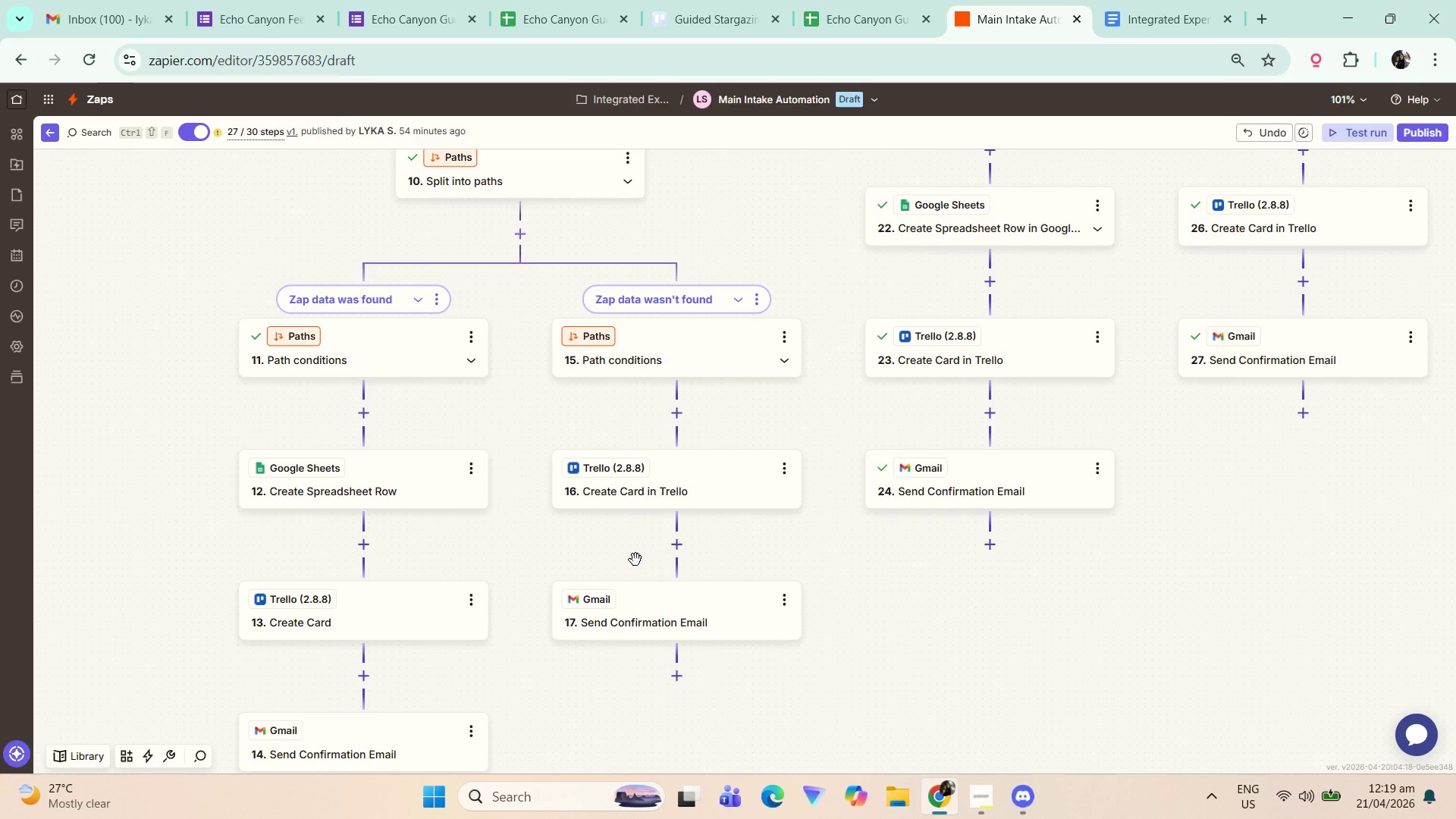 
hold_key(key=ControlLeft, duration=0.47)
scroll: coordinate [507, 468], scroll_direction: down, amount: 1.0
 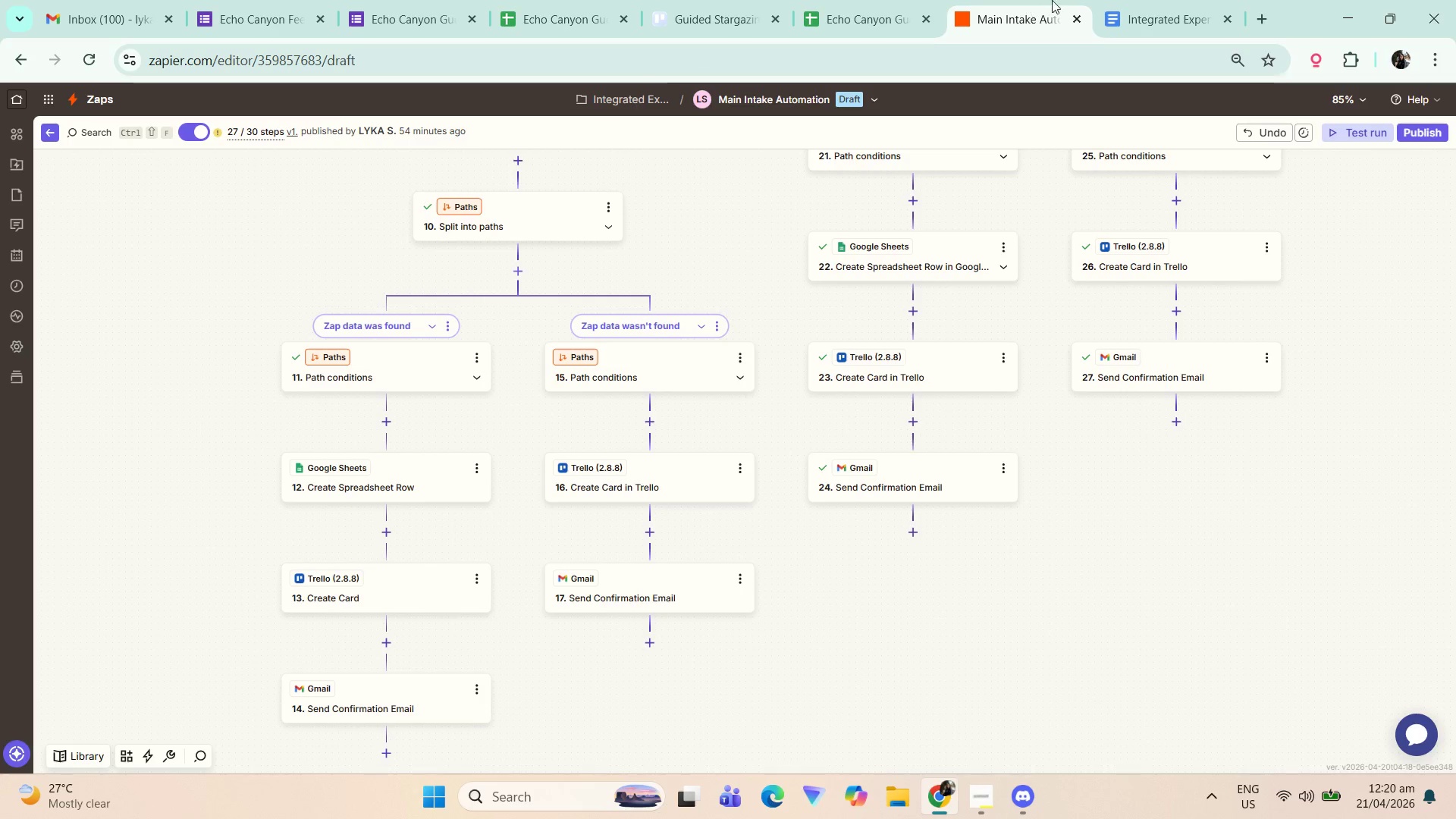 
left_click([1138, 0])
 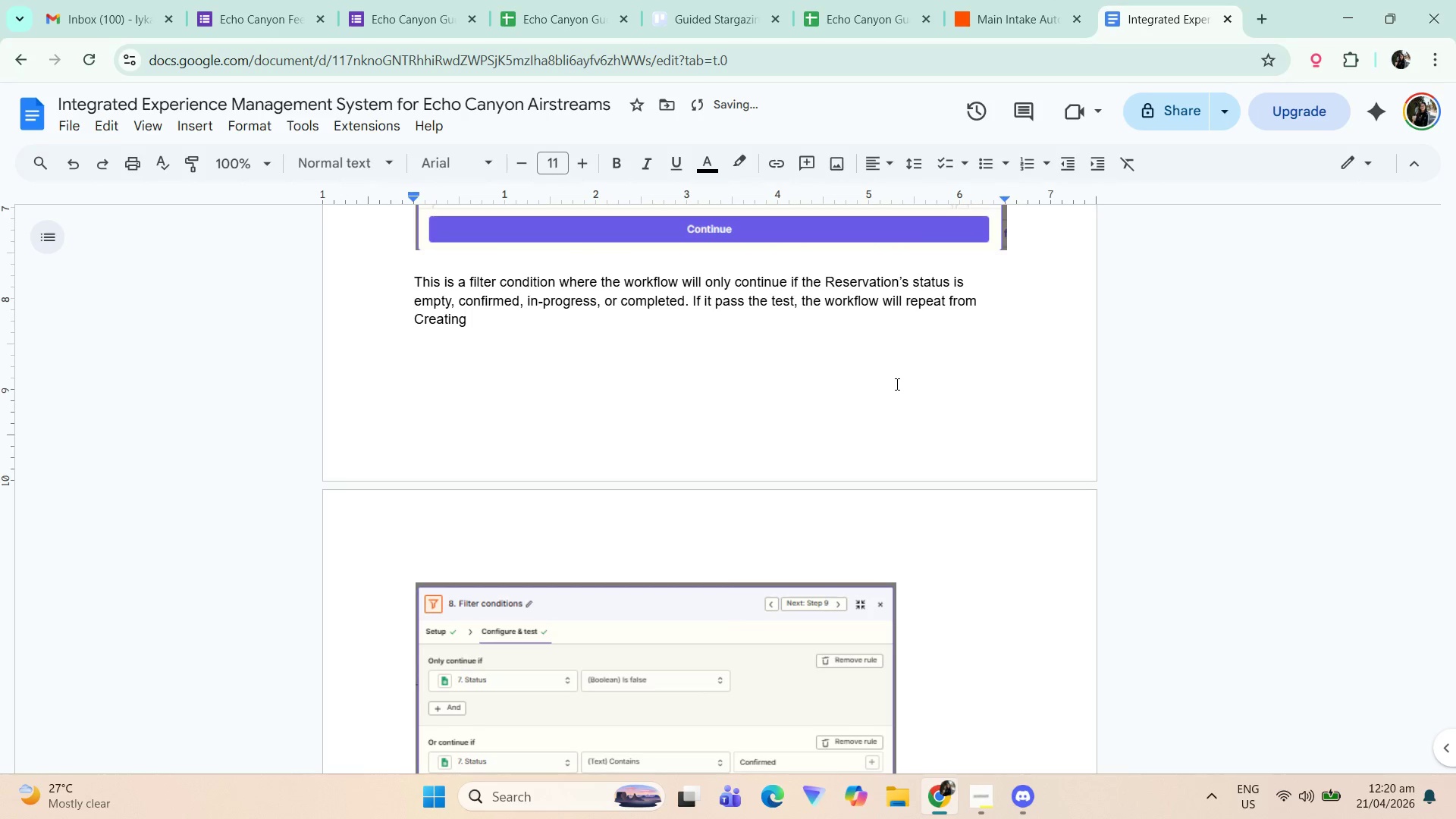 
type(a)
key(Backspace)
type( a nwe)
key(Backspace)
key(Backspace)
type(ew aprea)
key(Backspace)
key(Backspace)
key(Backspace)
key(Backspace)
key(Backspace)
type(spreadsheet ro )
key(Backspace)
type(w to store the date)
key(Backspace)
type(a, )
 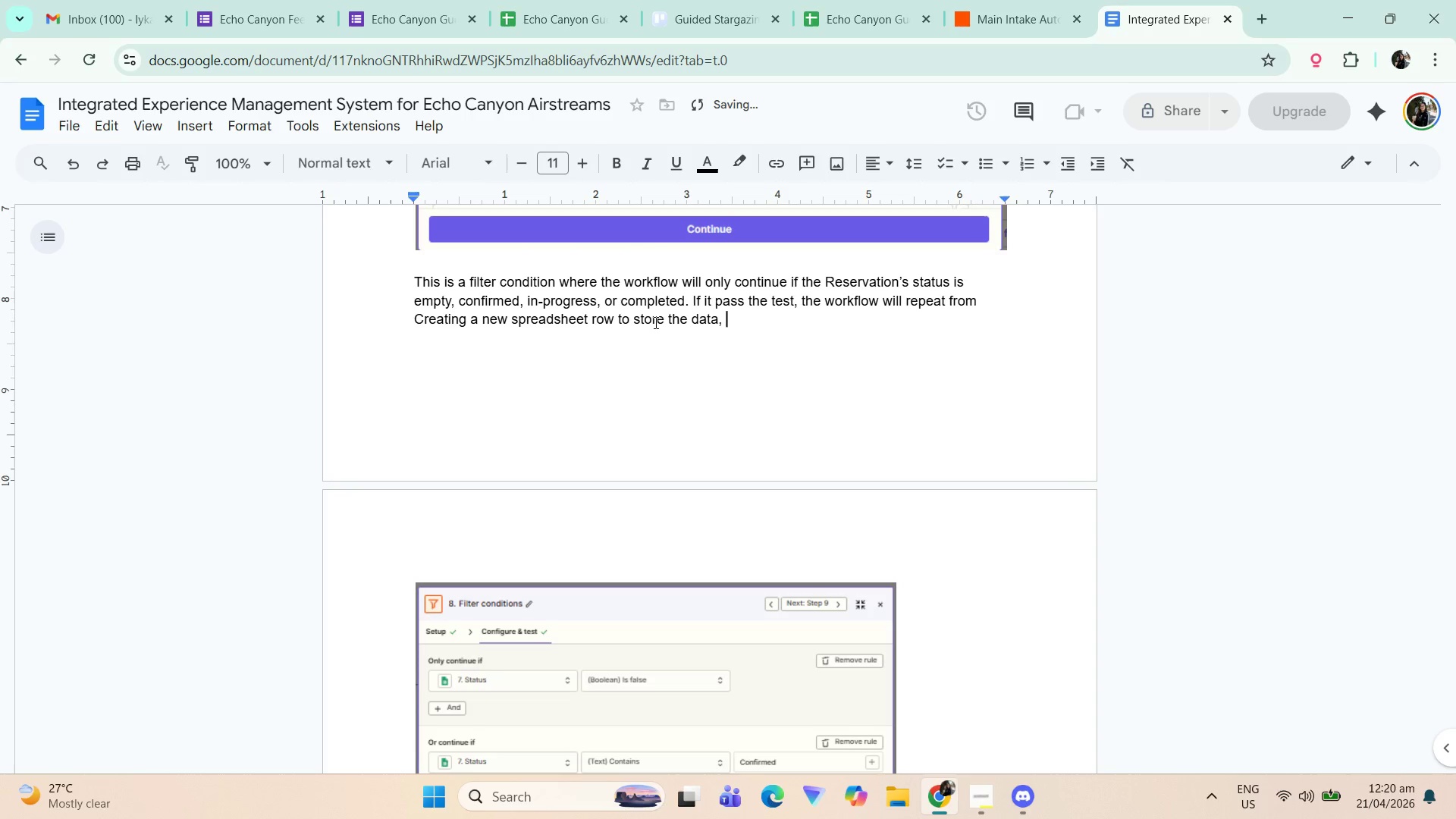 
double_click([652, 321])
 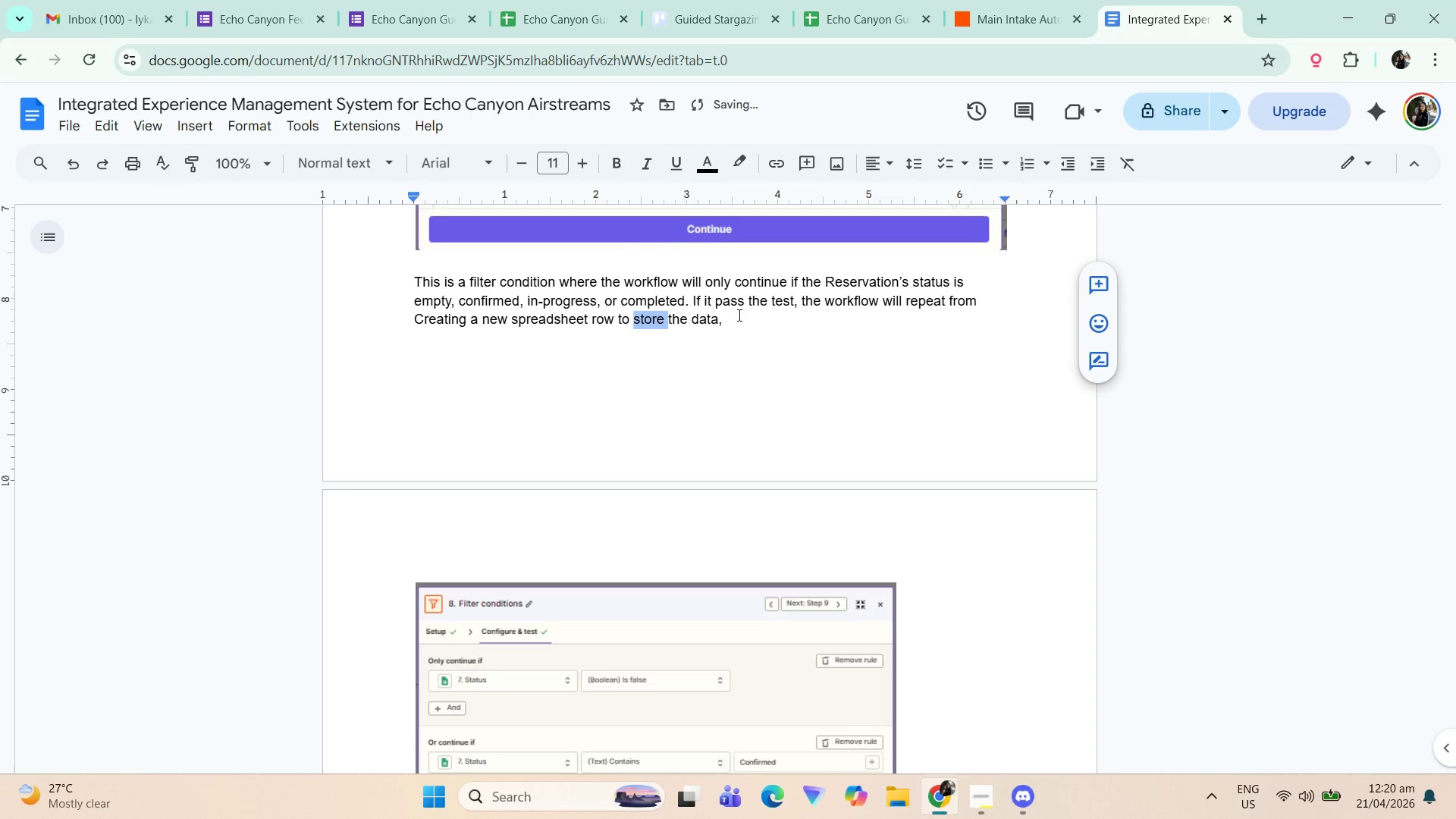 
left_click([745, 320])
 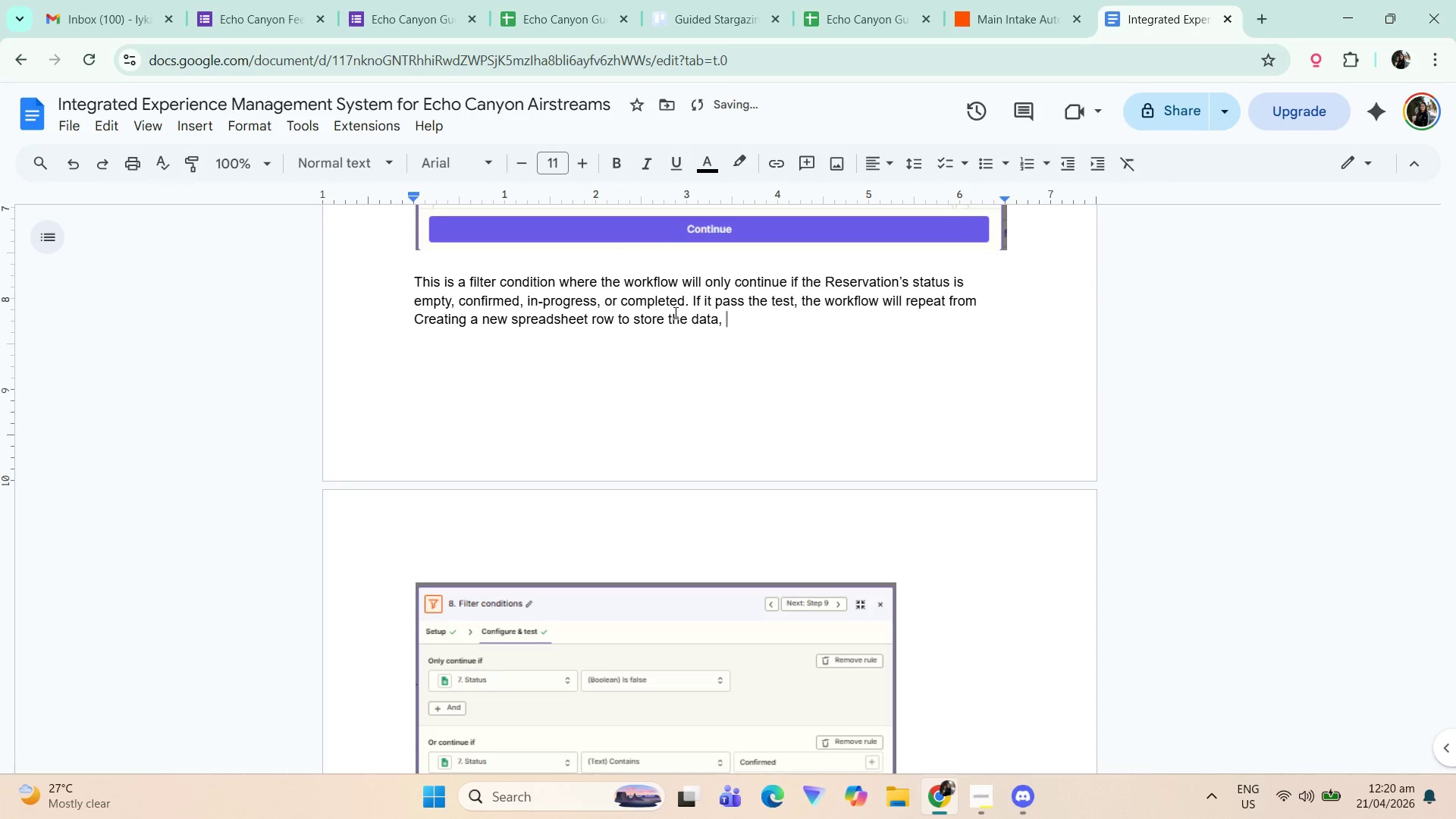 
left_click([687, 317])
 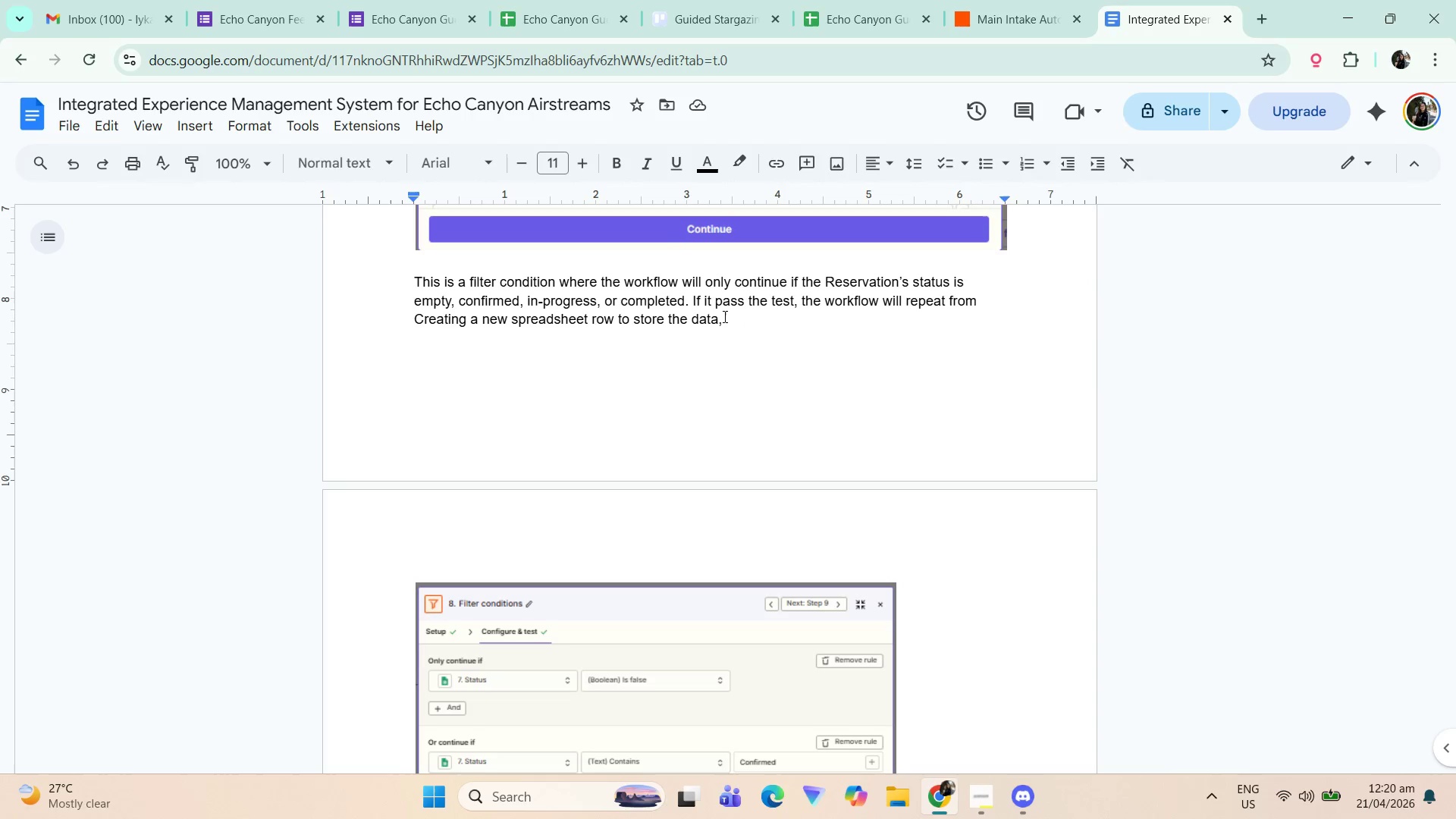 
left_click([739, 324])
 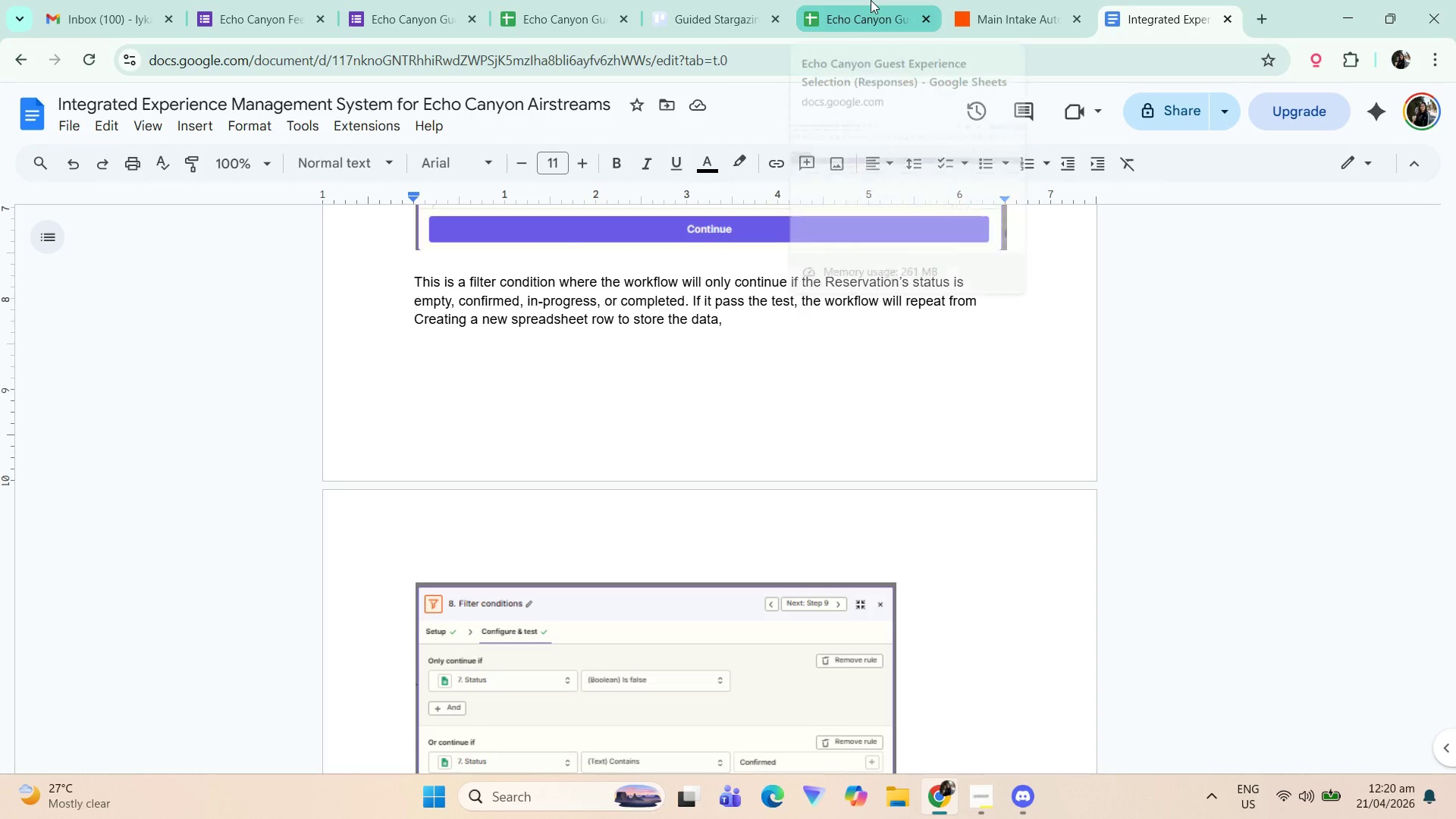 
left_click([965, 0])
 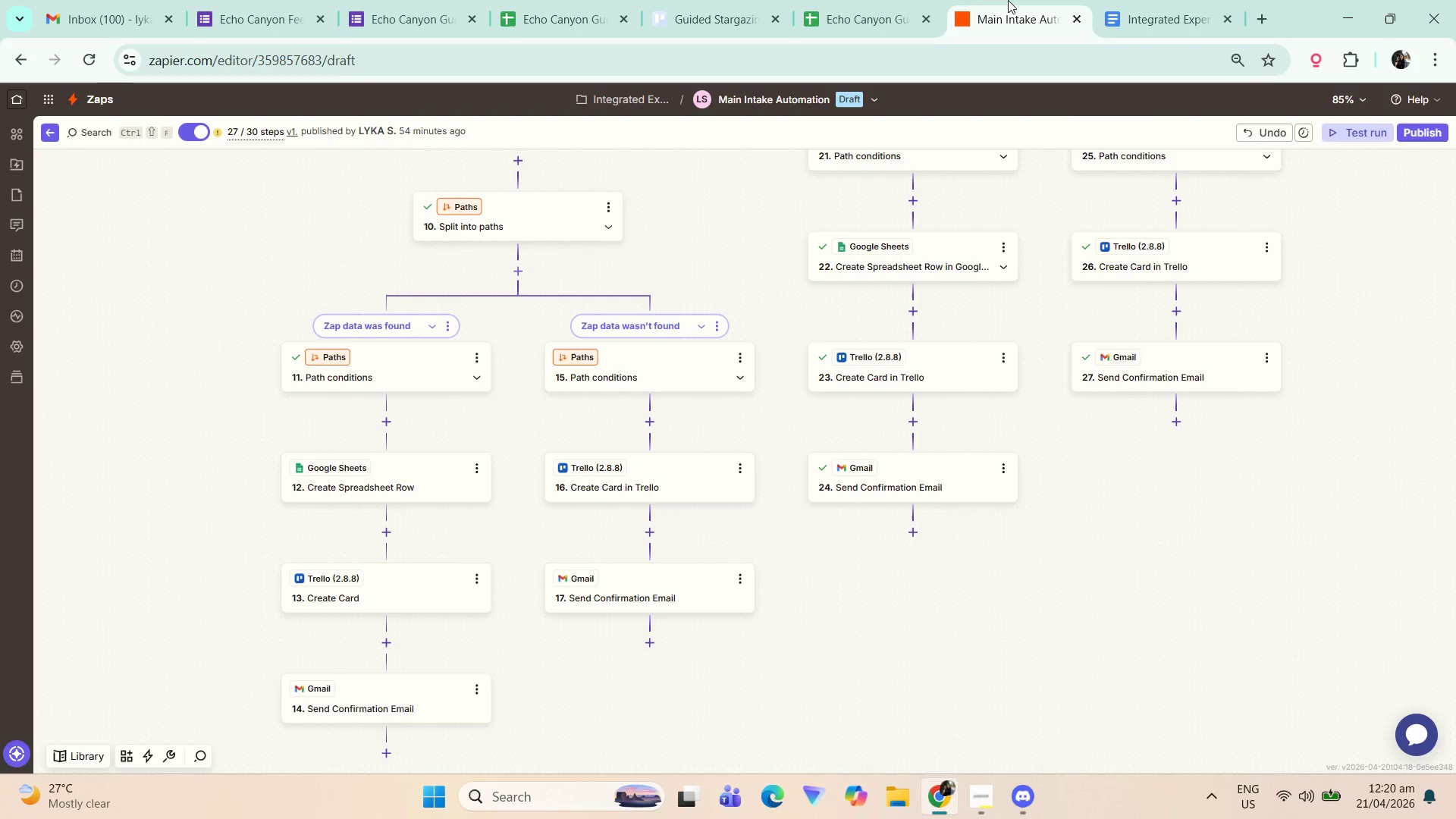 
left_click([1166, 0])
 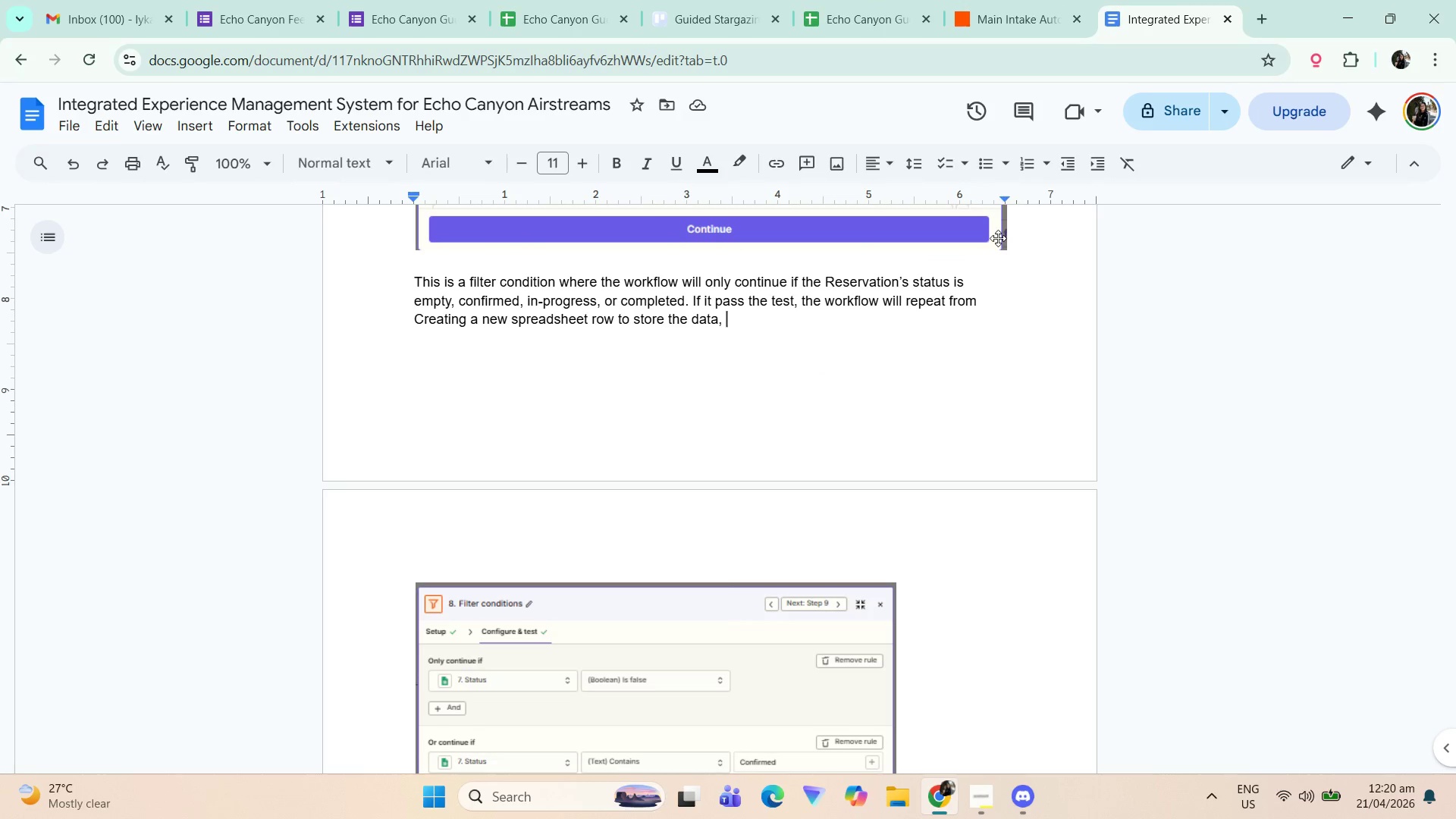 
type( )
key(Backspace)
key(Backspace)
type( create a new card in Trello, and send confirmation email tot he)
key(Backspace)
key(Backspace)
key(Backspace)
key(Backspace)
type( the guest via Gmail.)
 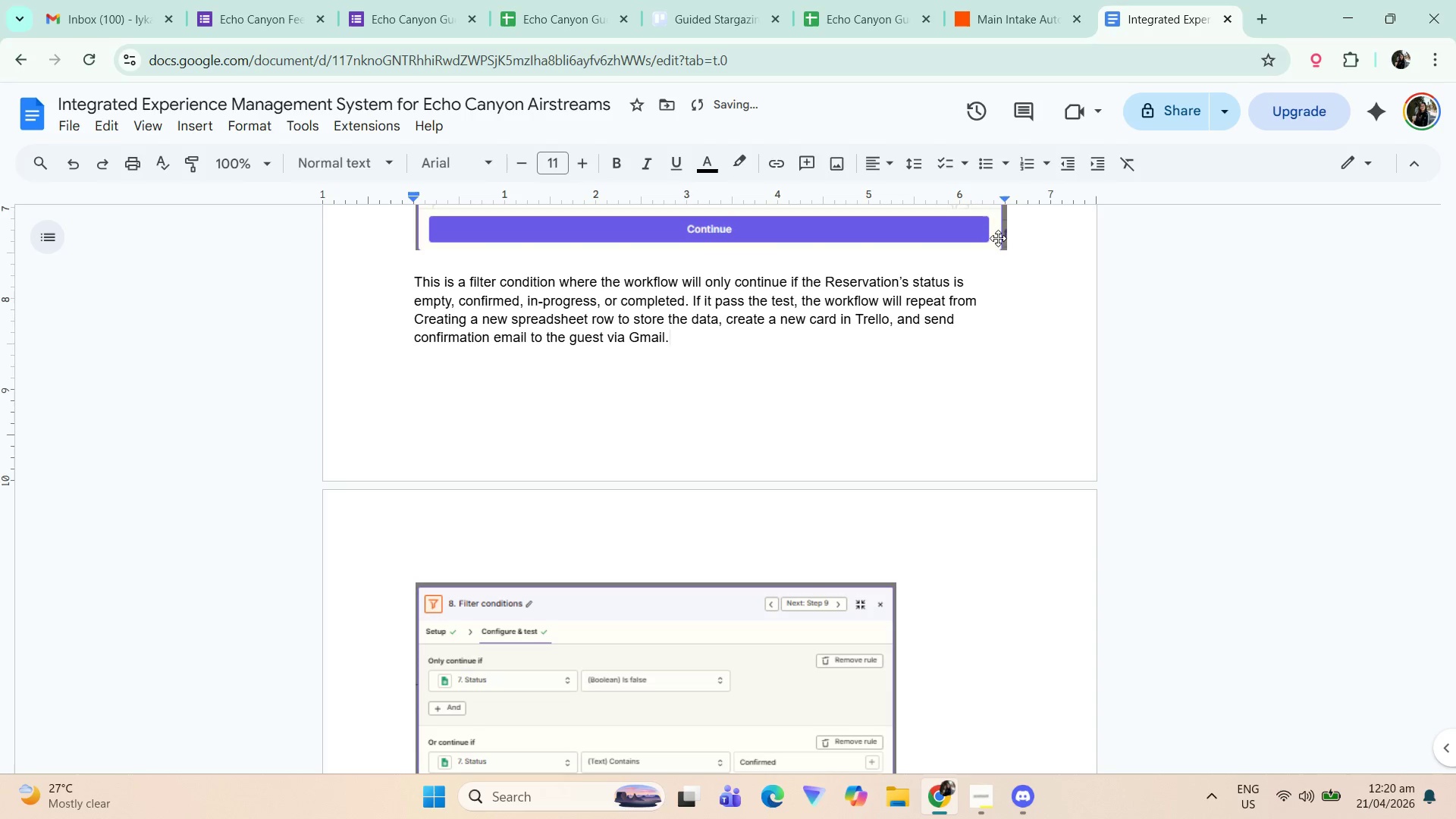 
left_click([1035, 0])
 